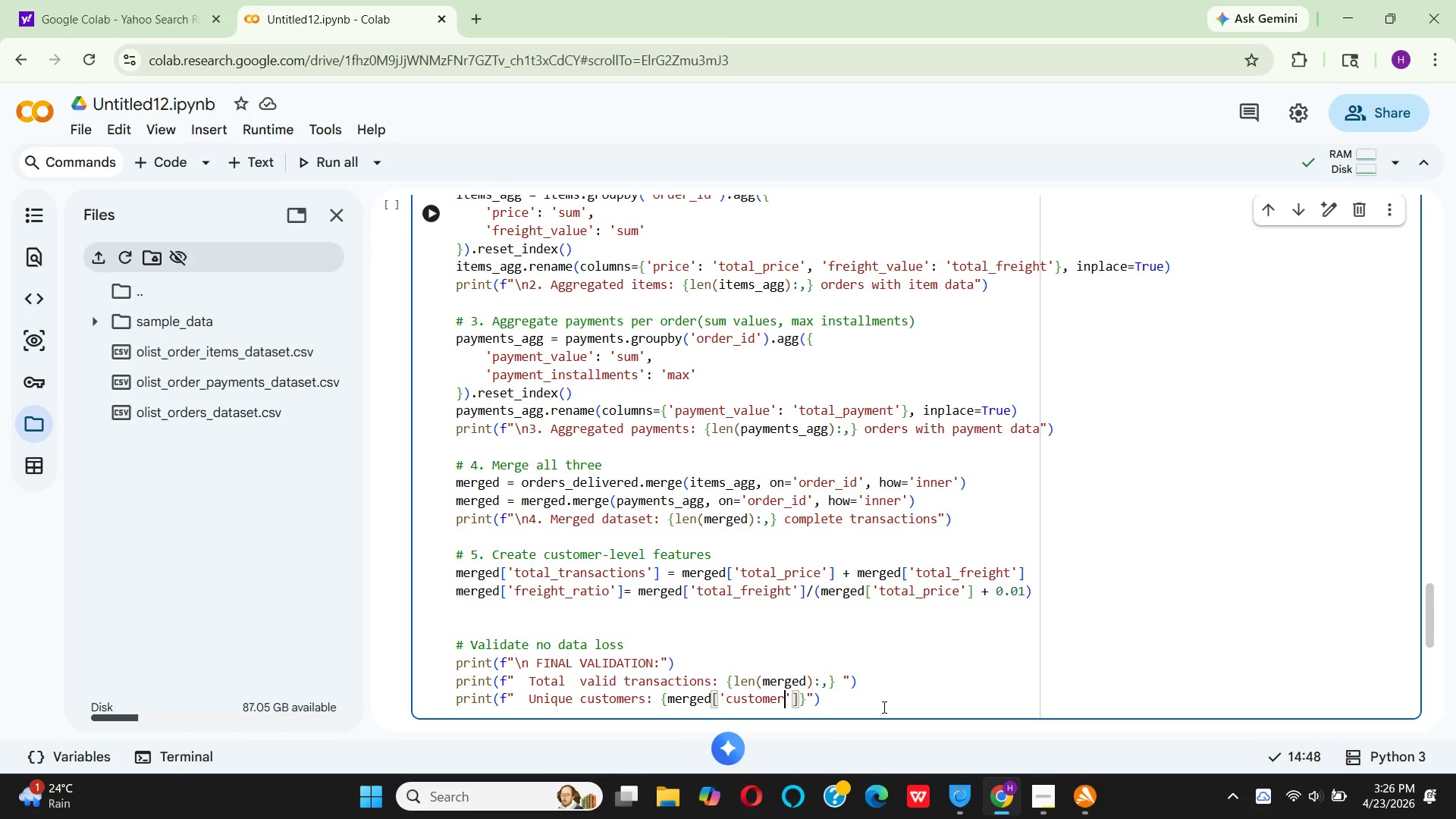 
type(_id)
 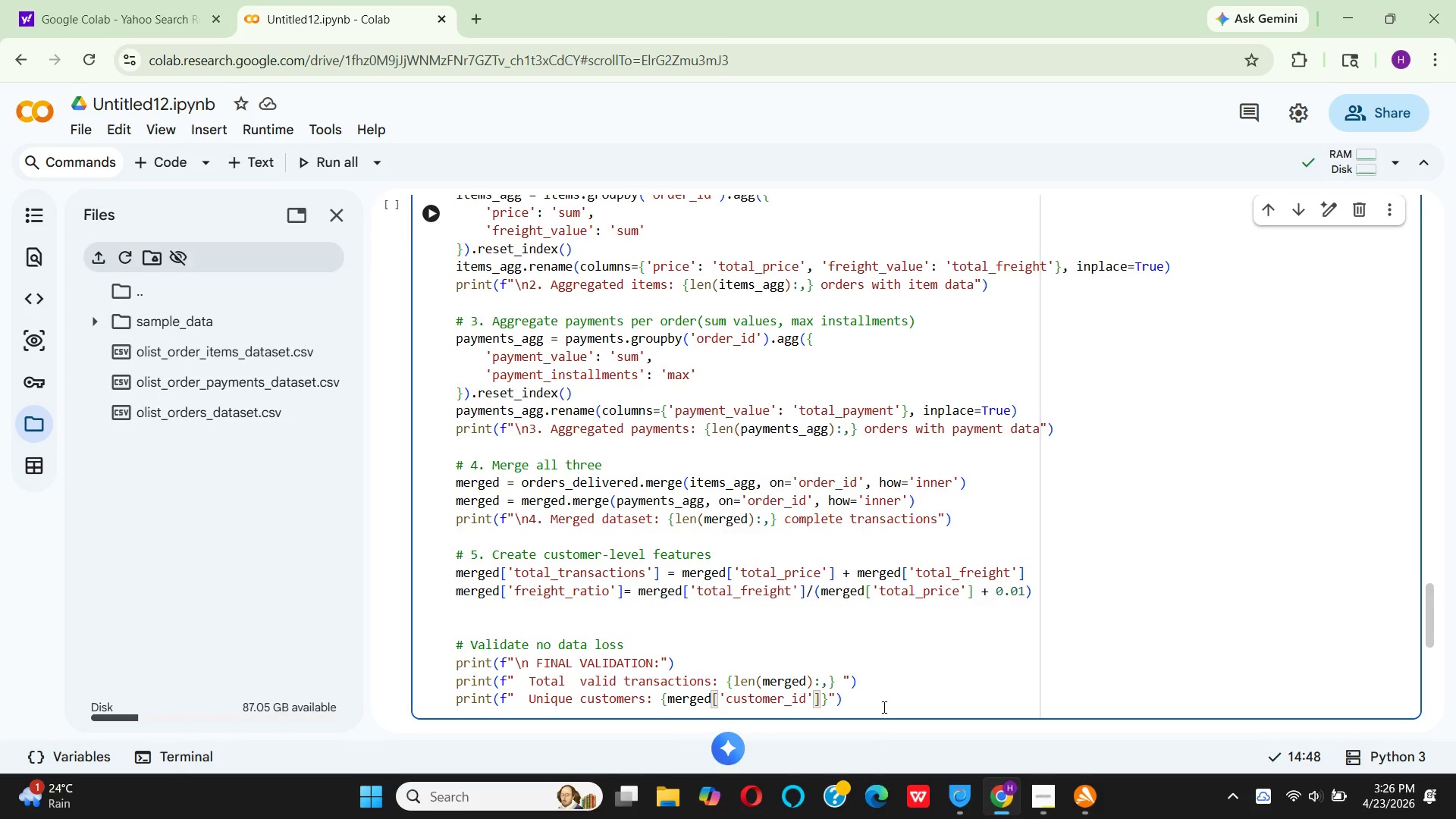 
key(ArrowRight)
 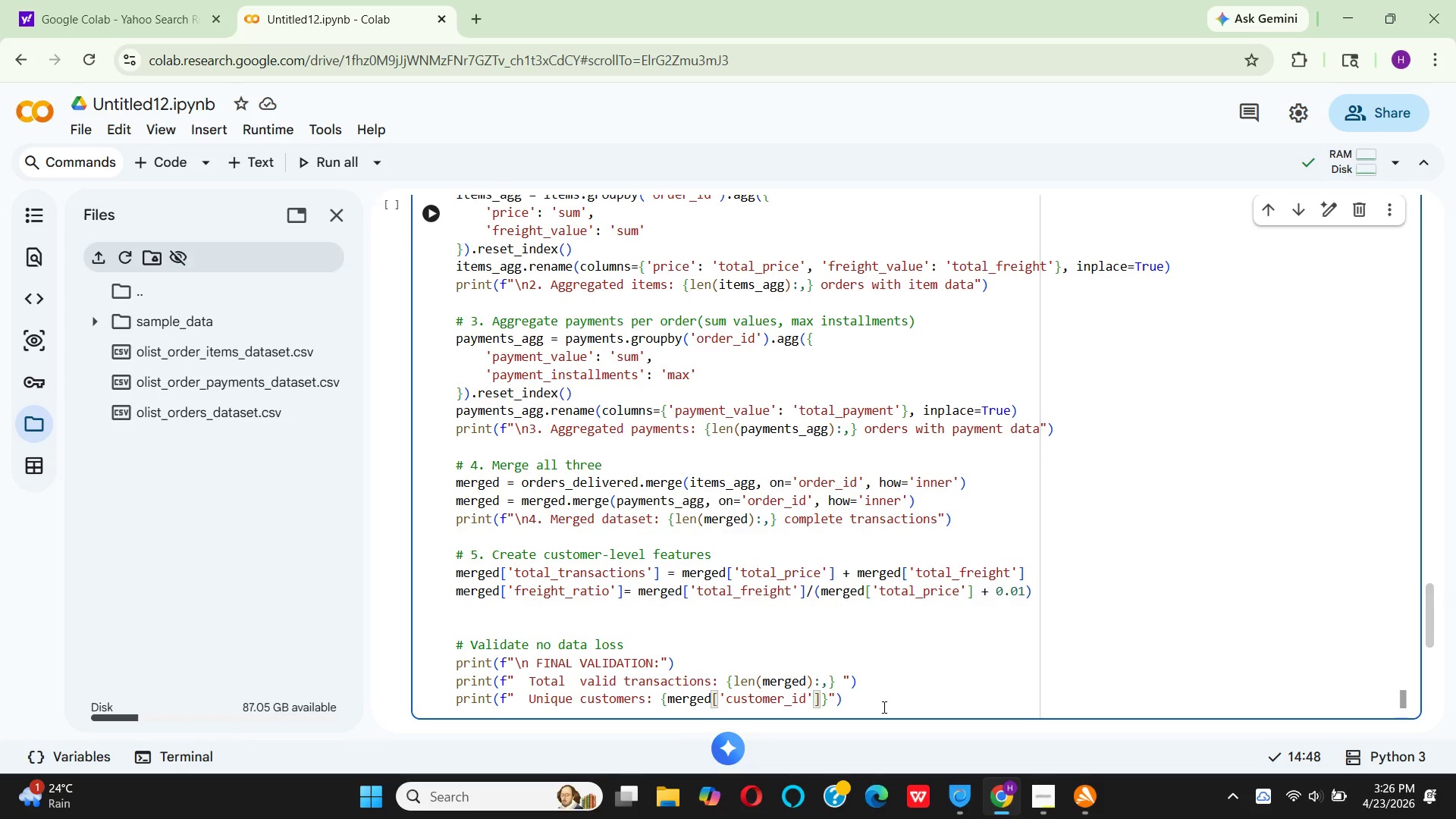 
key(ArrowRight)
 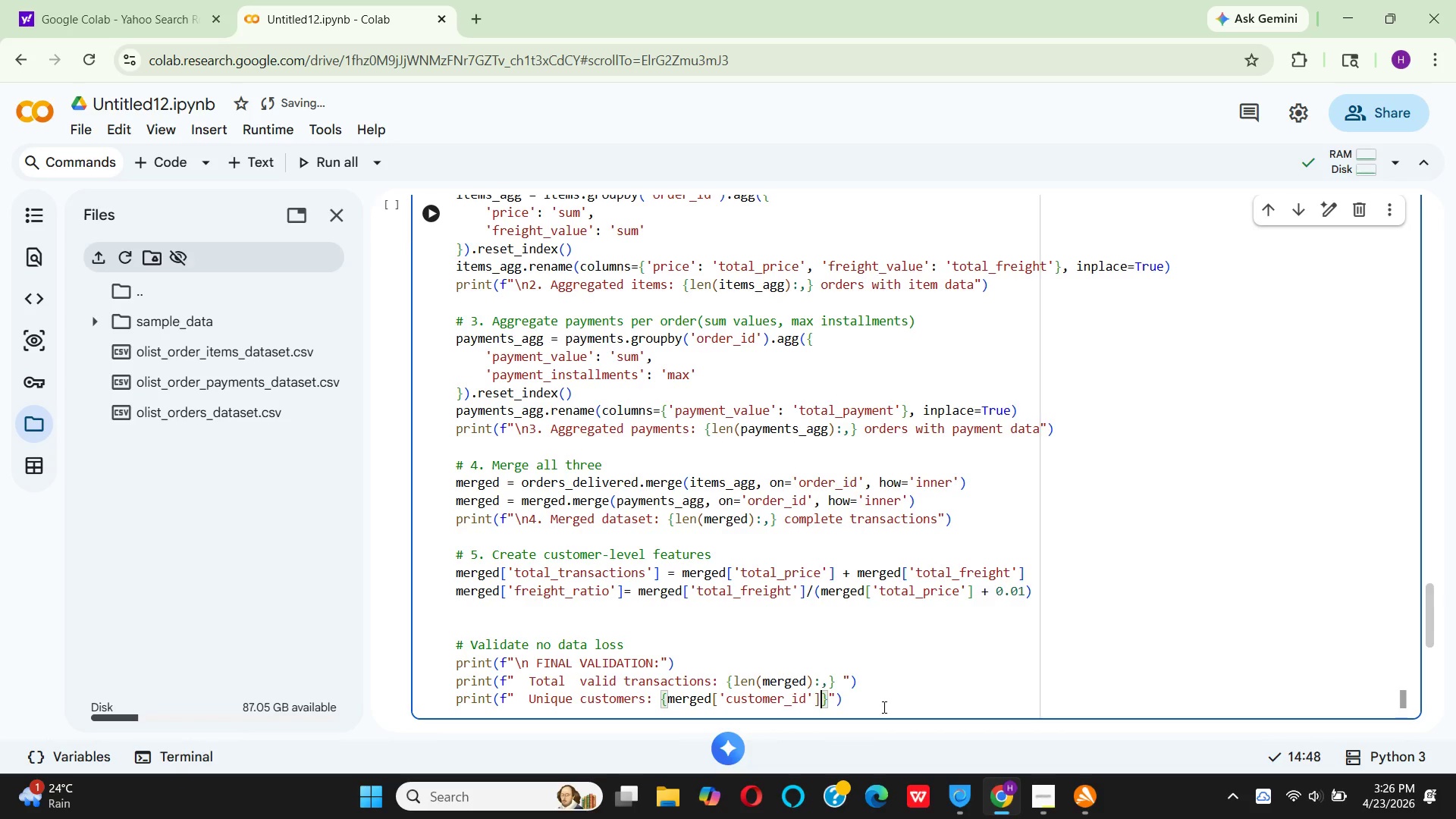 
wait(5.83)
 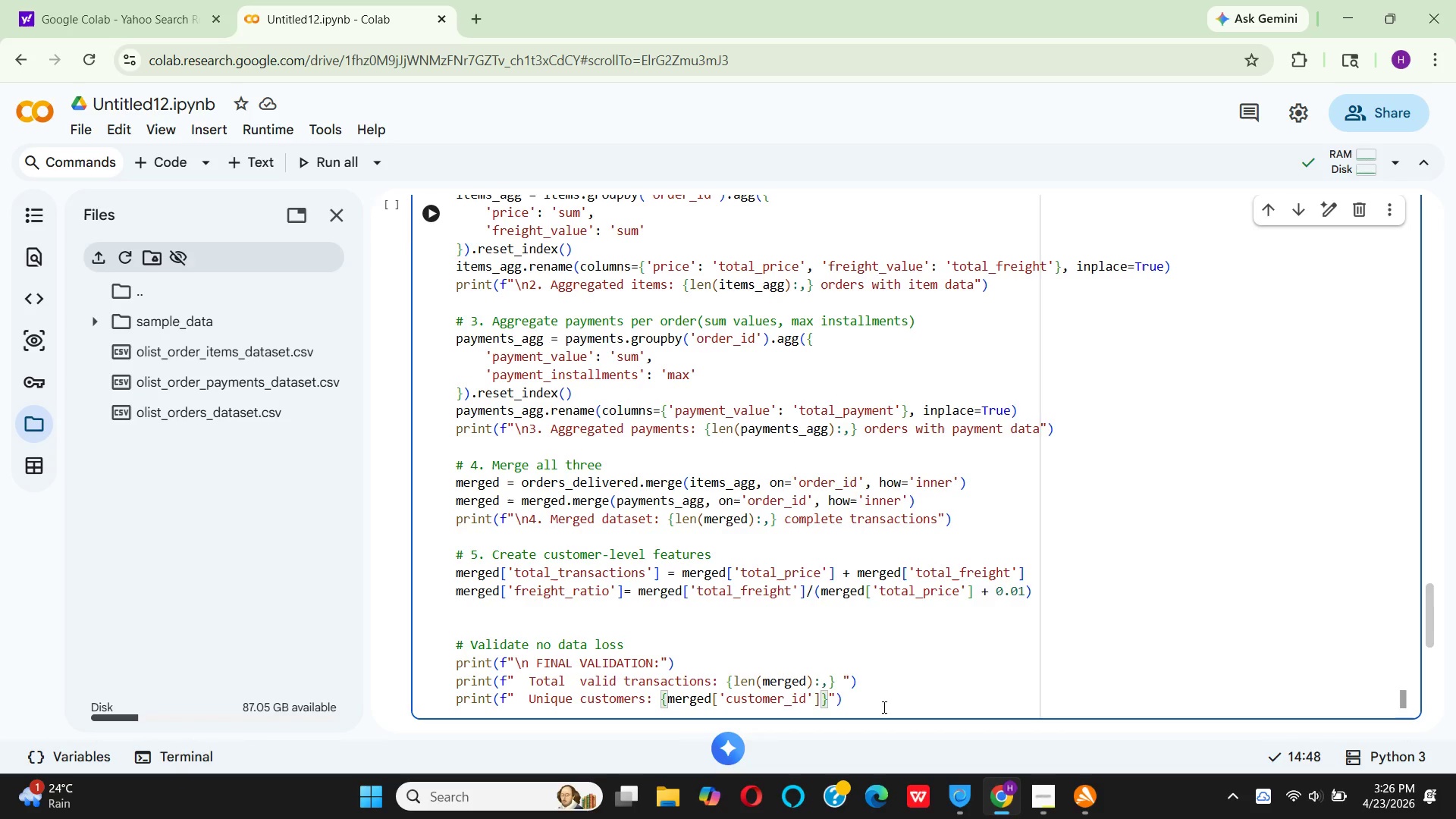 
type(.nu)
 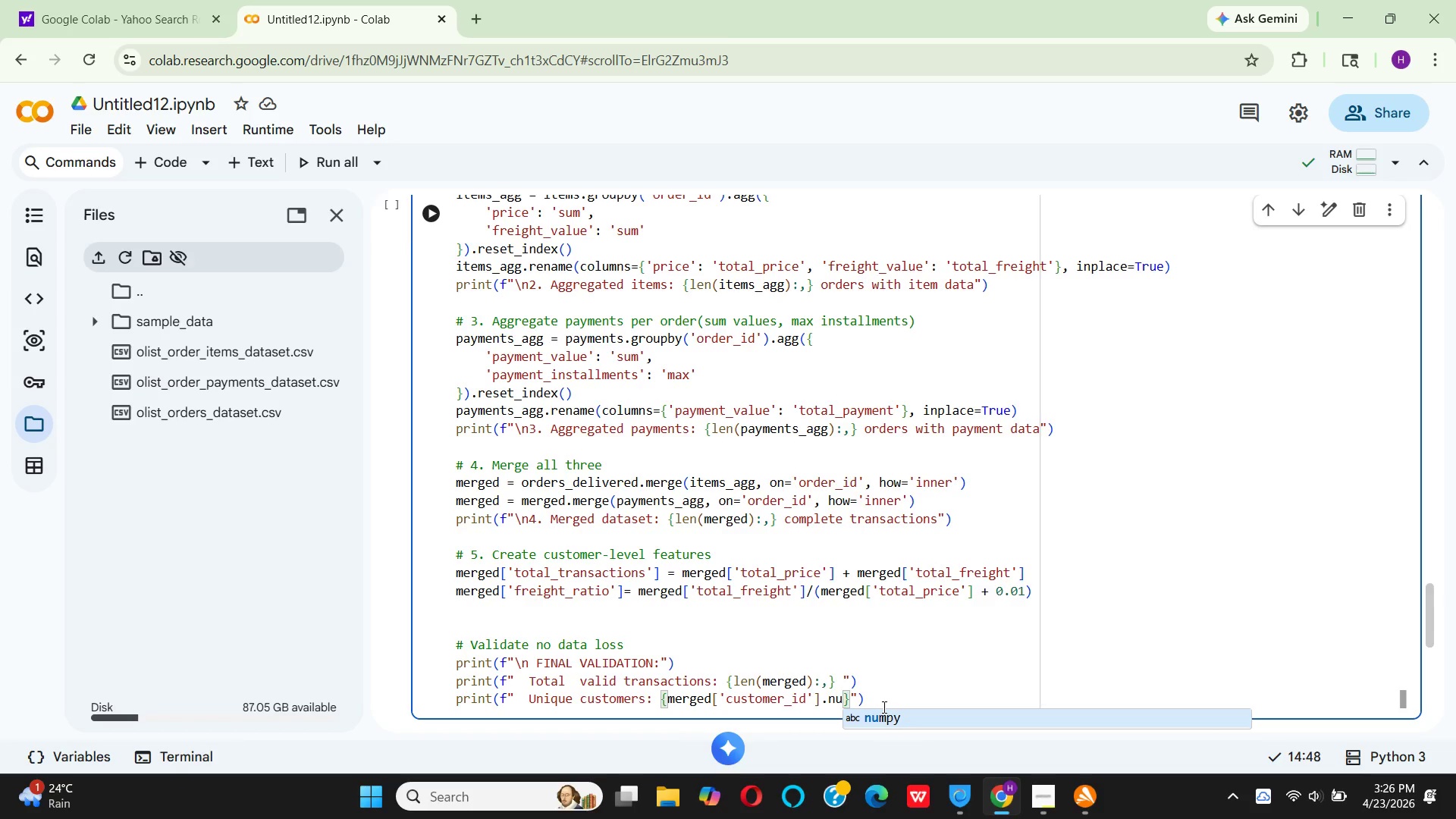 
hold_key(key=N, duration=0.31)
 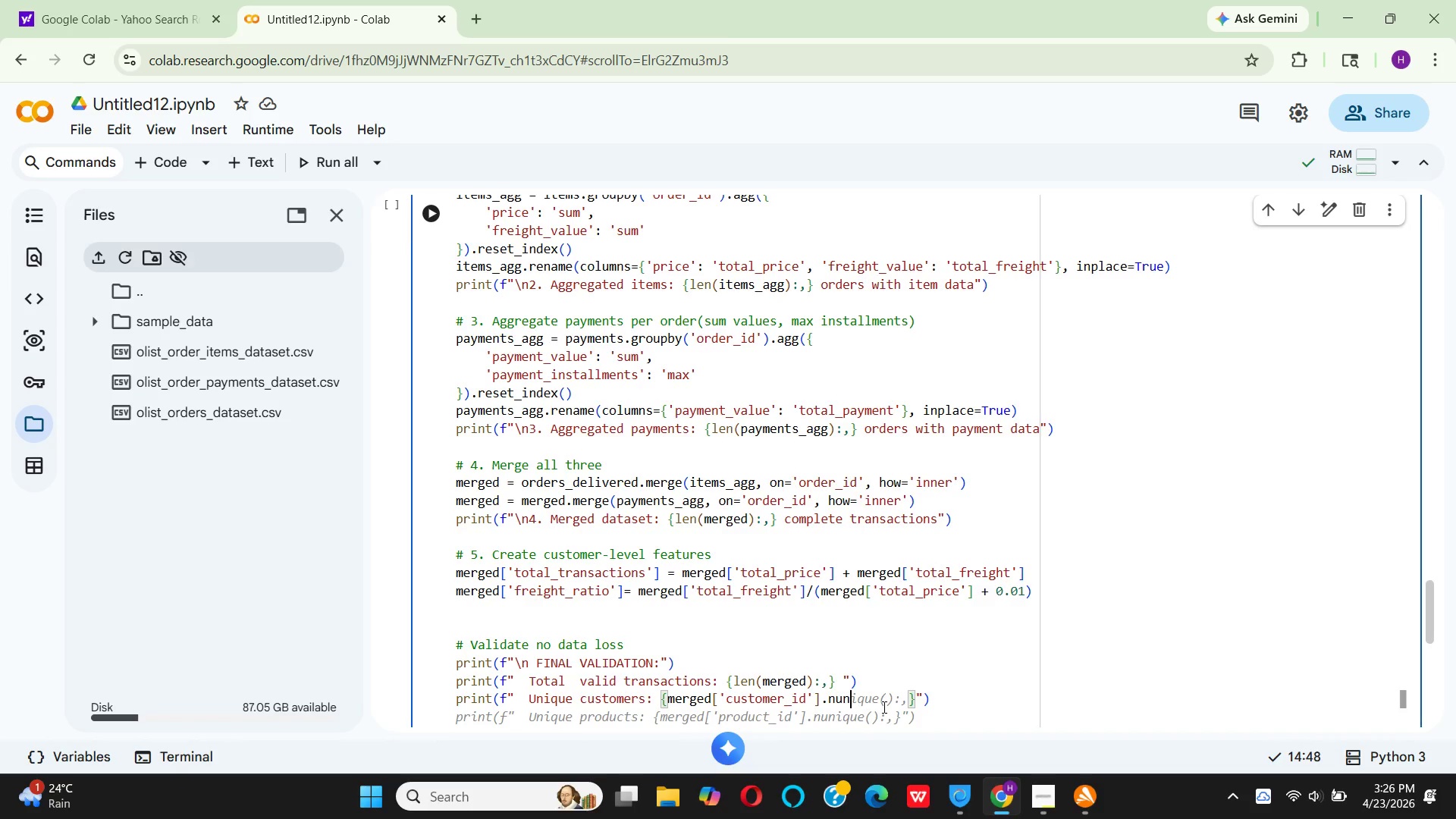 
wait(11.61)
 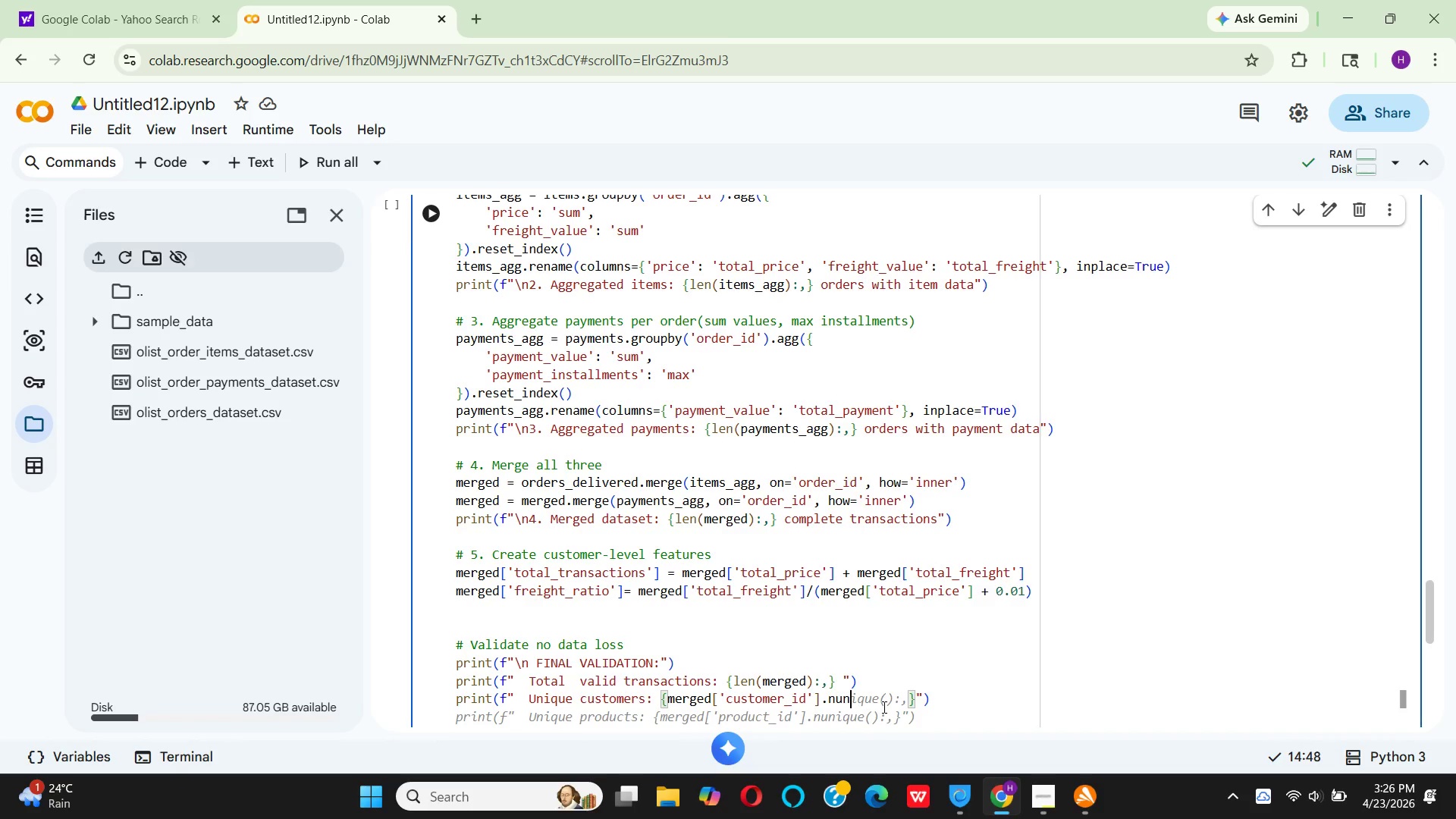 
type(ique()
 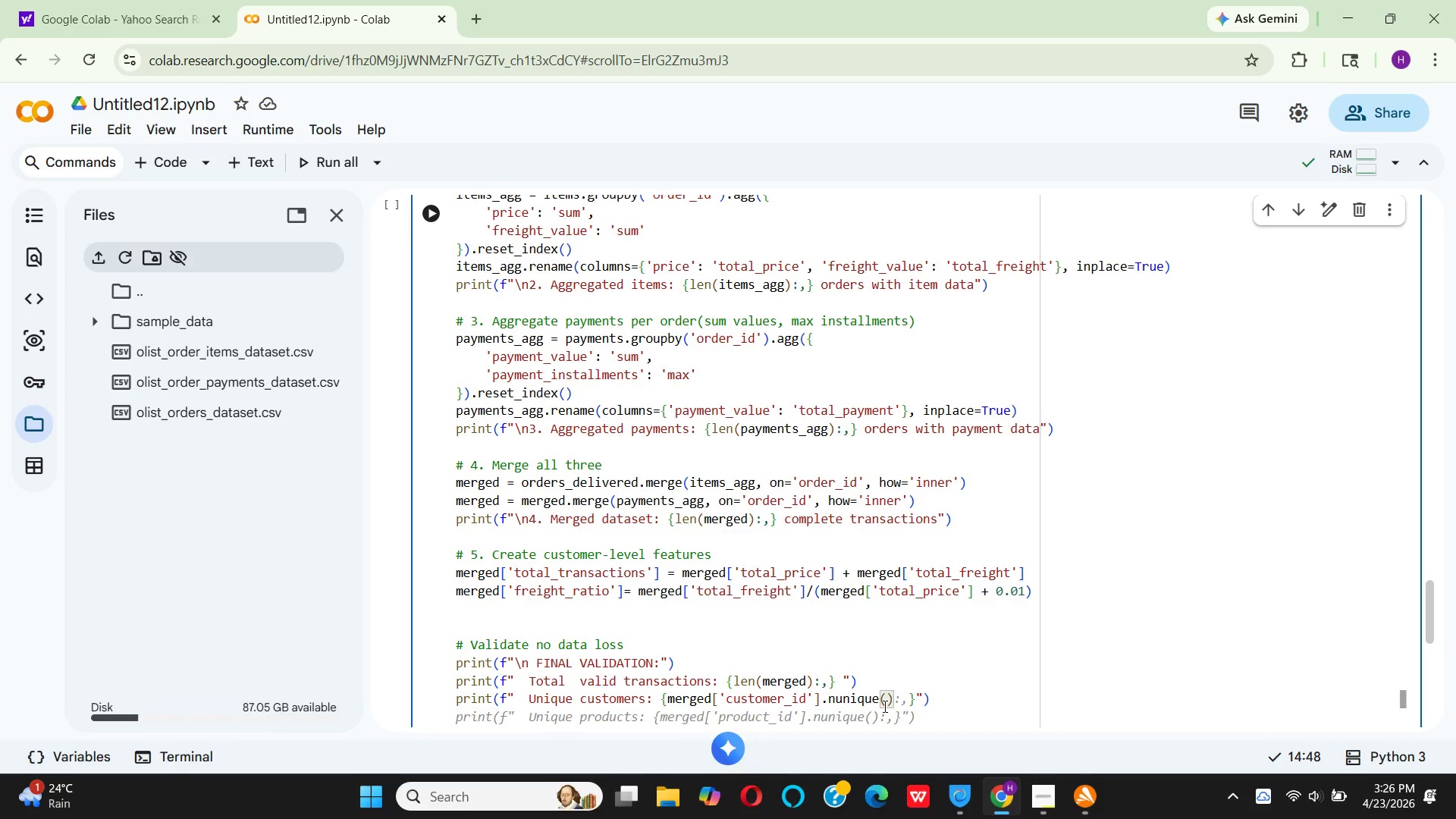 
key(ArrowRight)
 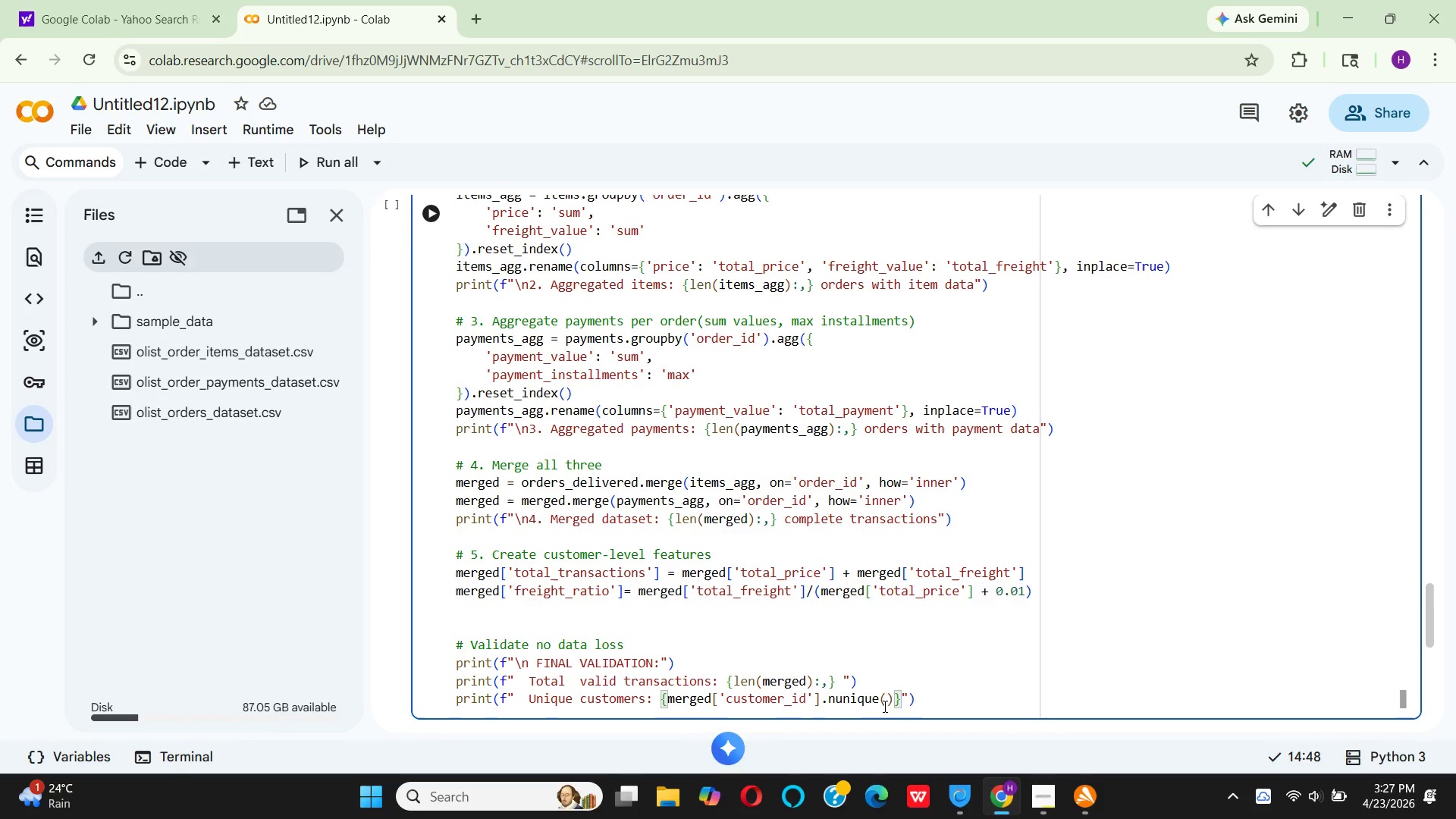 
key(Shift+Semicolon)
 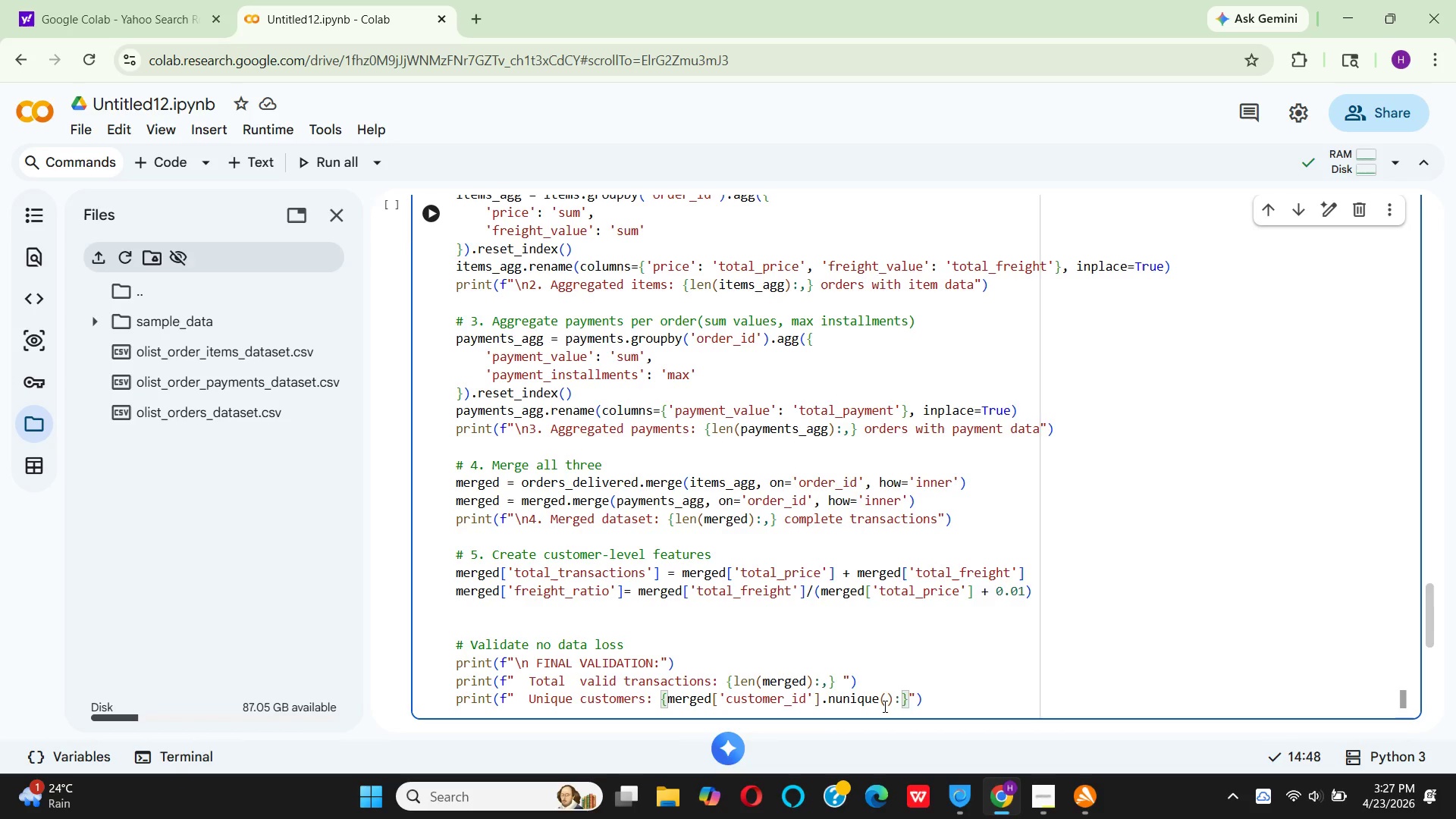 
key(Comma)
 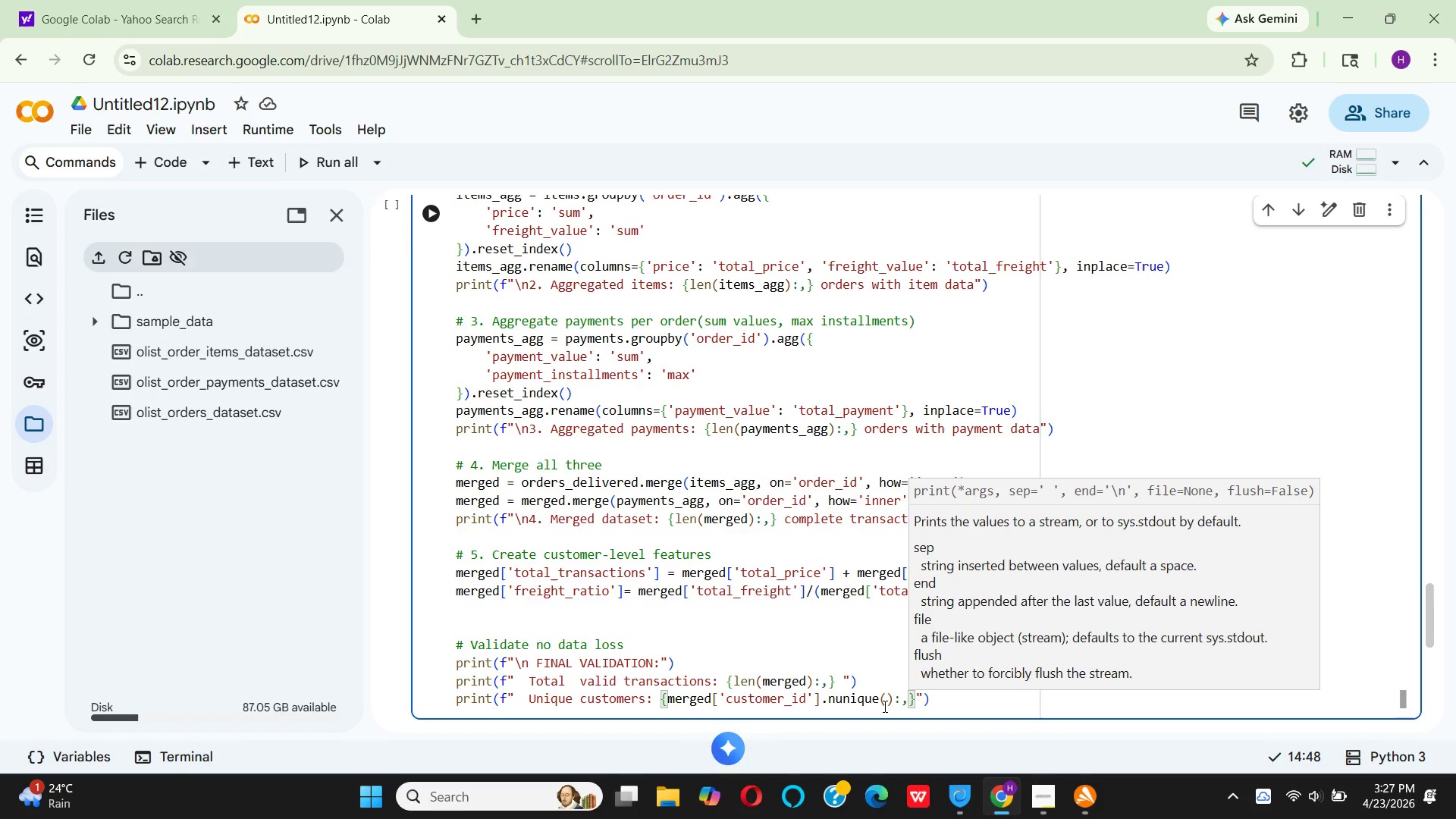 
key(ArrowRight)
 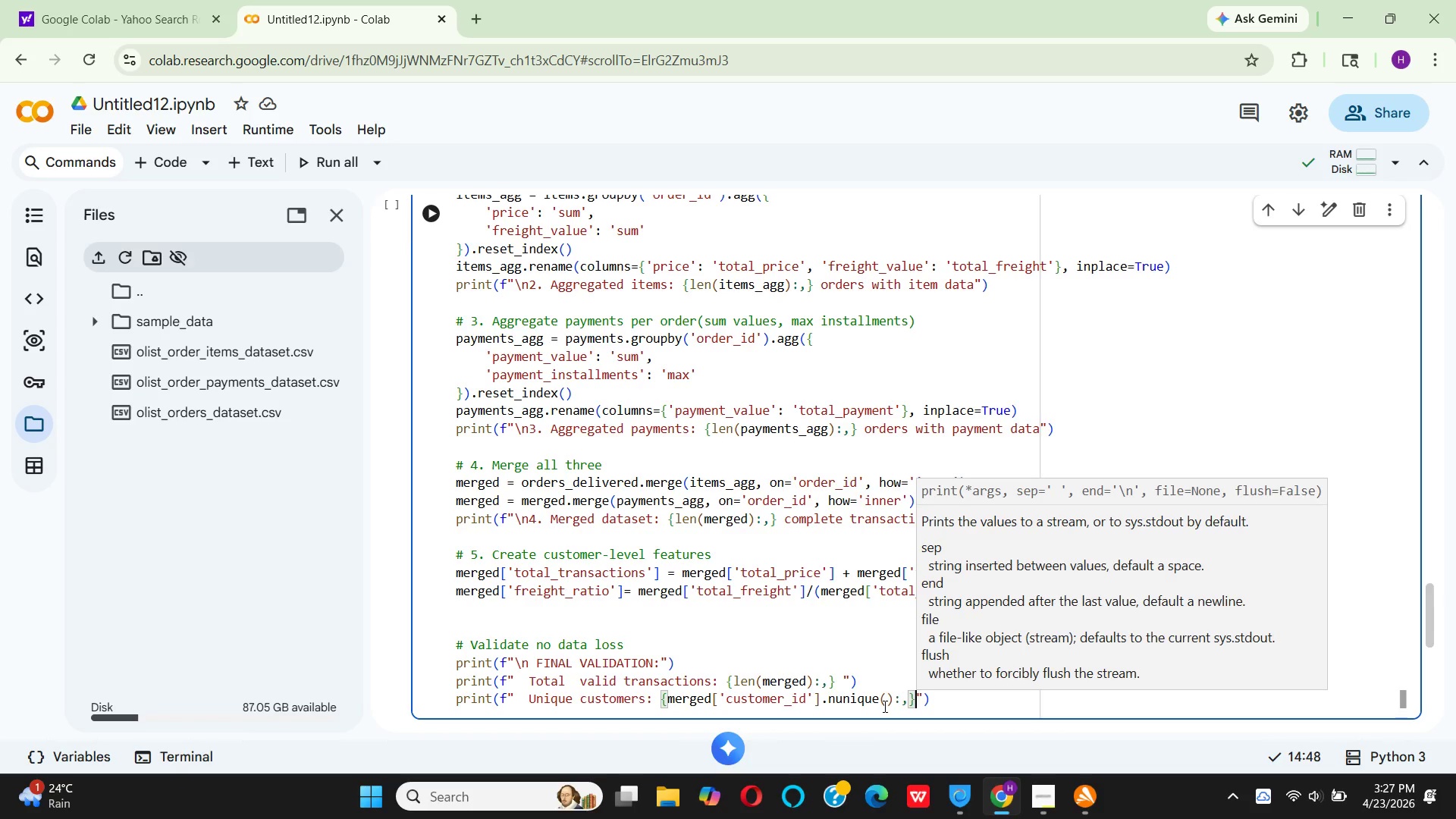 
key(ArrowRight)
 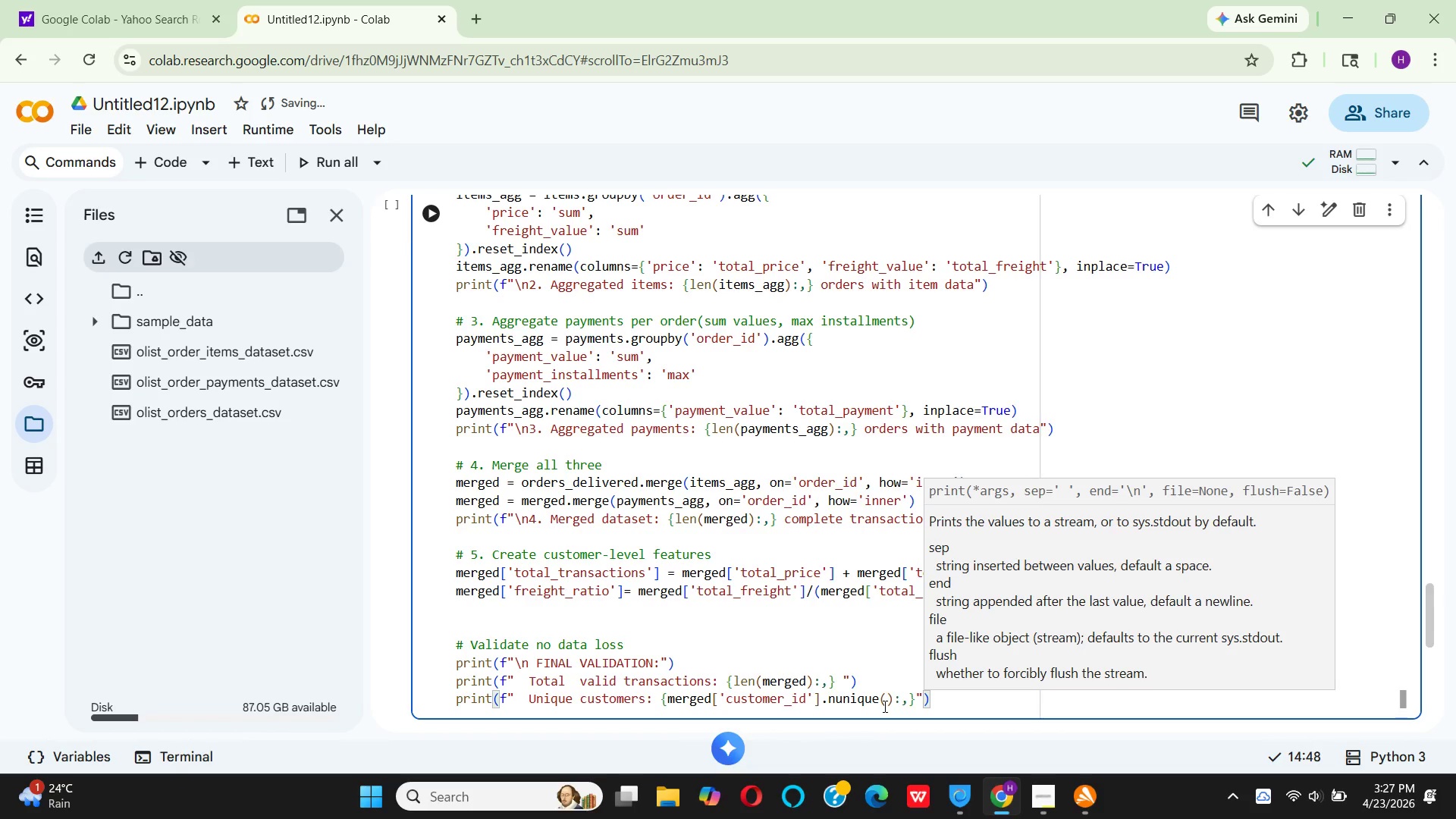 
key(ArrowRight)
 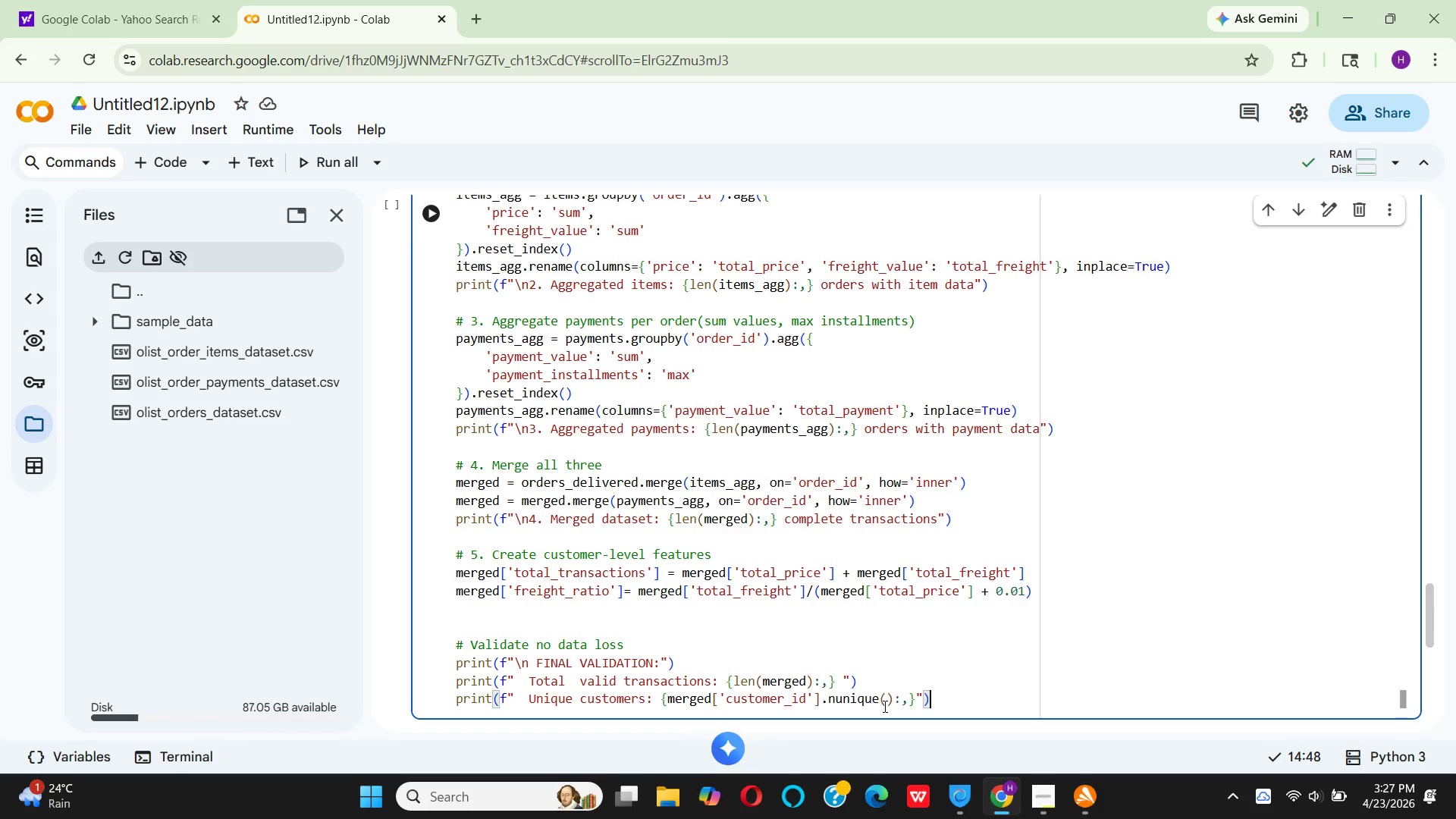 
wait(5.62)
 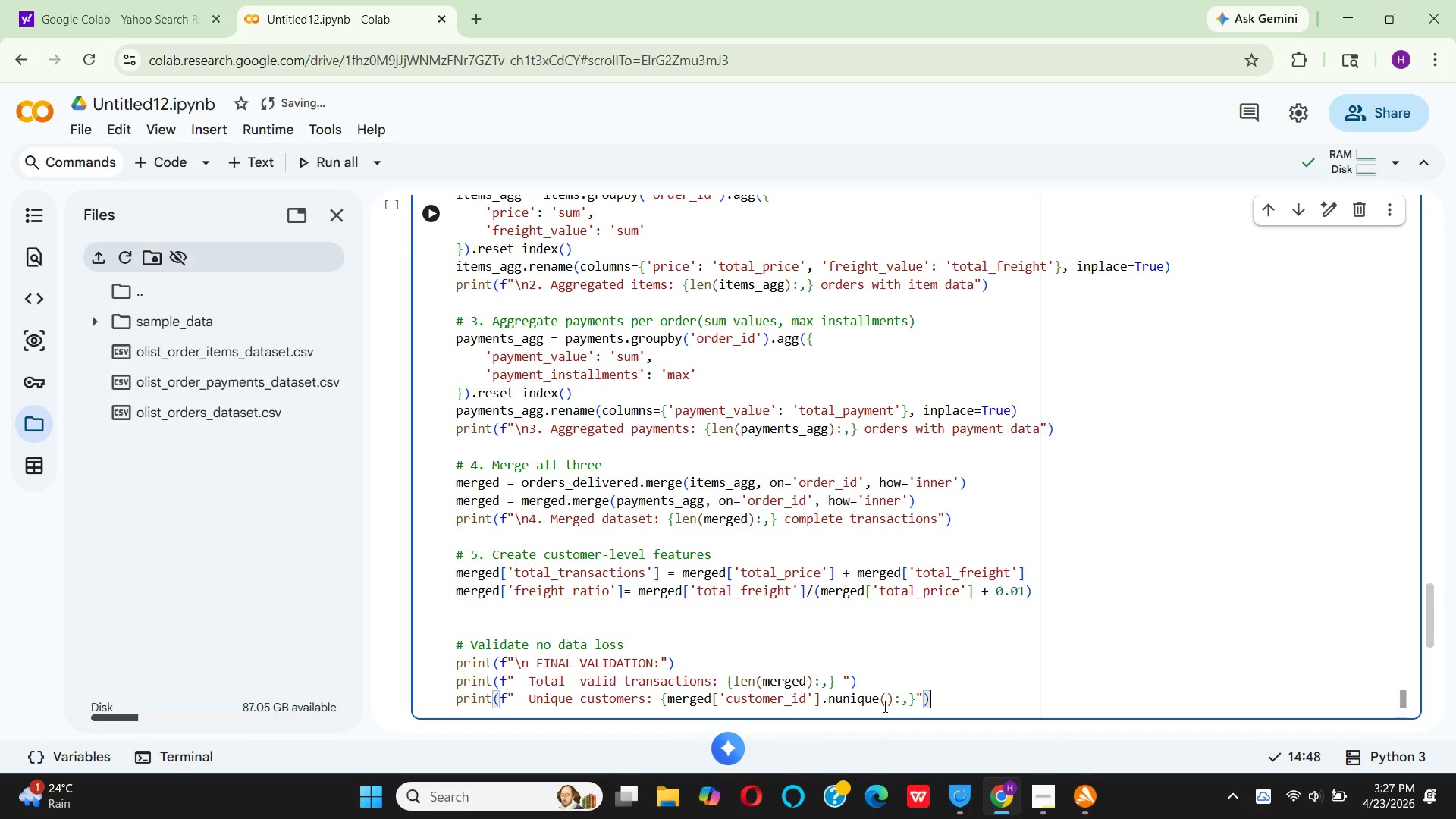 
key(Enter)
 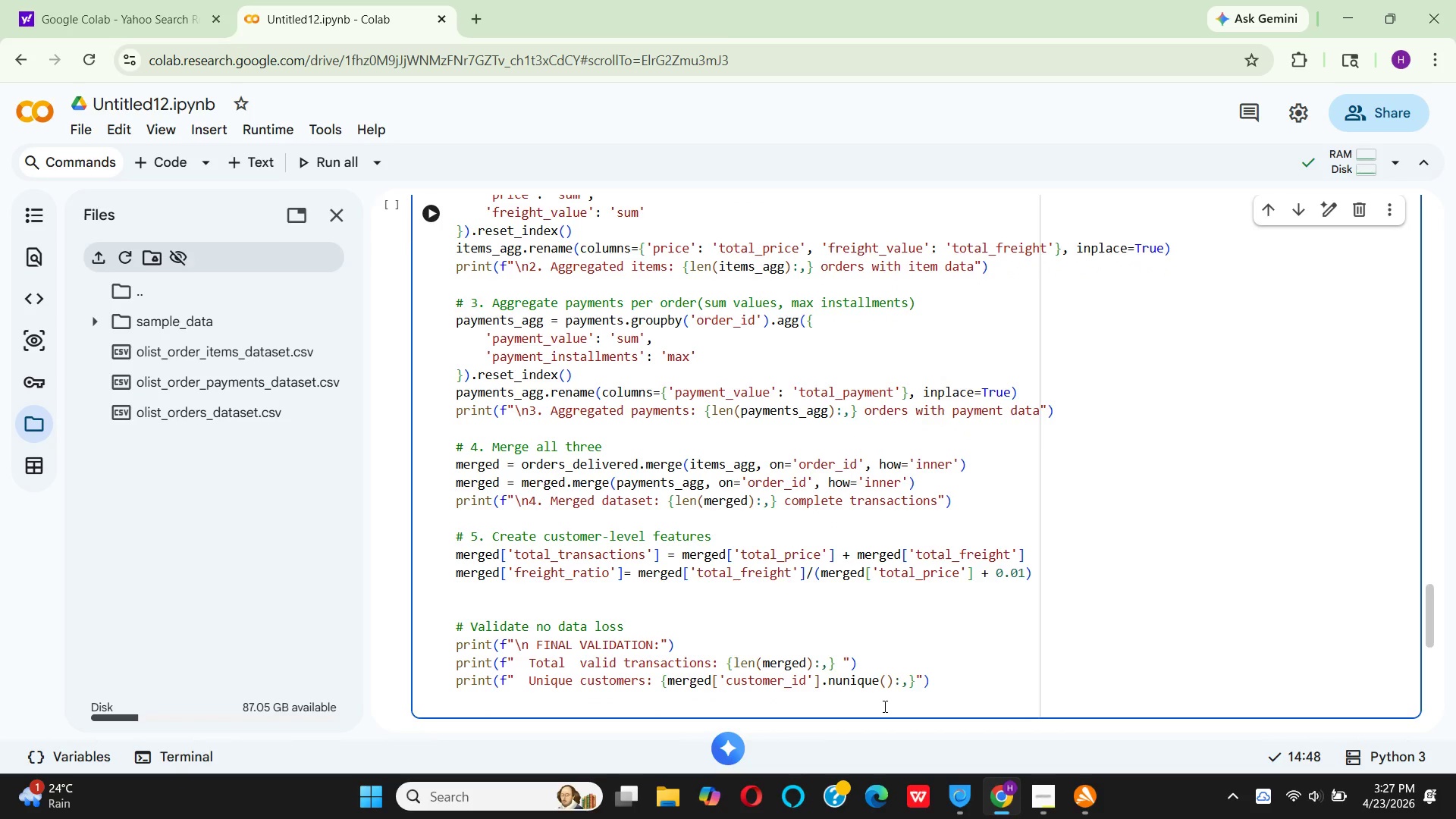 
type(pr)
 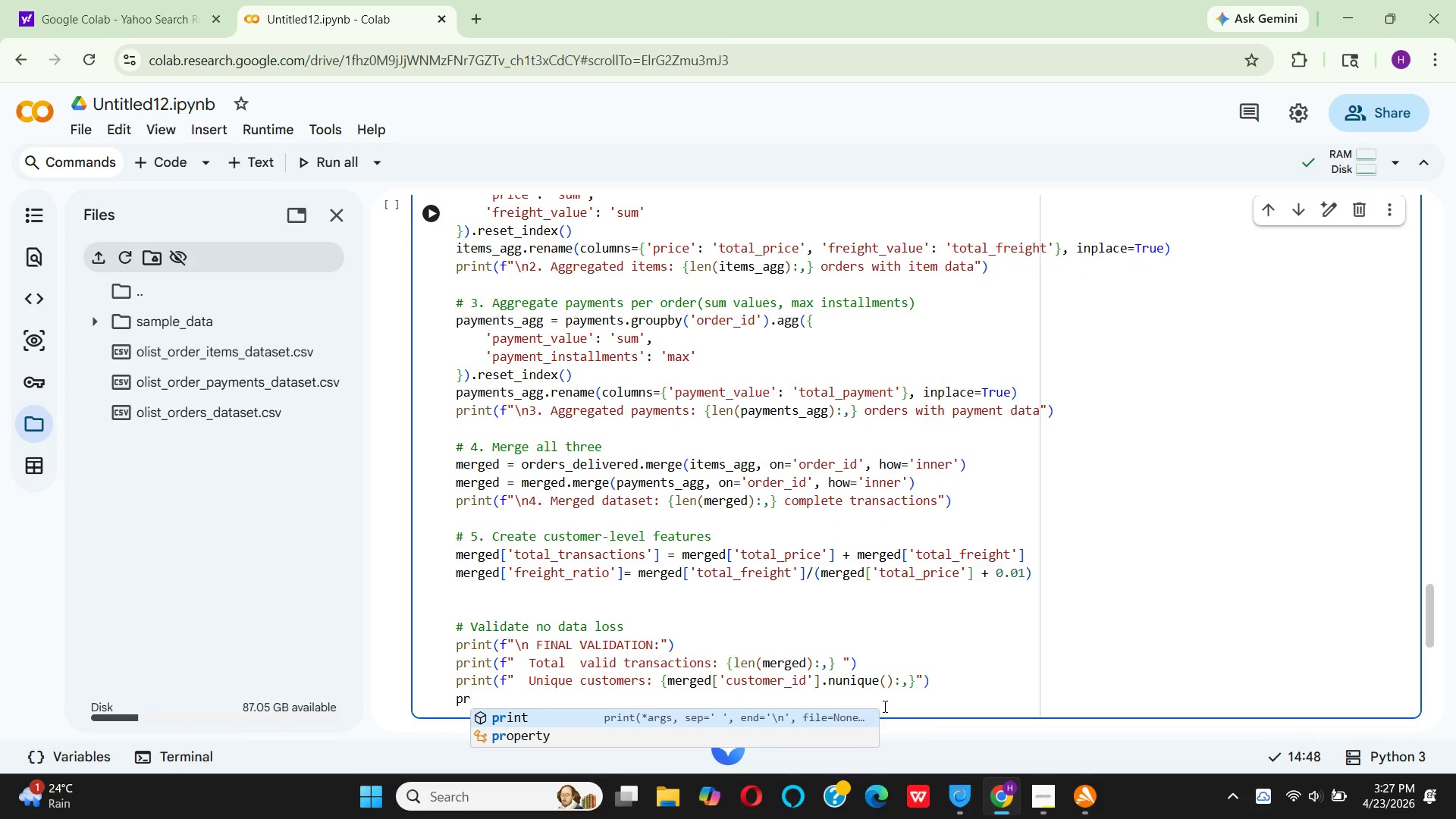 
key(Enter)
 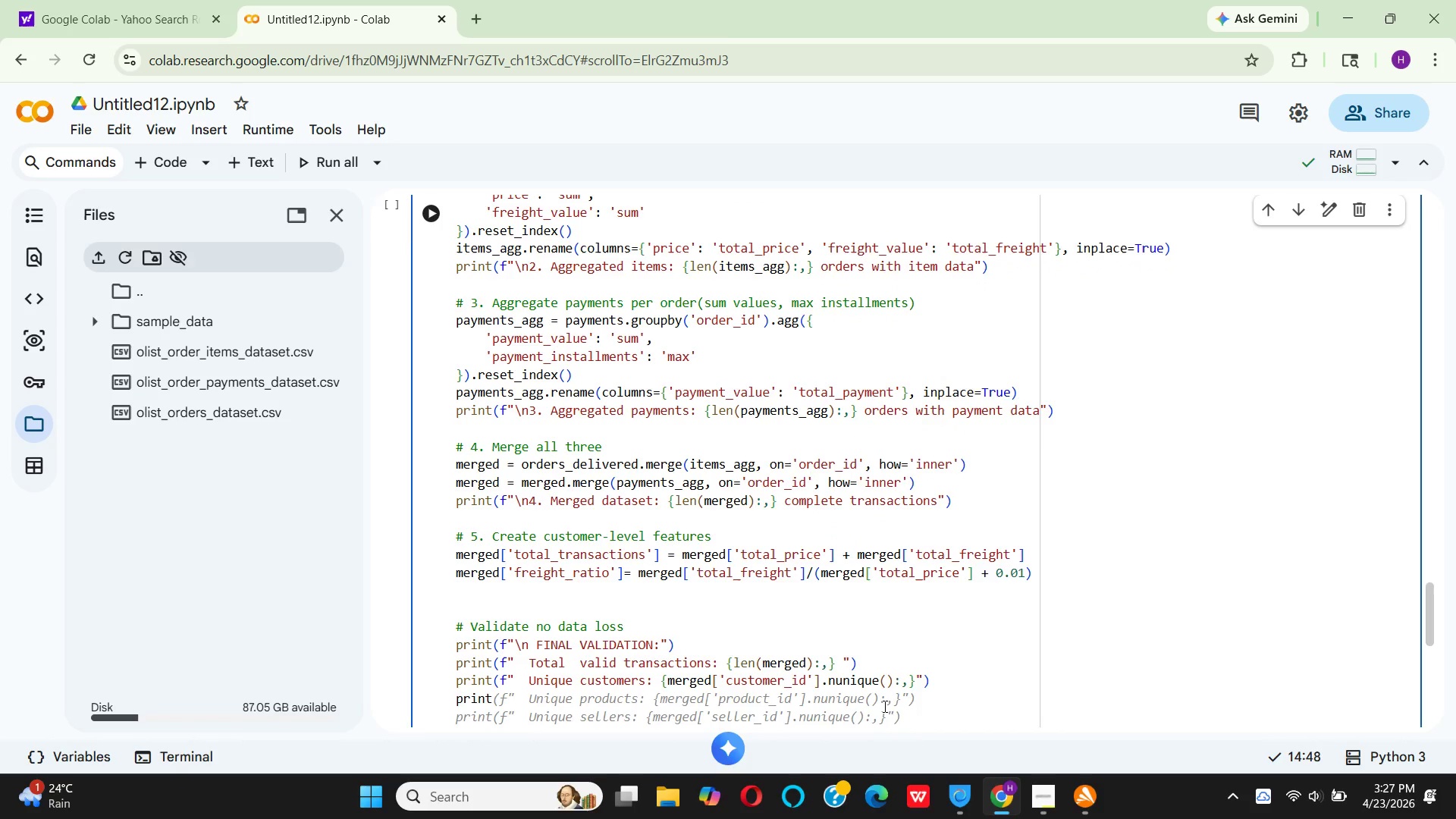 
type((f"  To)
 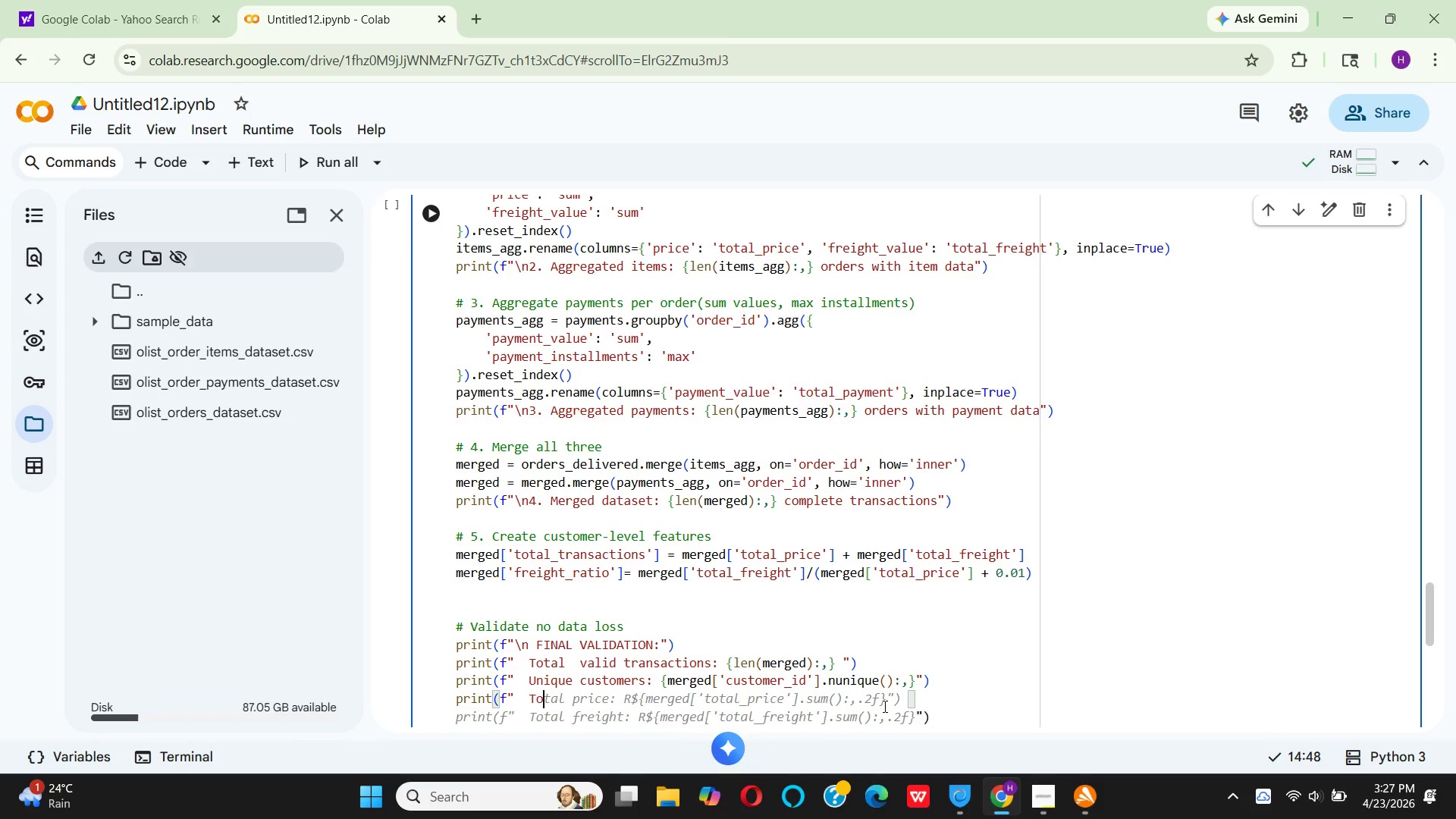 
wait(13.03)
 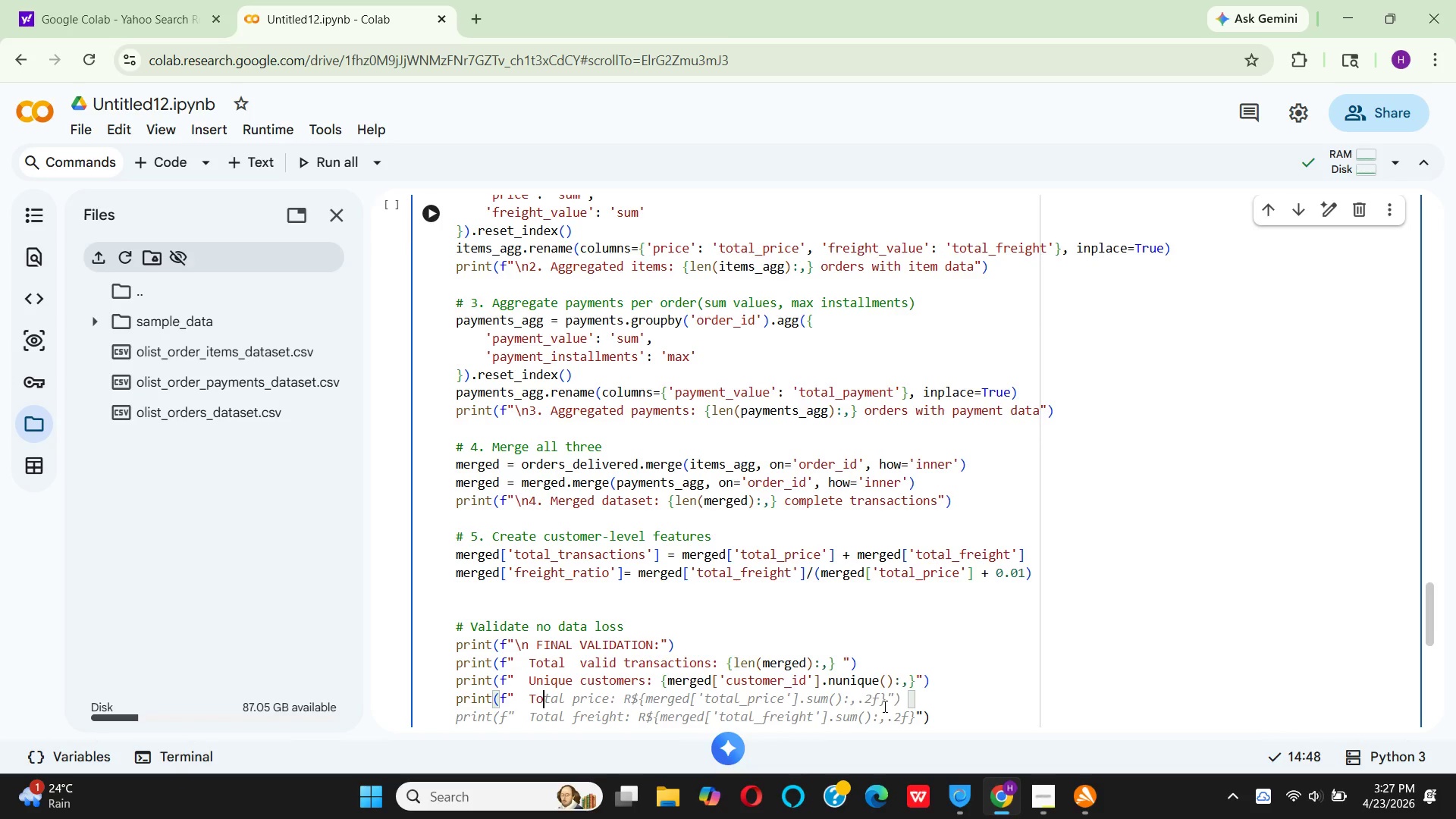 
type(tal value: )
 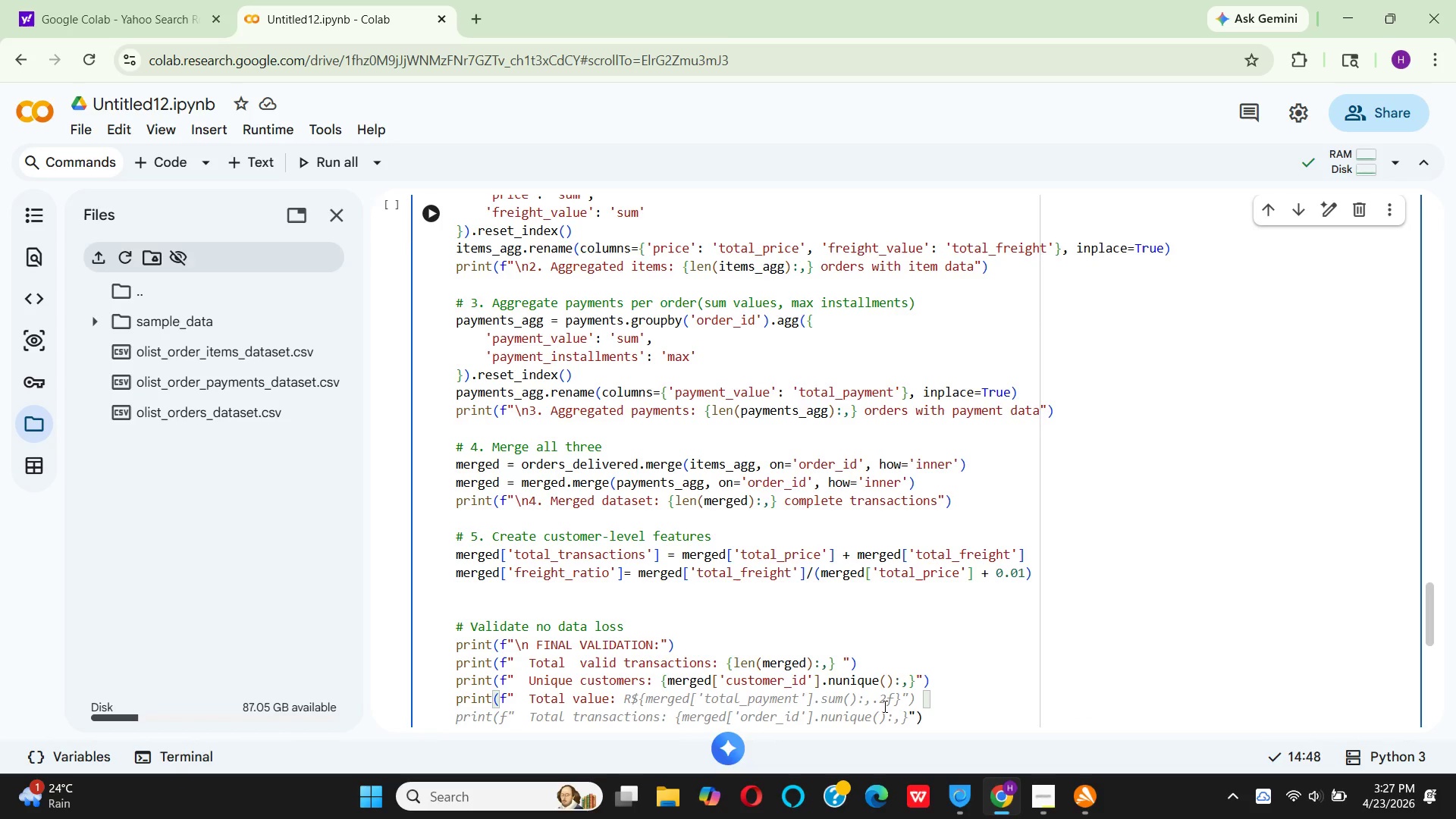 
type(R${meg)
key(Backspace)
 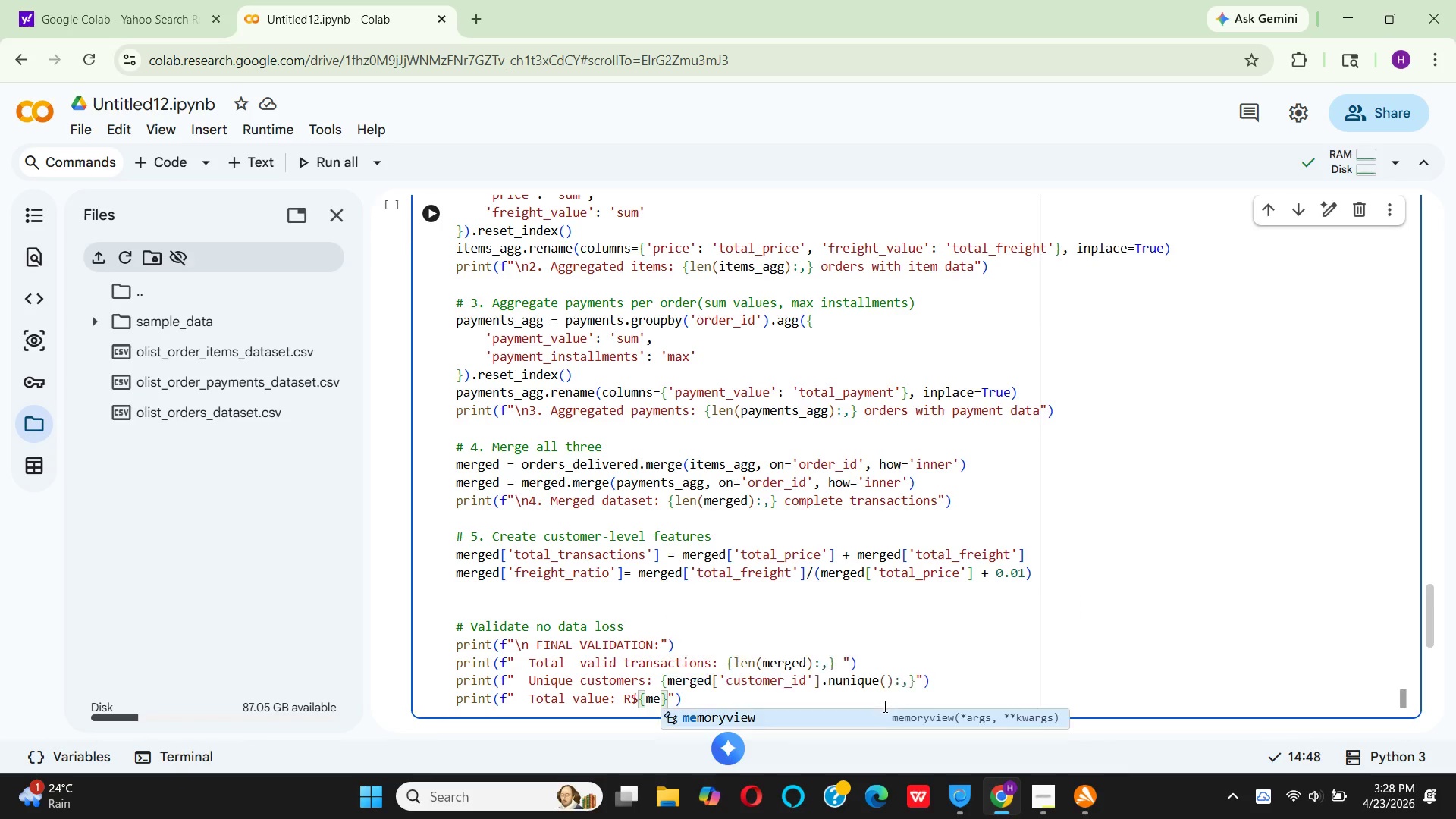 
type(rg)
 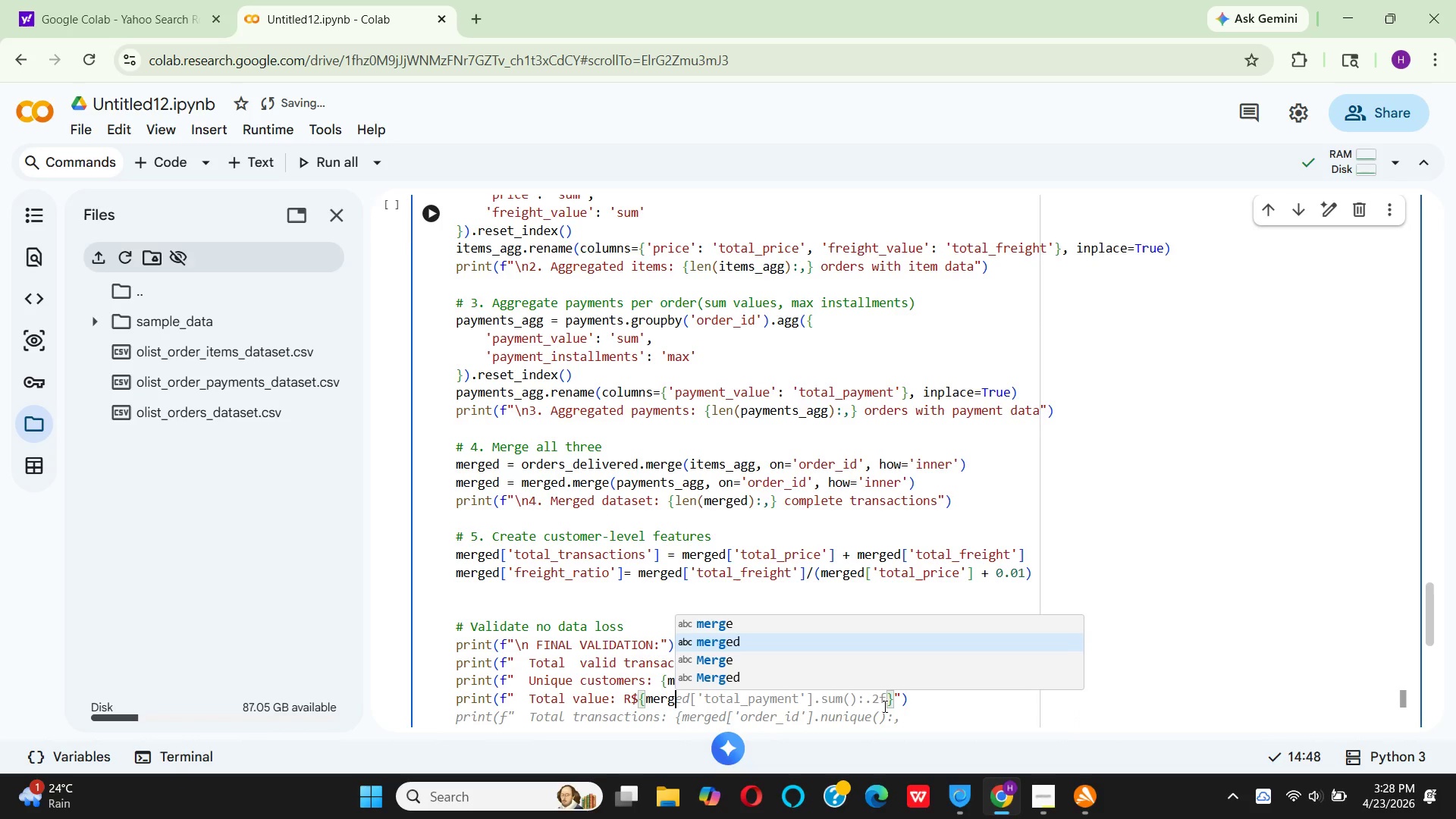 
key(Enter)
 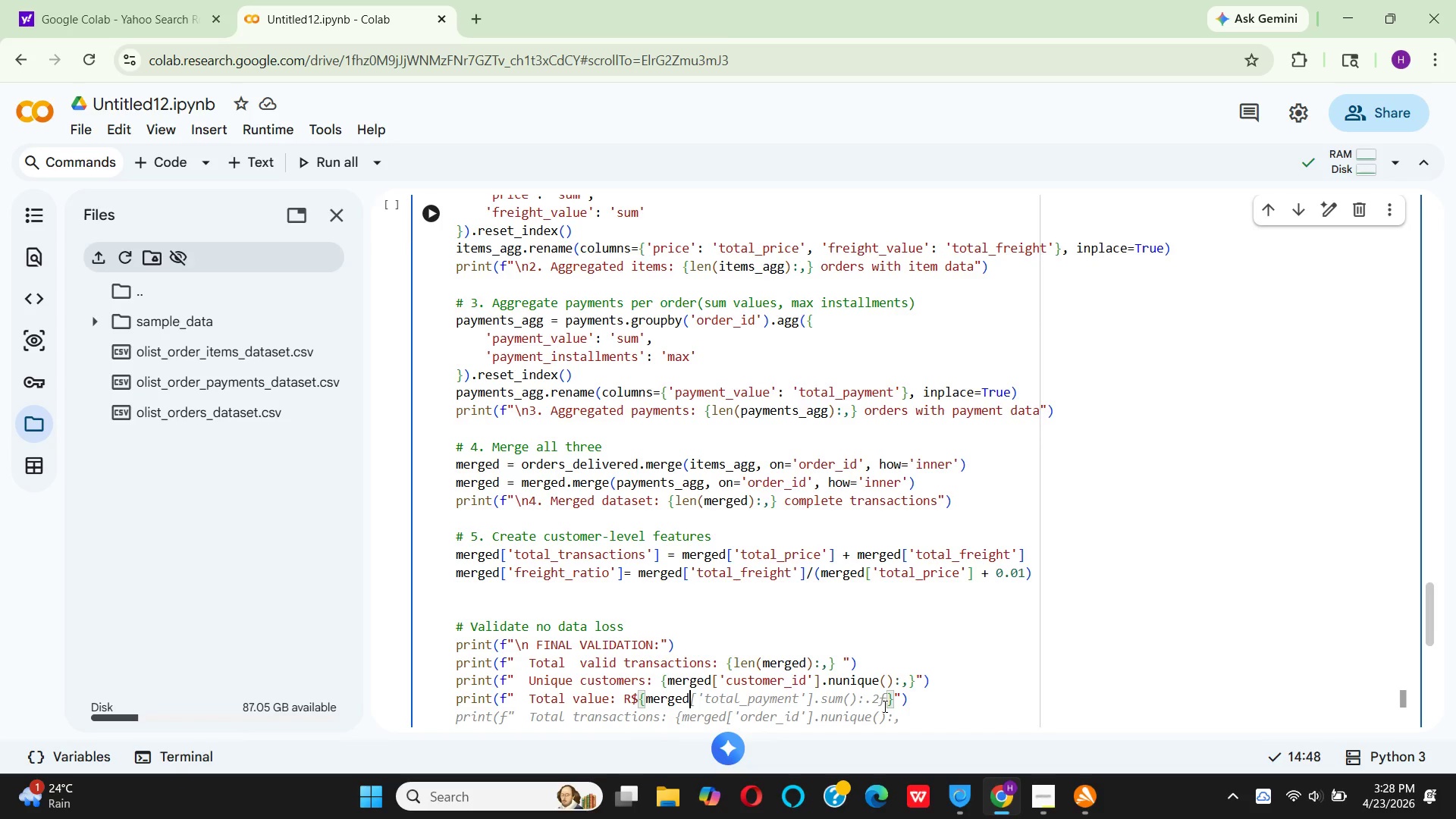 
key(BracketLeft)
 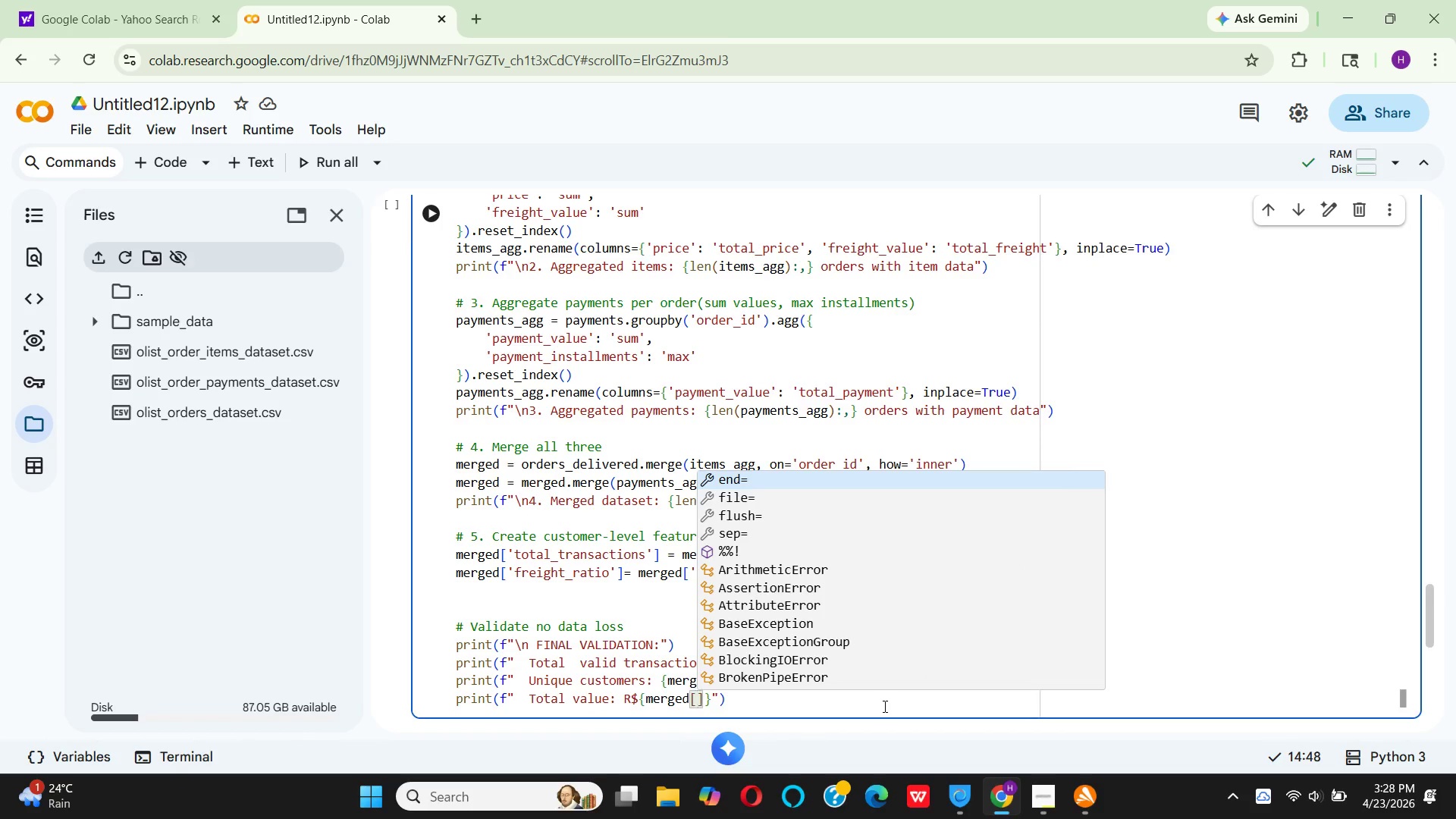 
hold_key(key=ShiftRight, duration=0.78)
 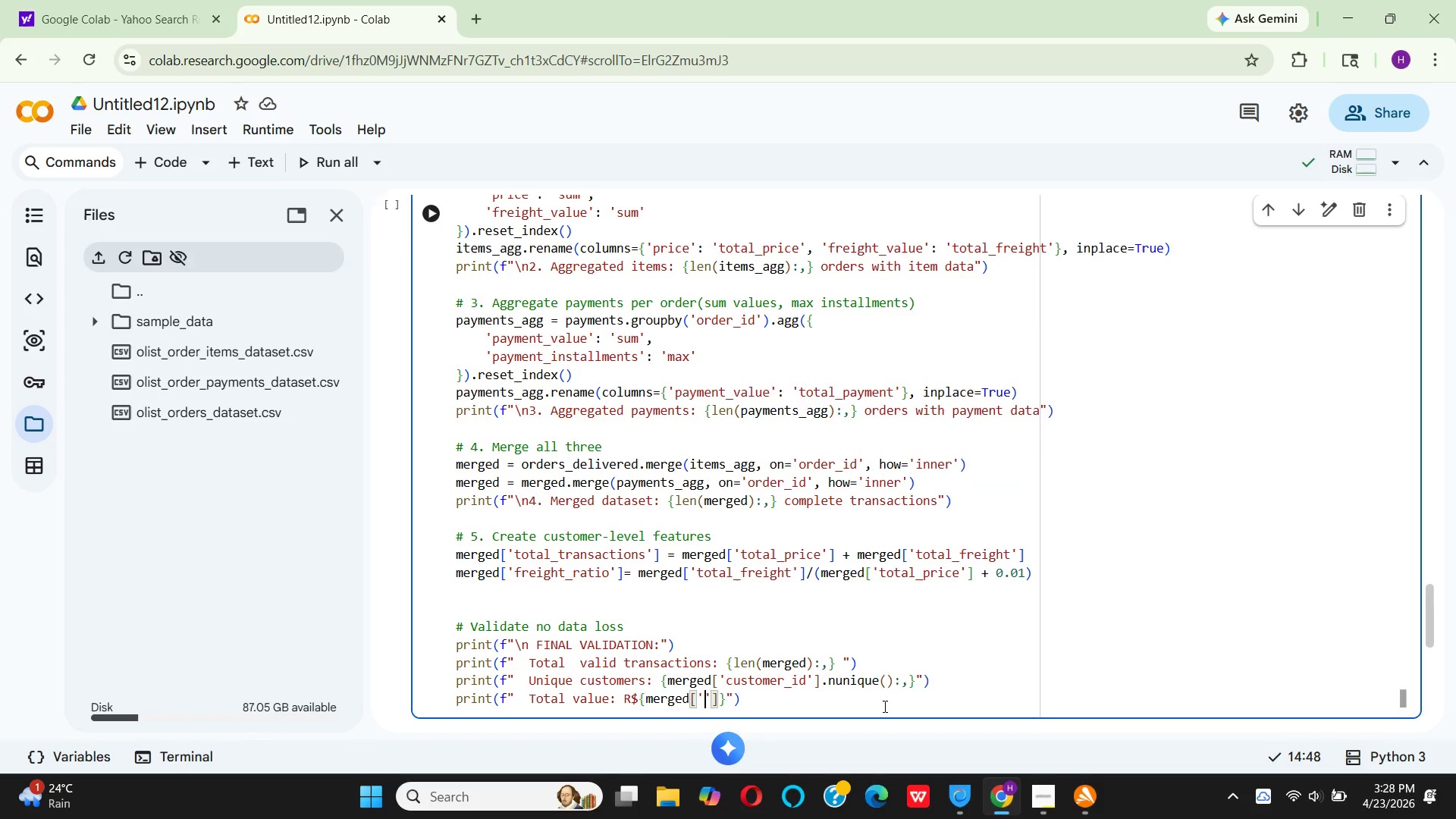 
key(Quote)
 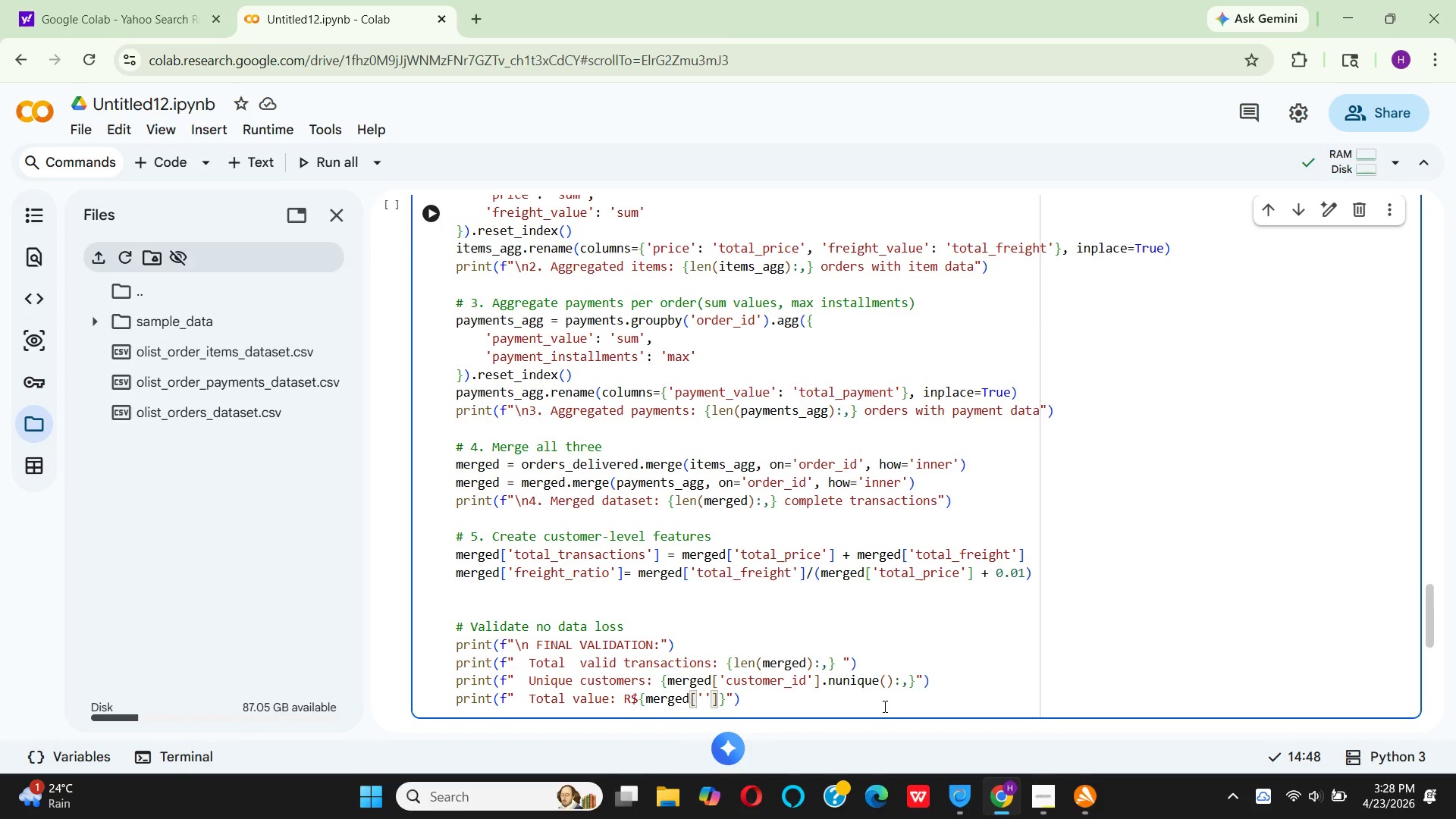 
wait(5.01)
 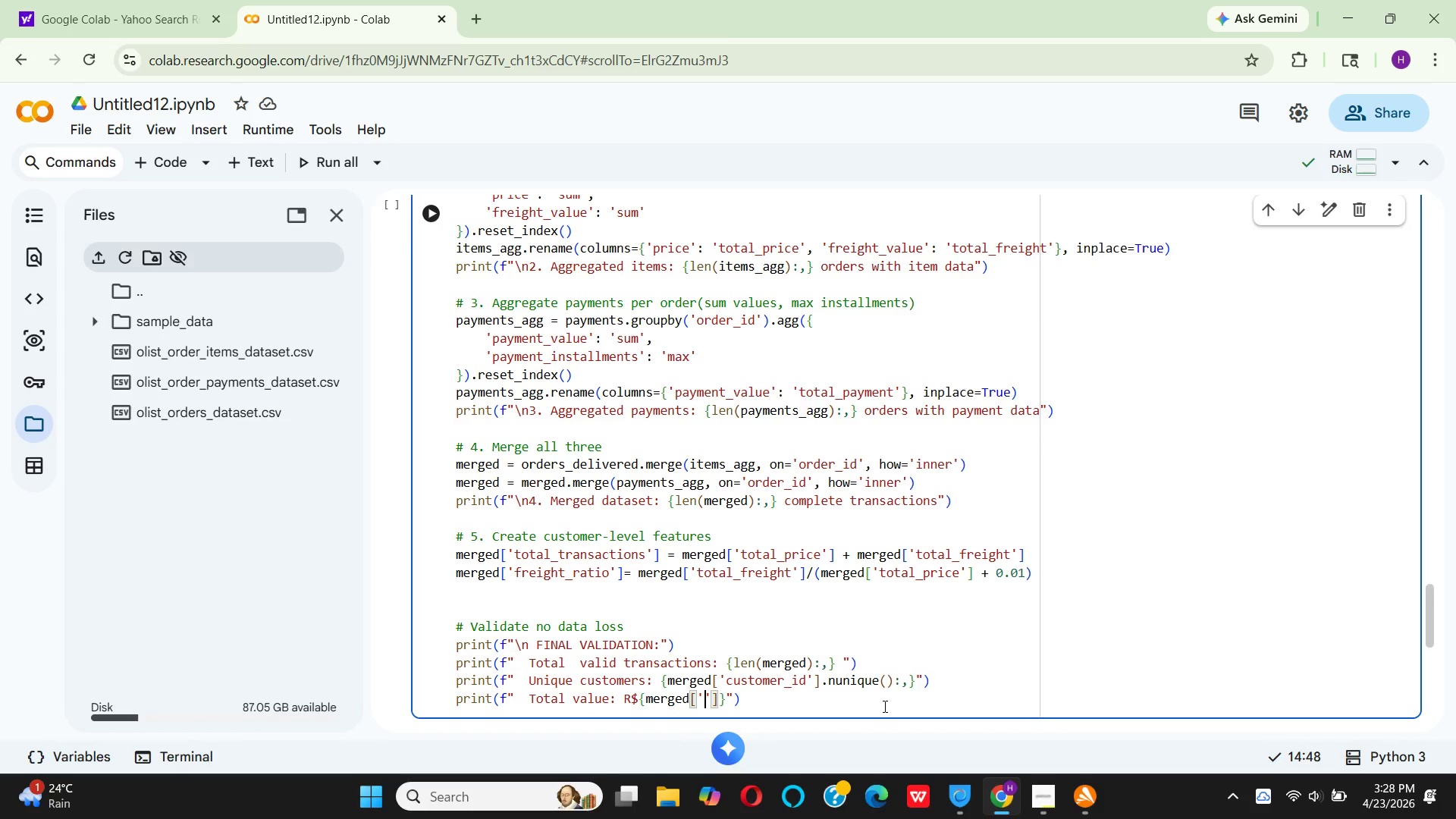 
type(tatal)
key(Backspace)
key(Backspace)
key(Backspace)
key(Backspace)
type(otal)
 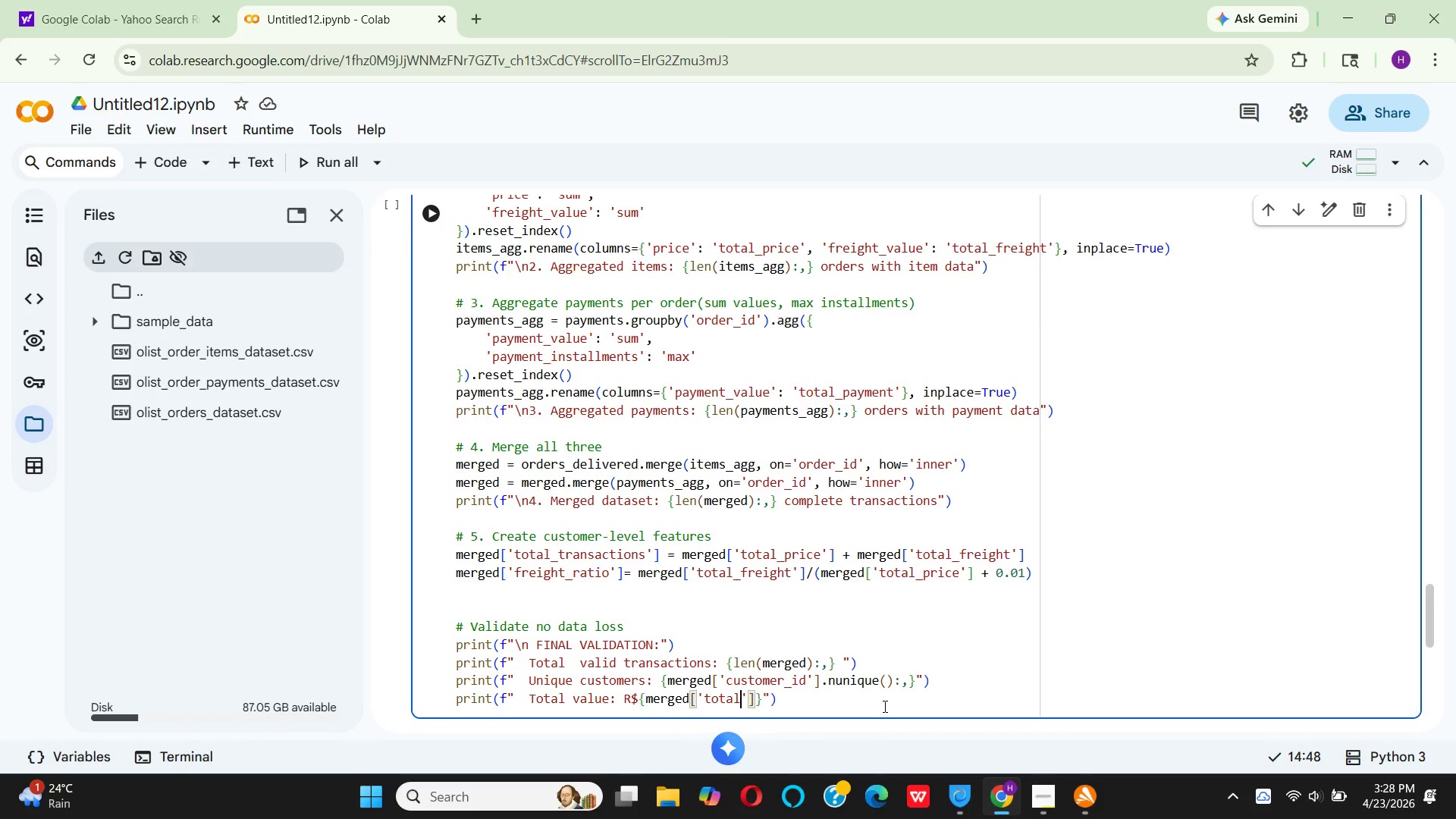 
type(_ta)
 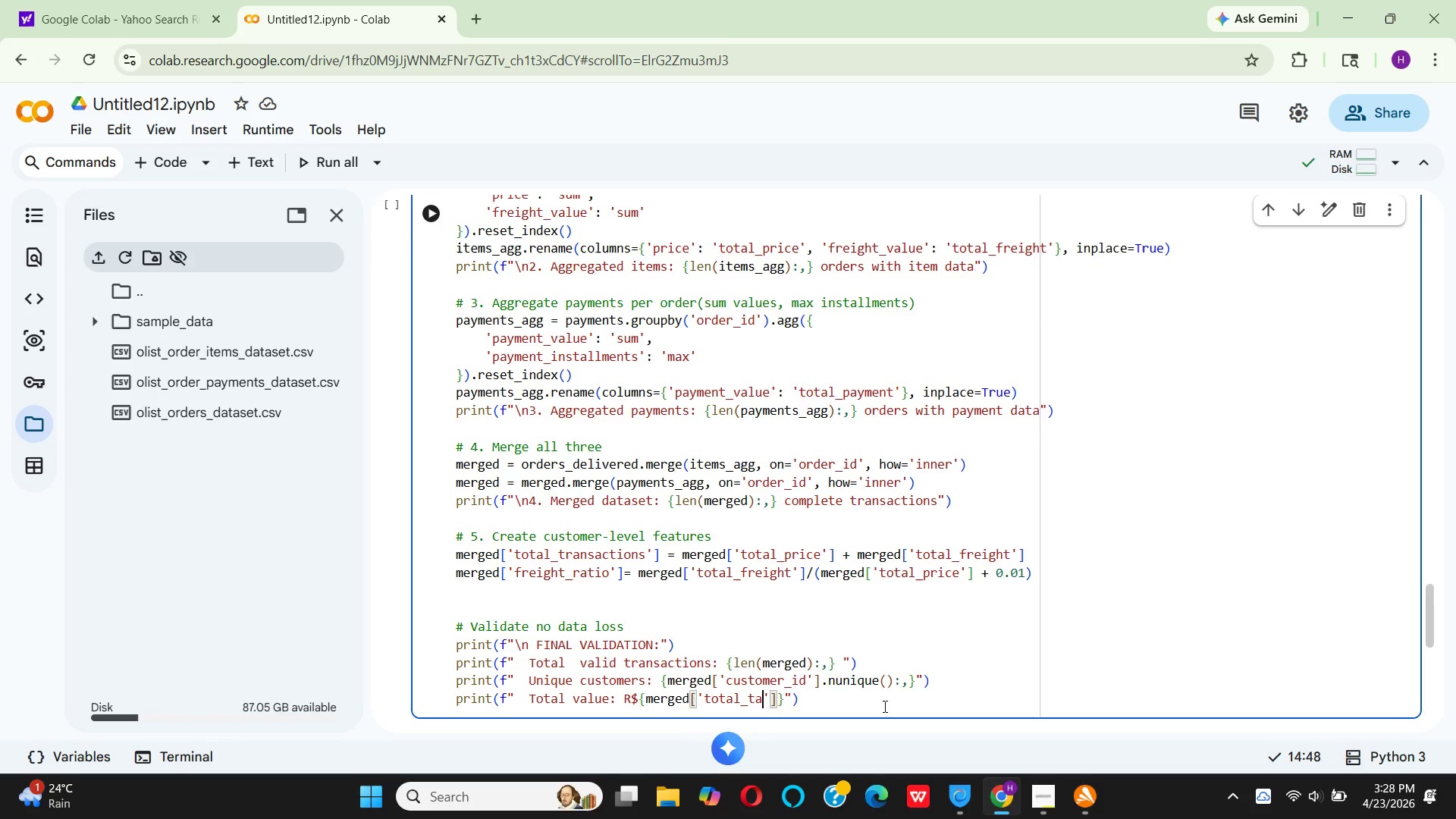 
type(nsaction)
 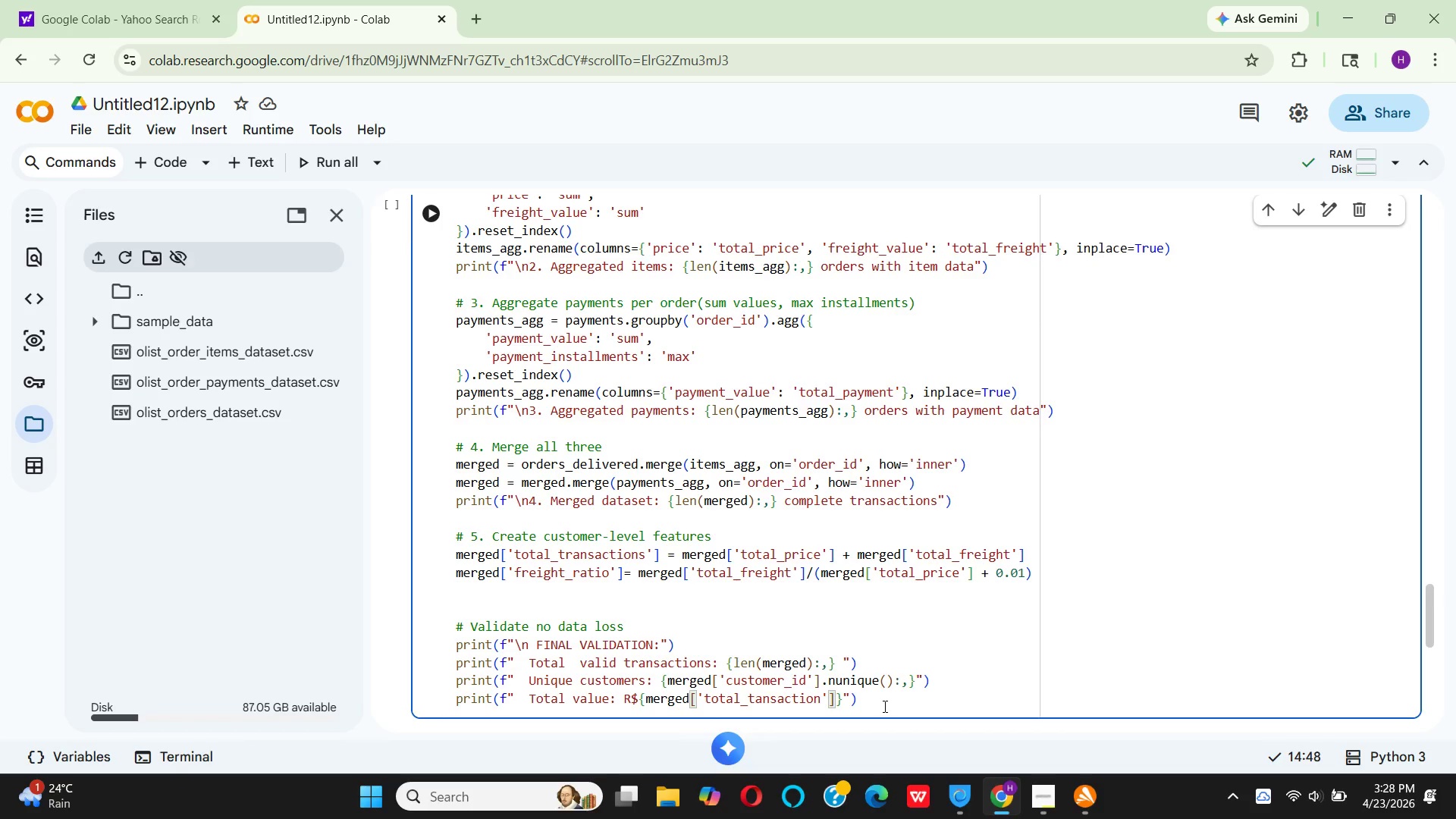 
key(ArrowRight)
 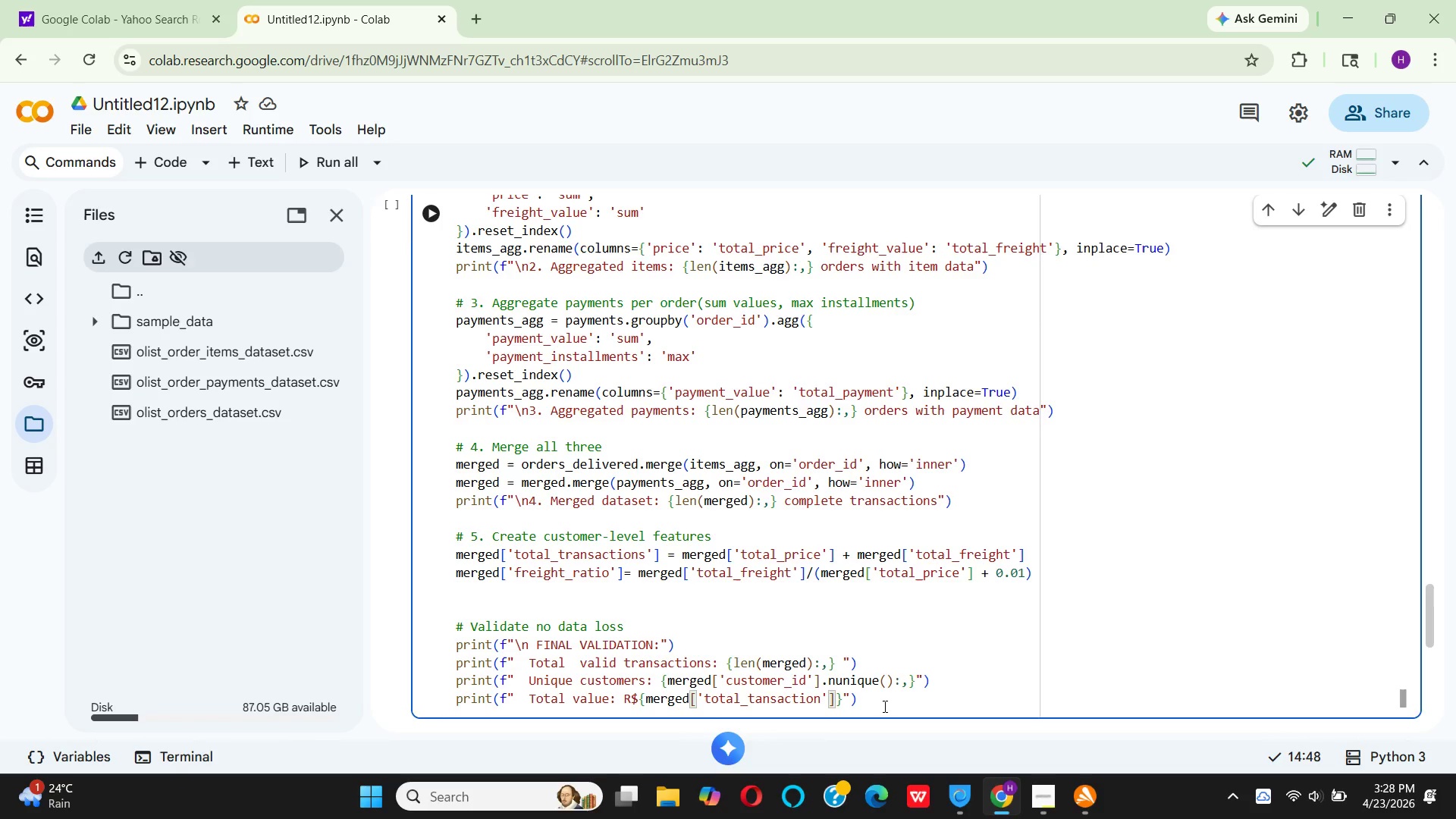 
key(ArrowRight)
 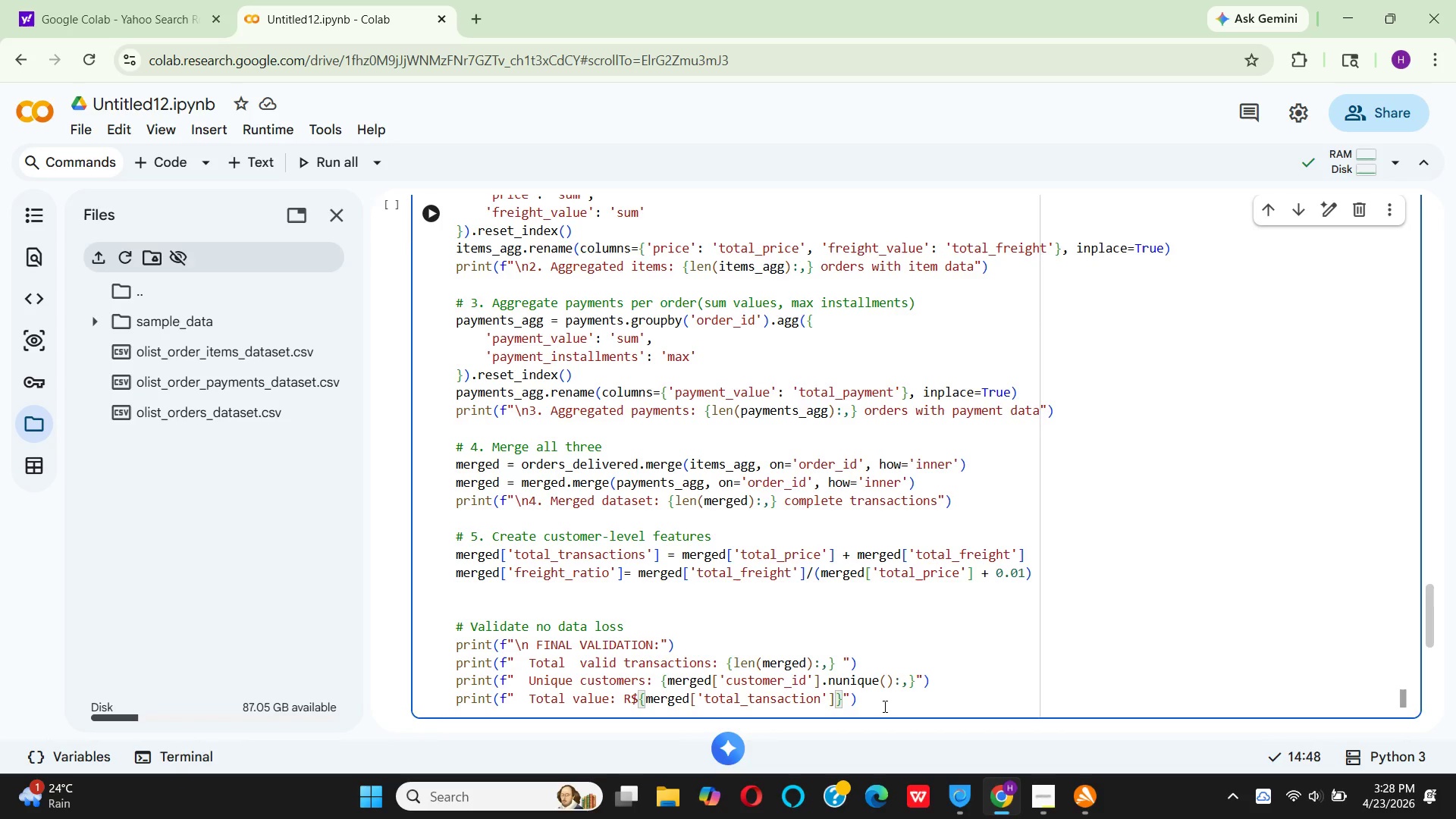 
type(.sum)
 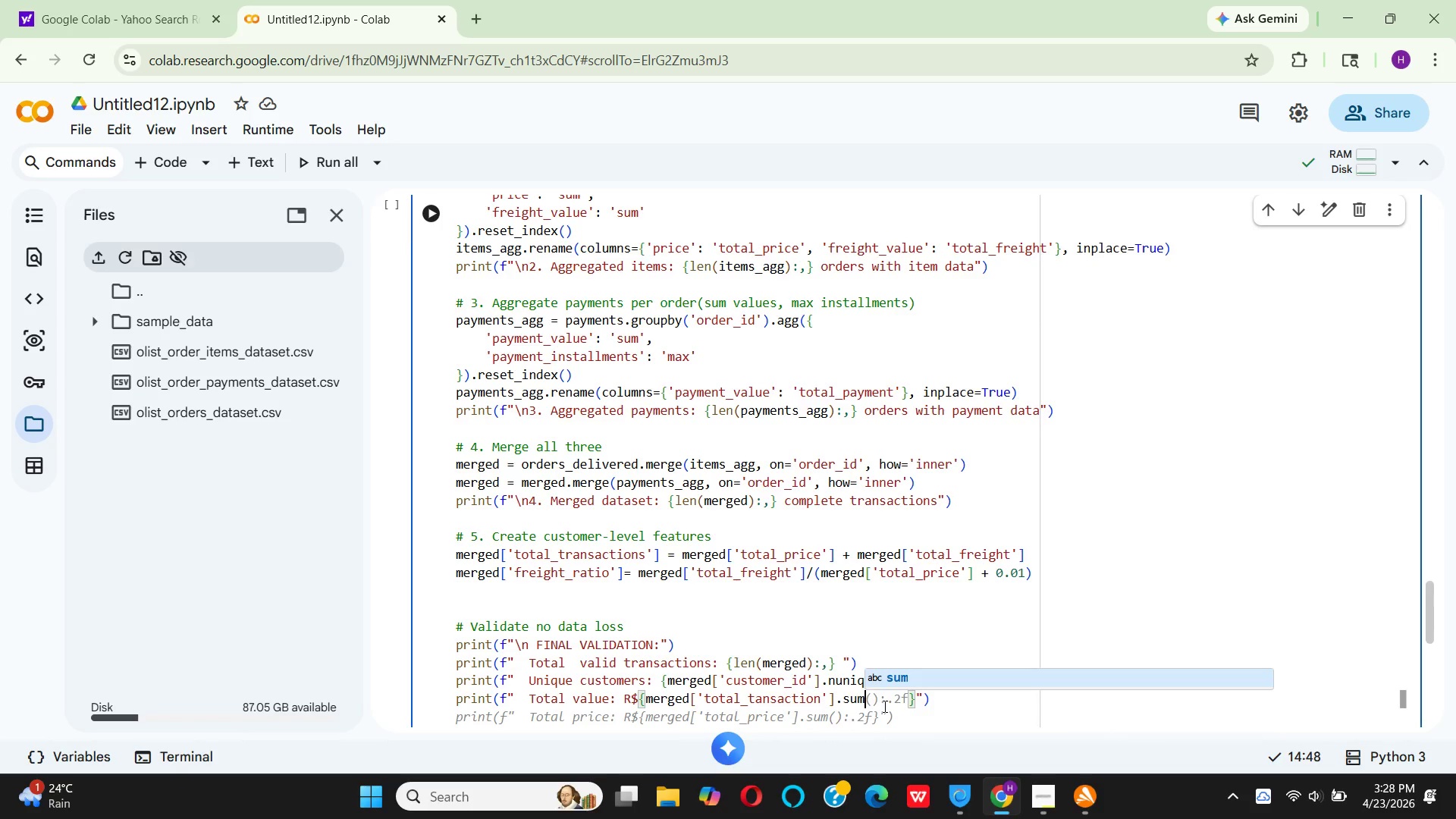 
key(Shift+9)
 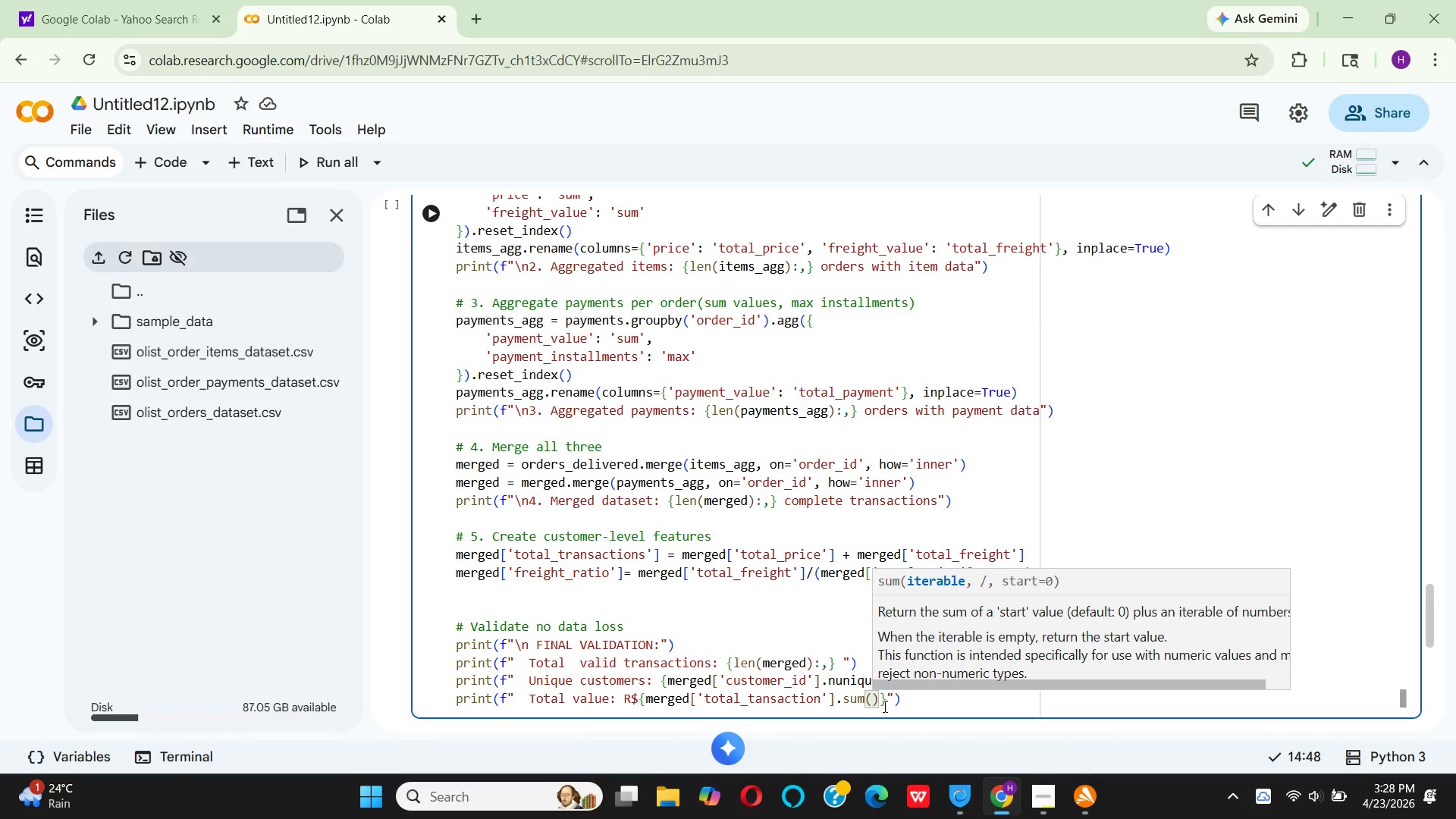 
key(ArrowRight)
 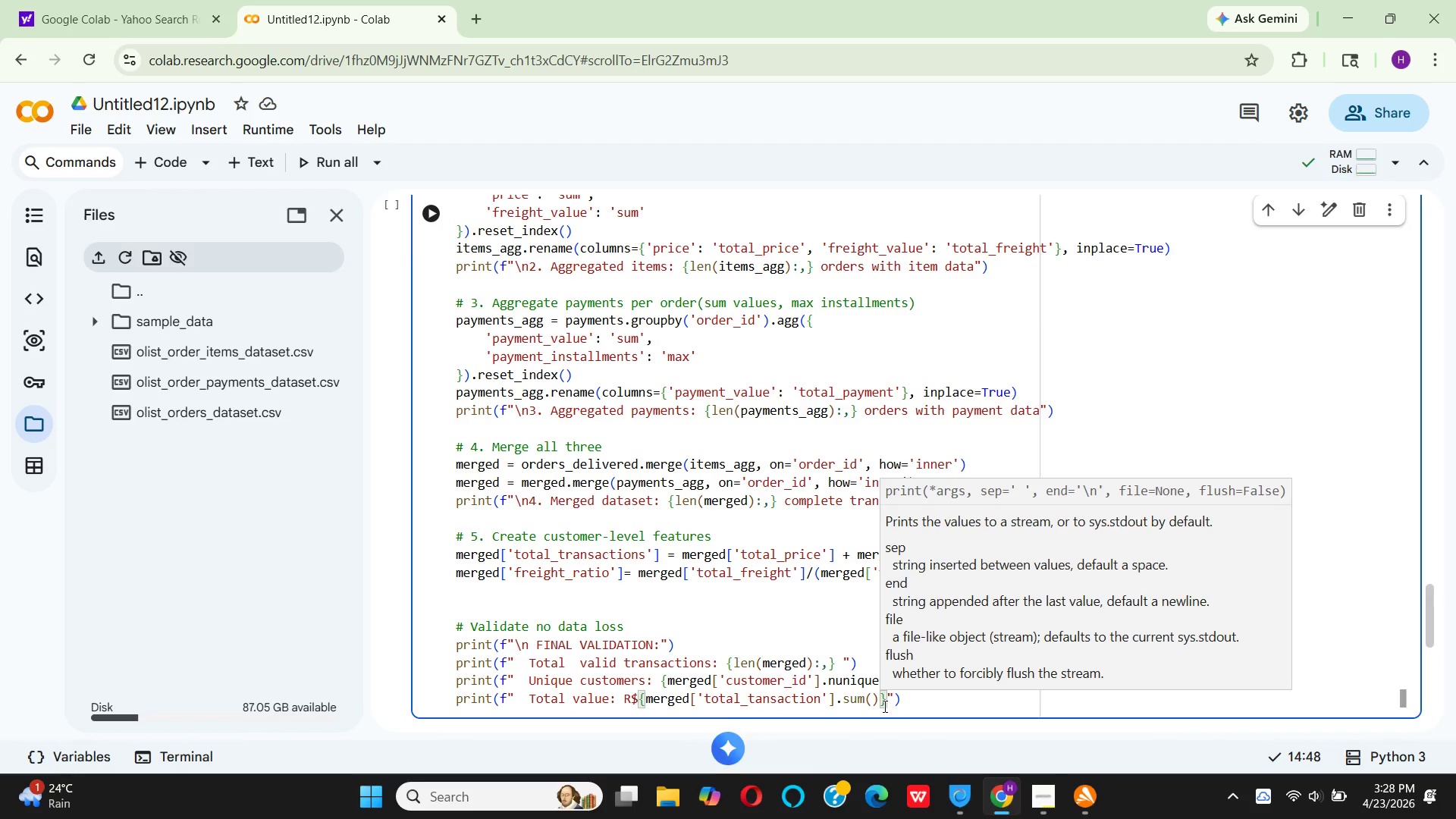 
key(Shift+Semicolon)
 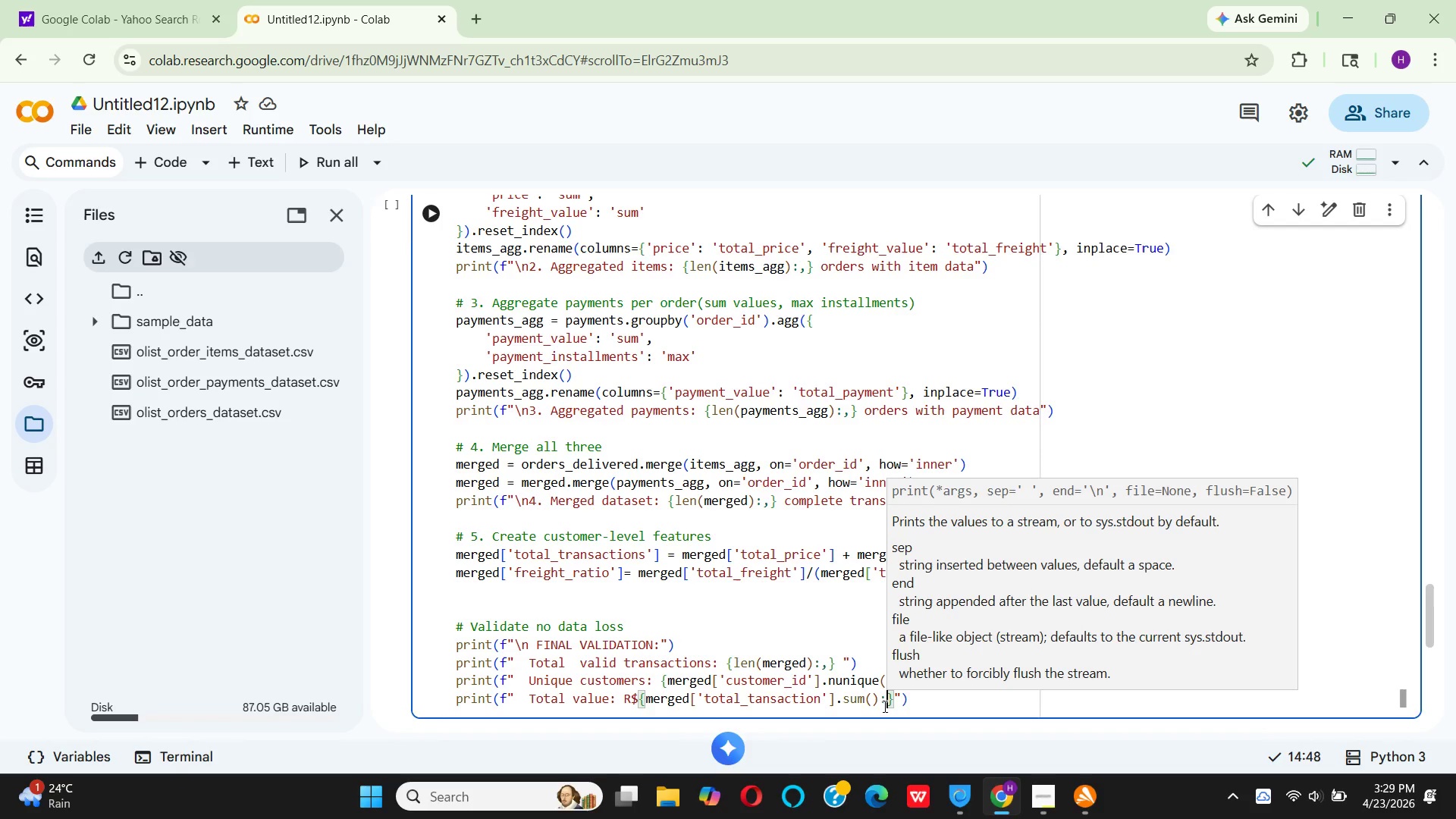 
wait(5.38)
 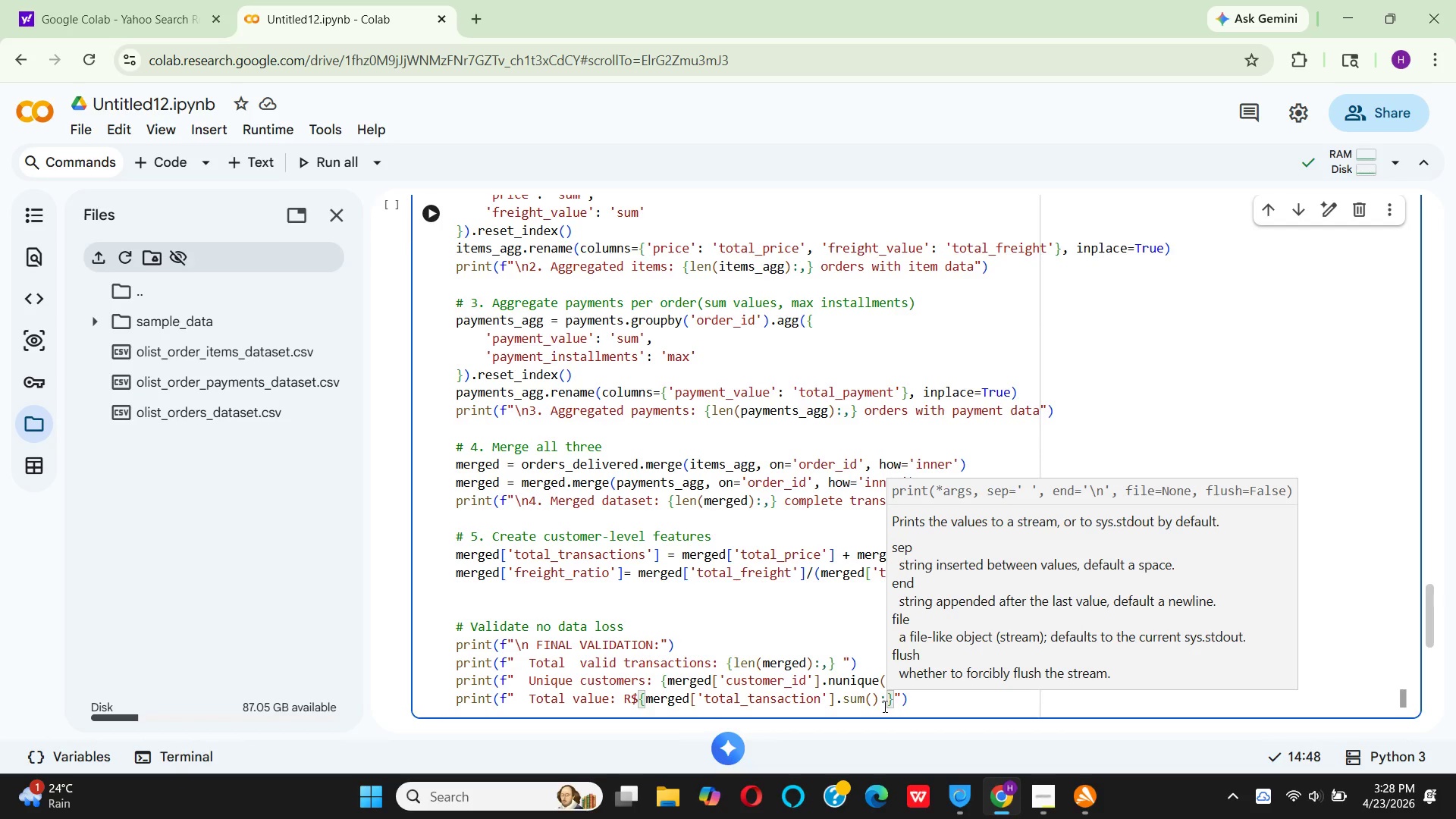 
type(,.2f)
 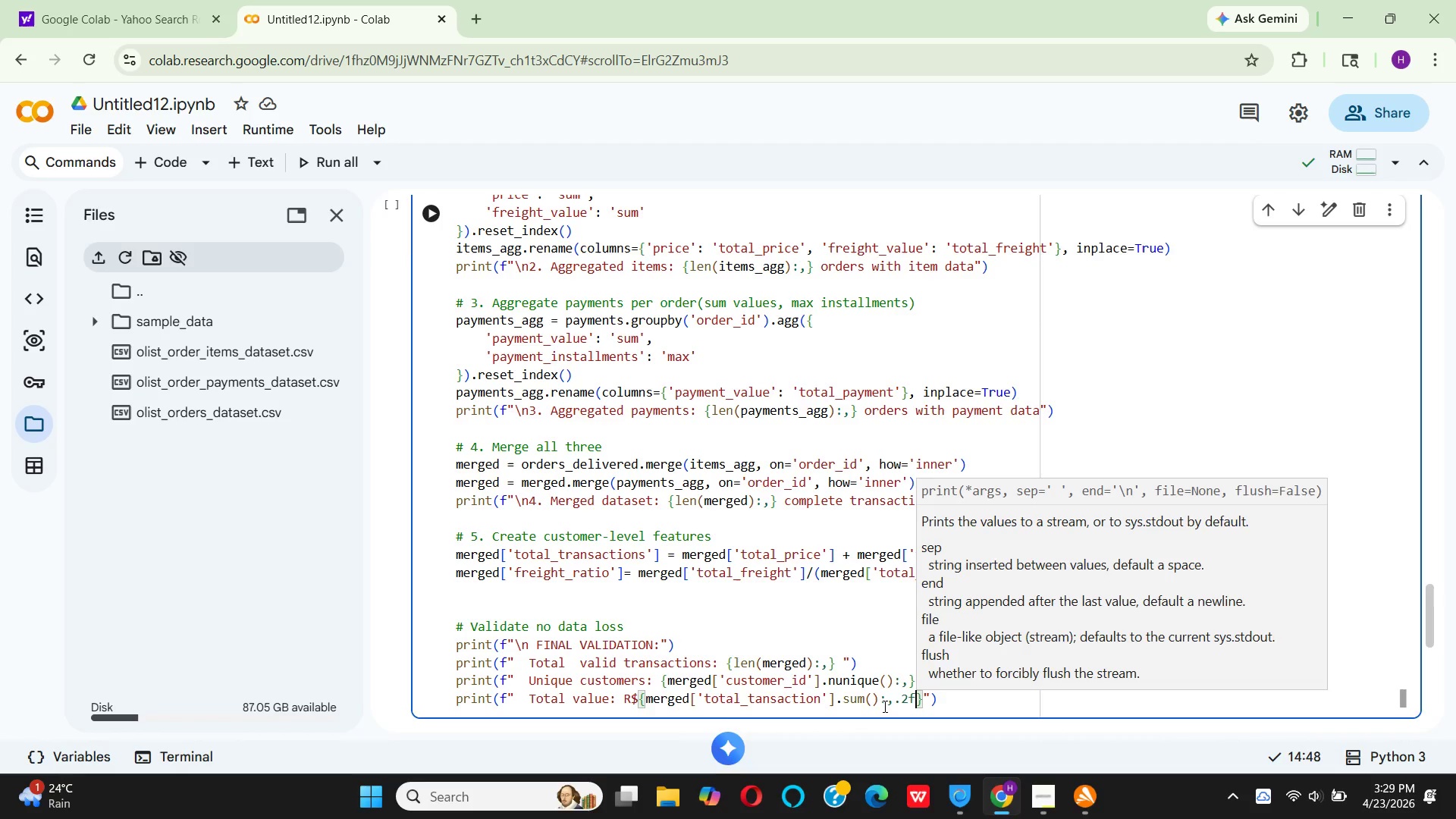 
key(ArrowRight)
 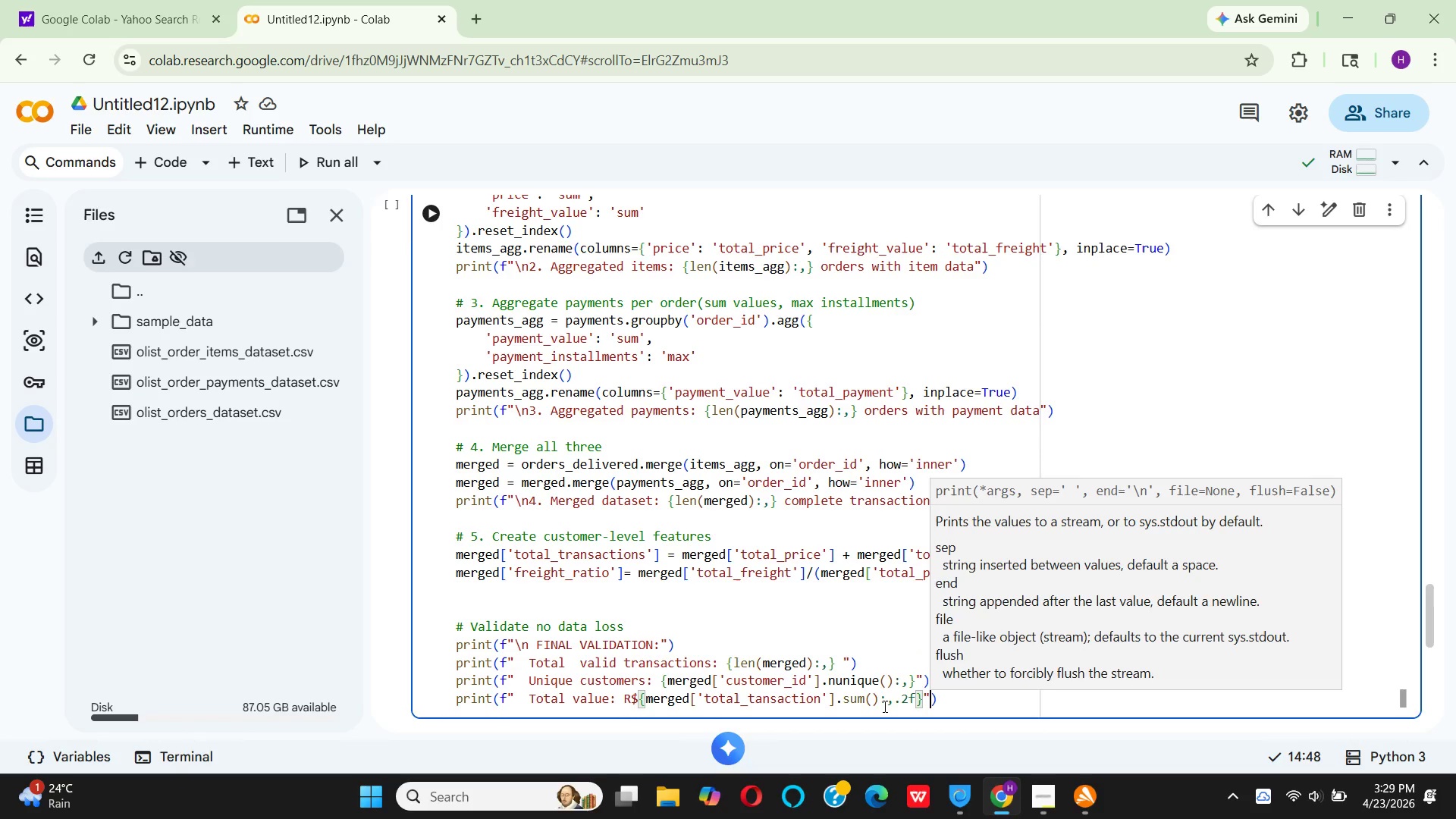 
key(ArrowRight)
 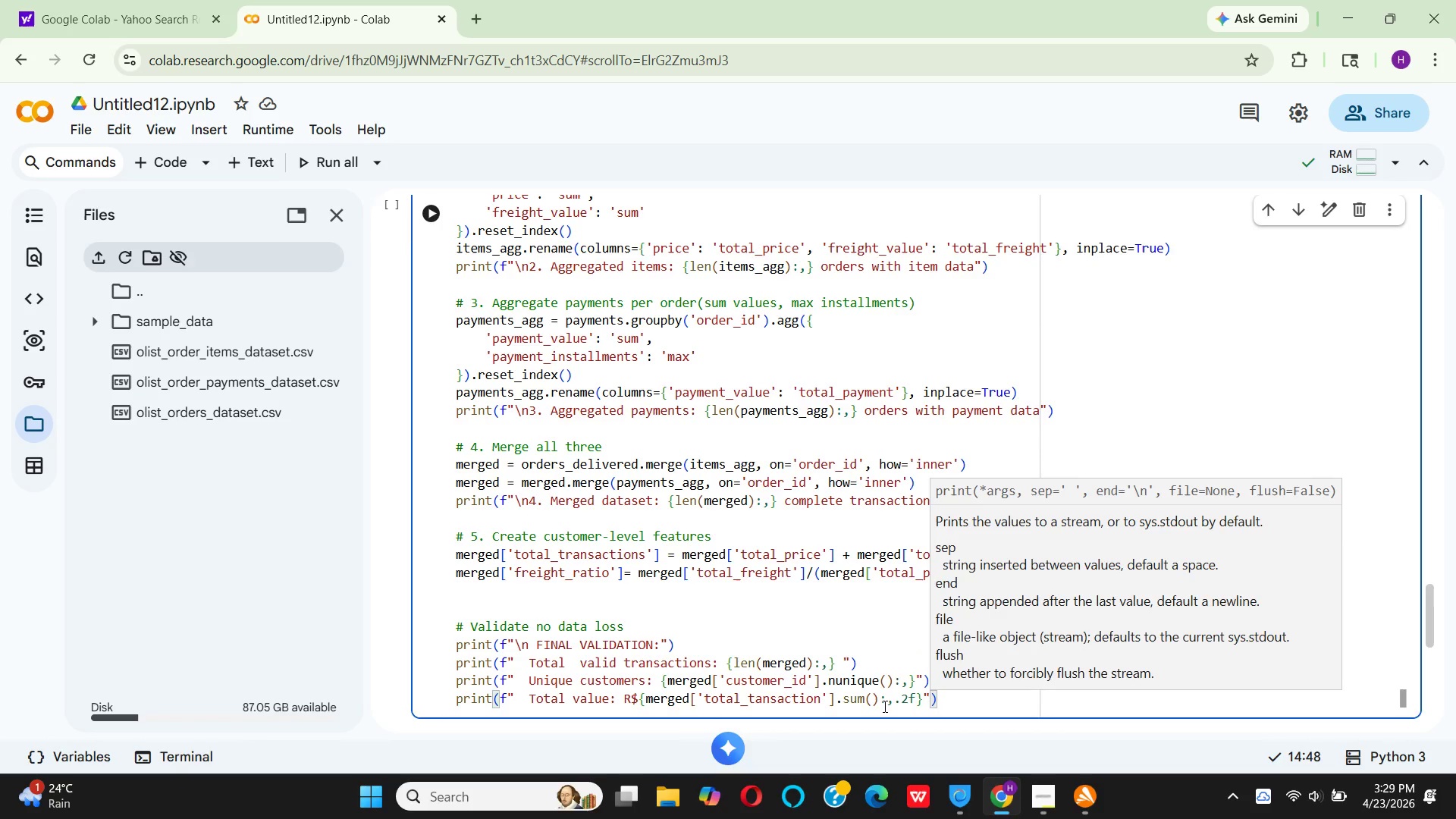 
key(ArrowRight)
 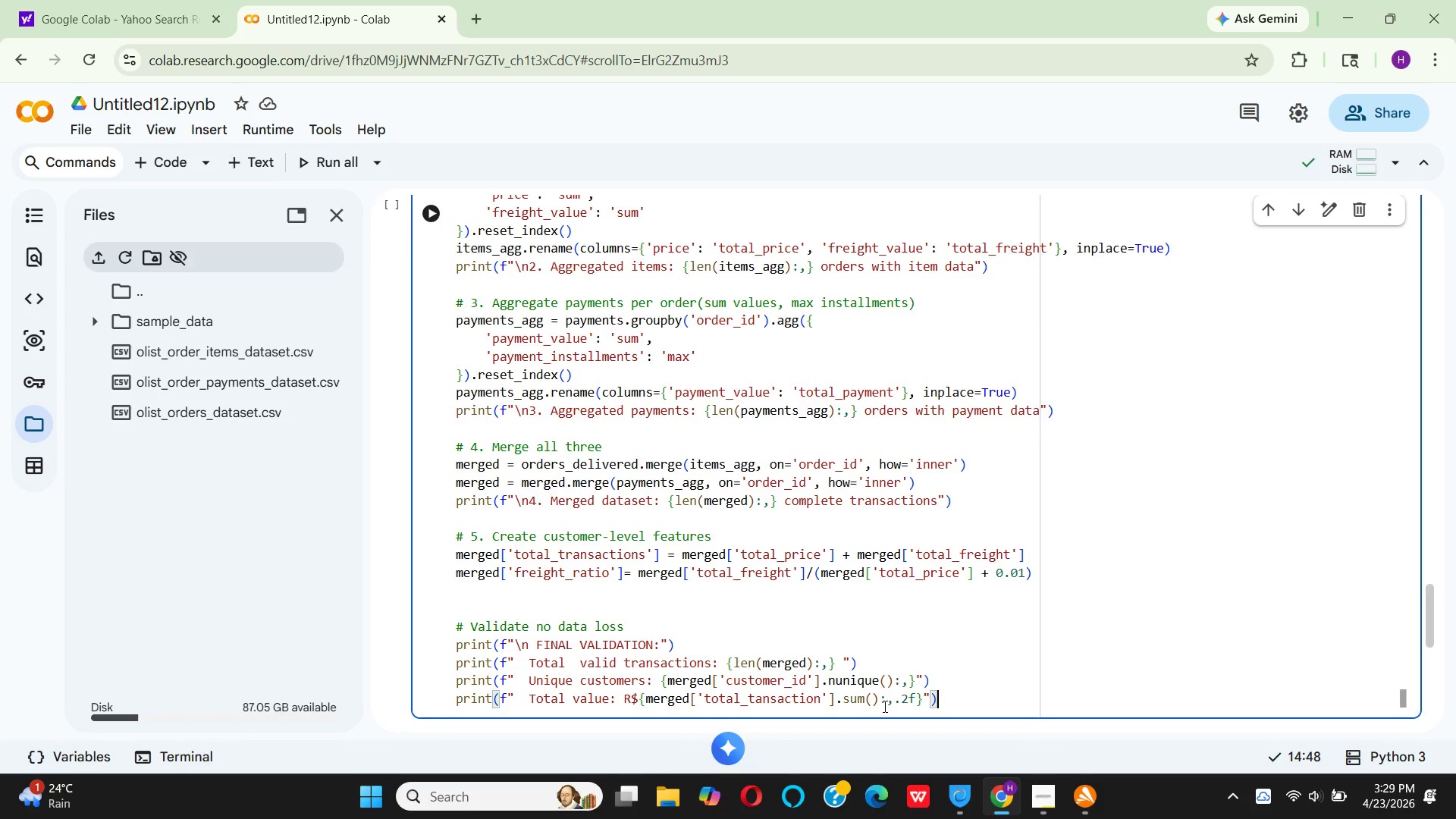 
key(Enter)
 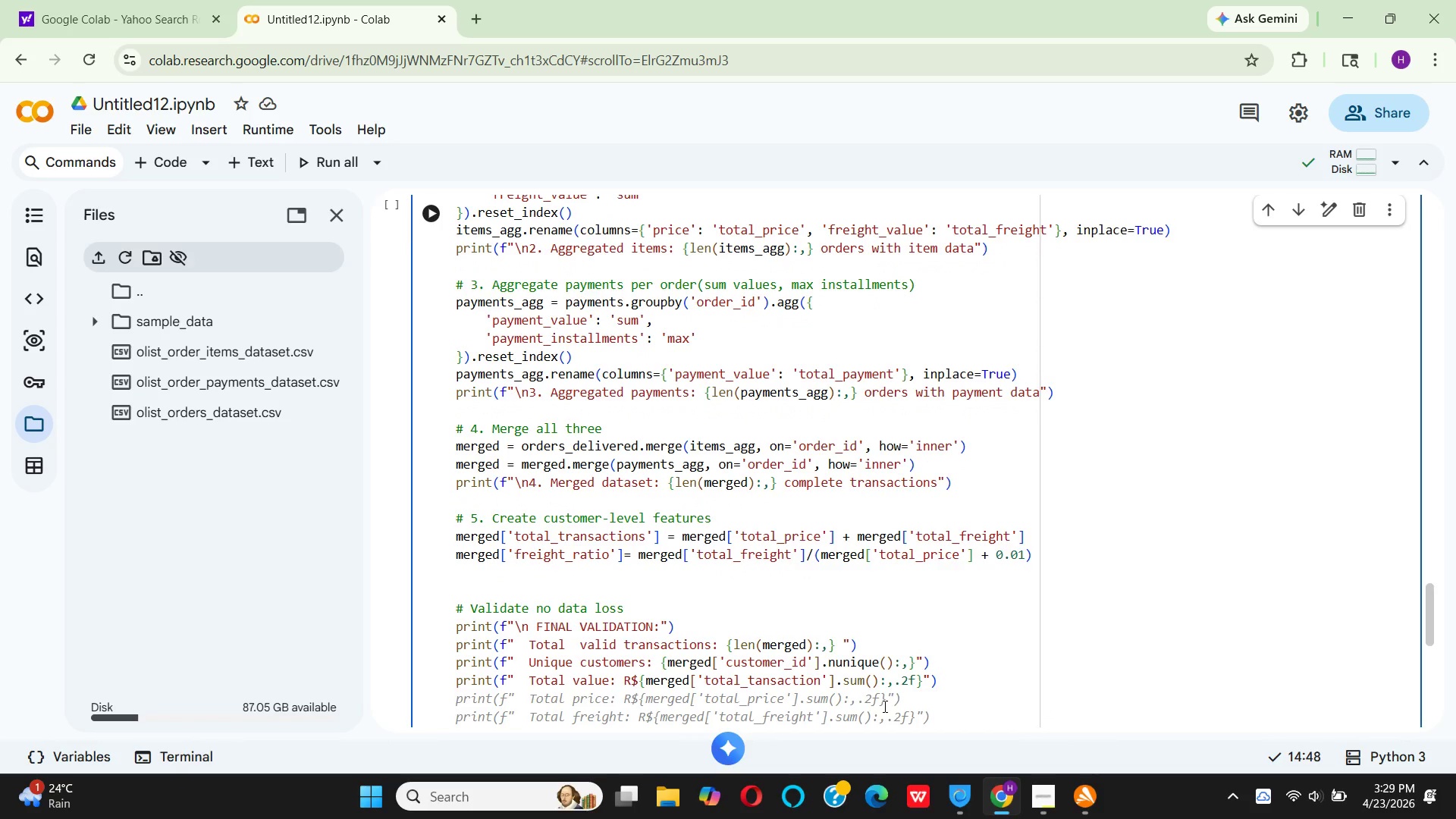 
wait(5.78)
 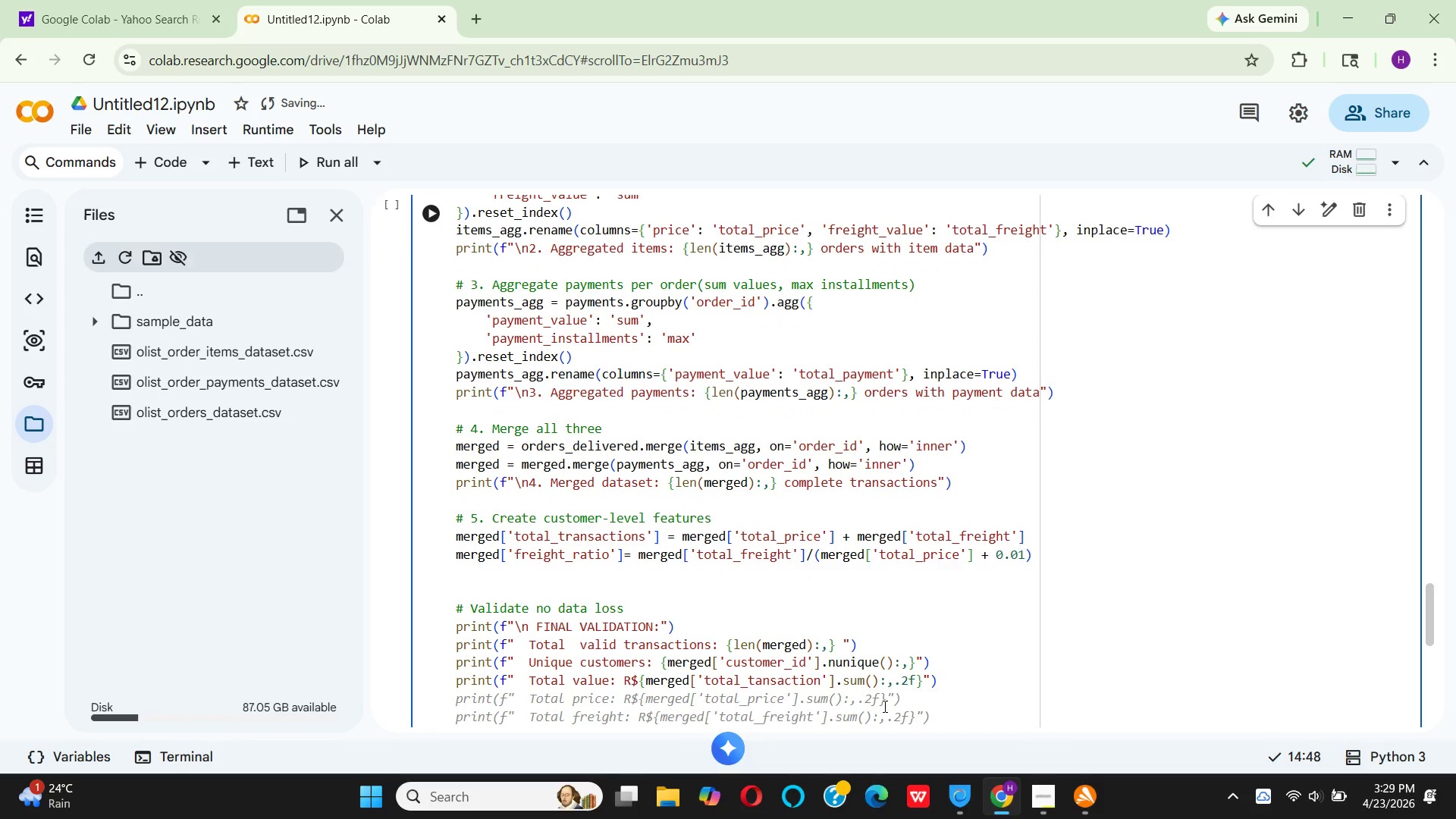 
type(print(f" to)
key(Backspace)
key(Backspace)
type(Total freight: R$()
key(Backspace)
type({me)
 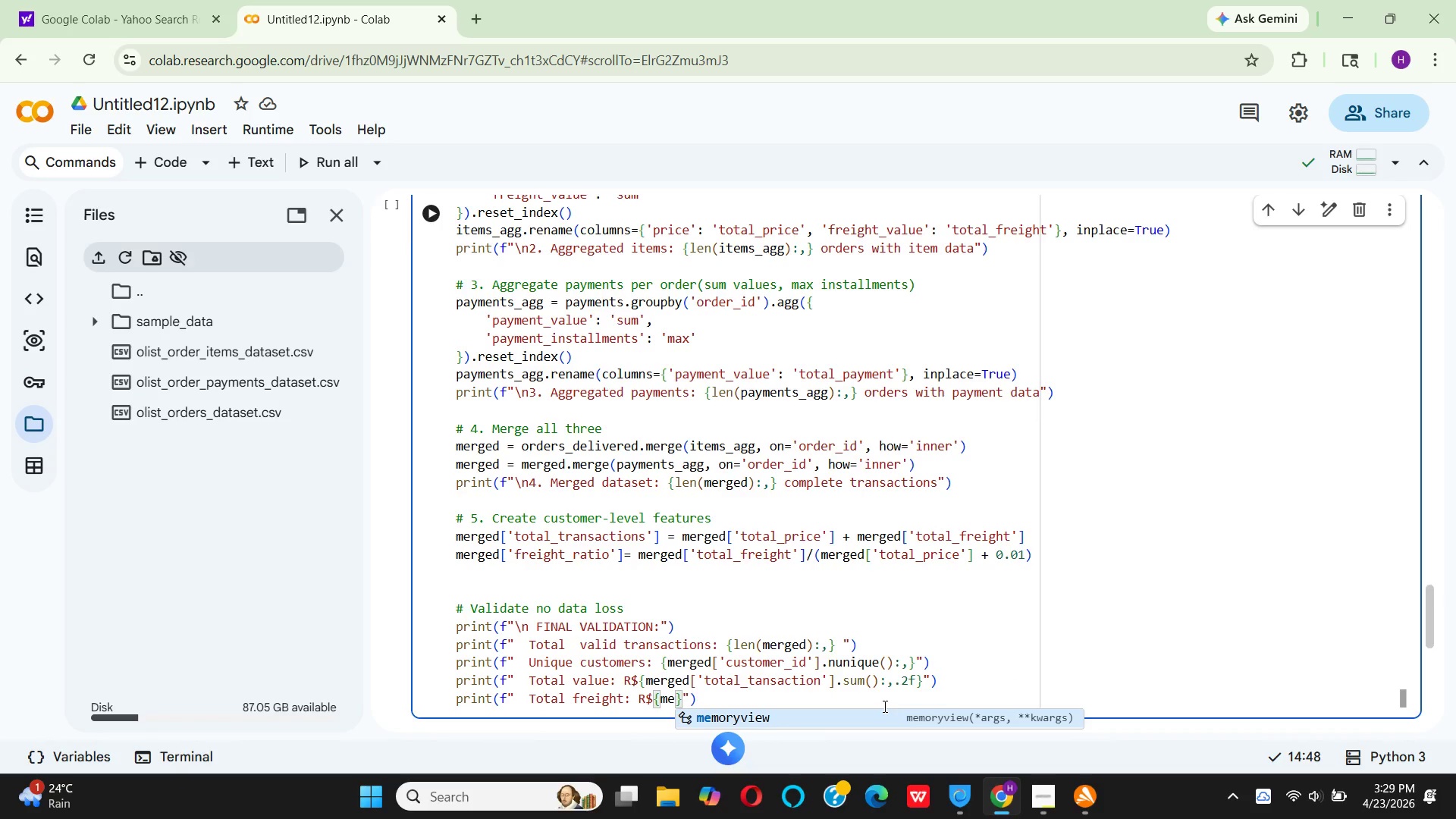 
wait(5.16)
 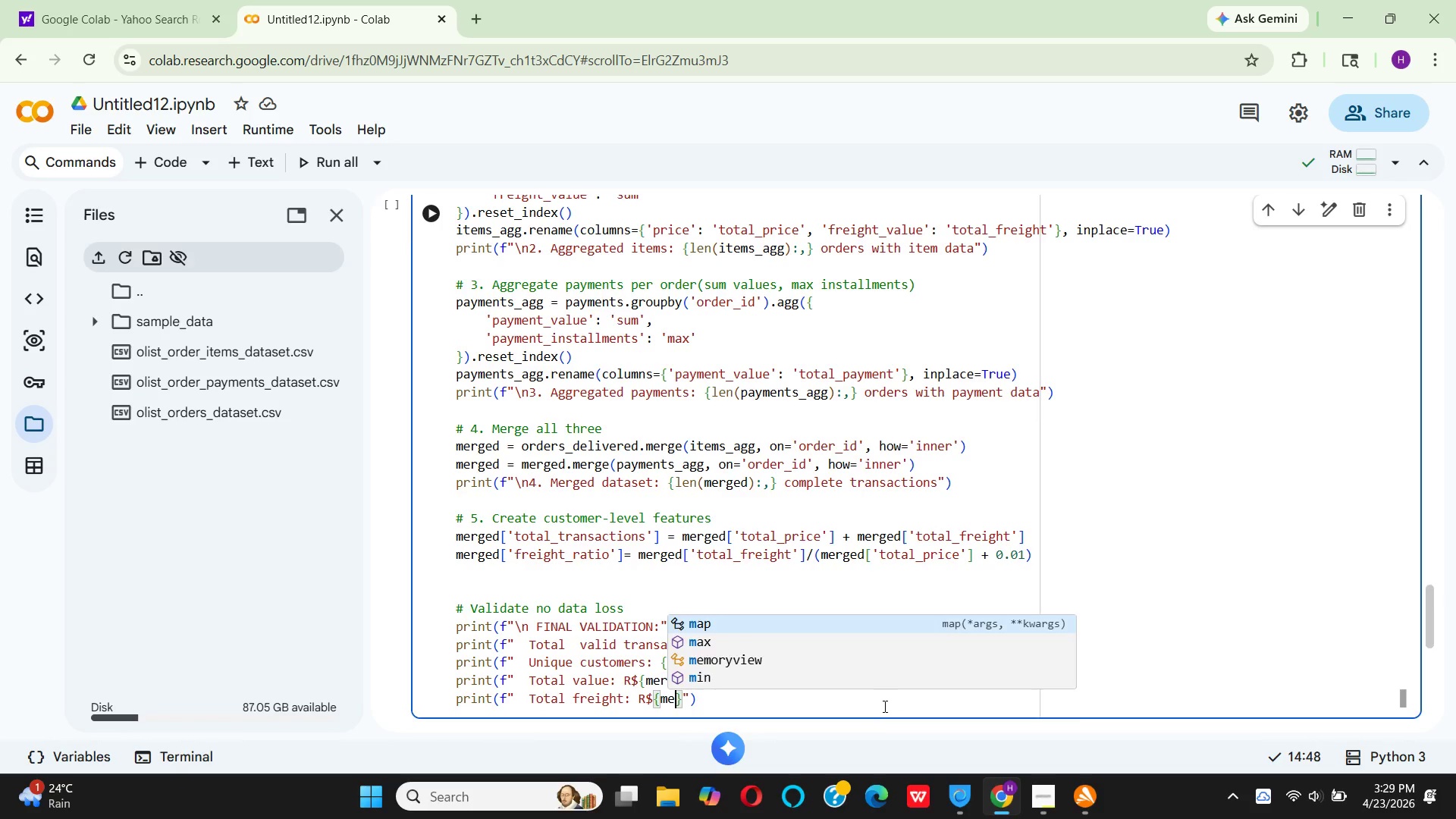 
type(ged)
 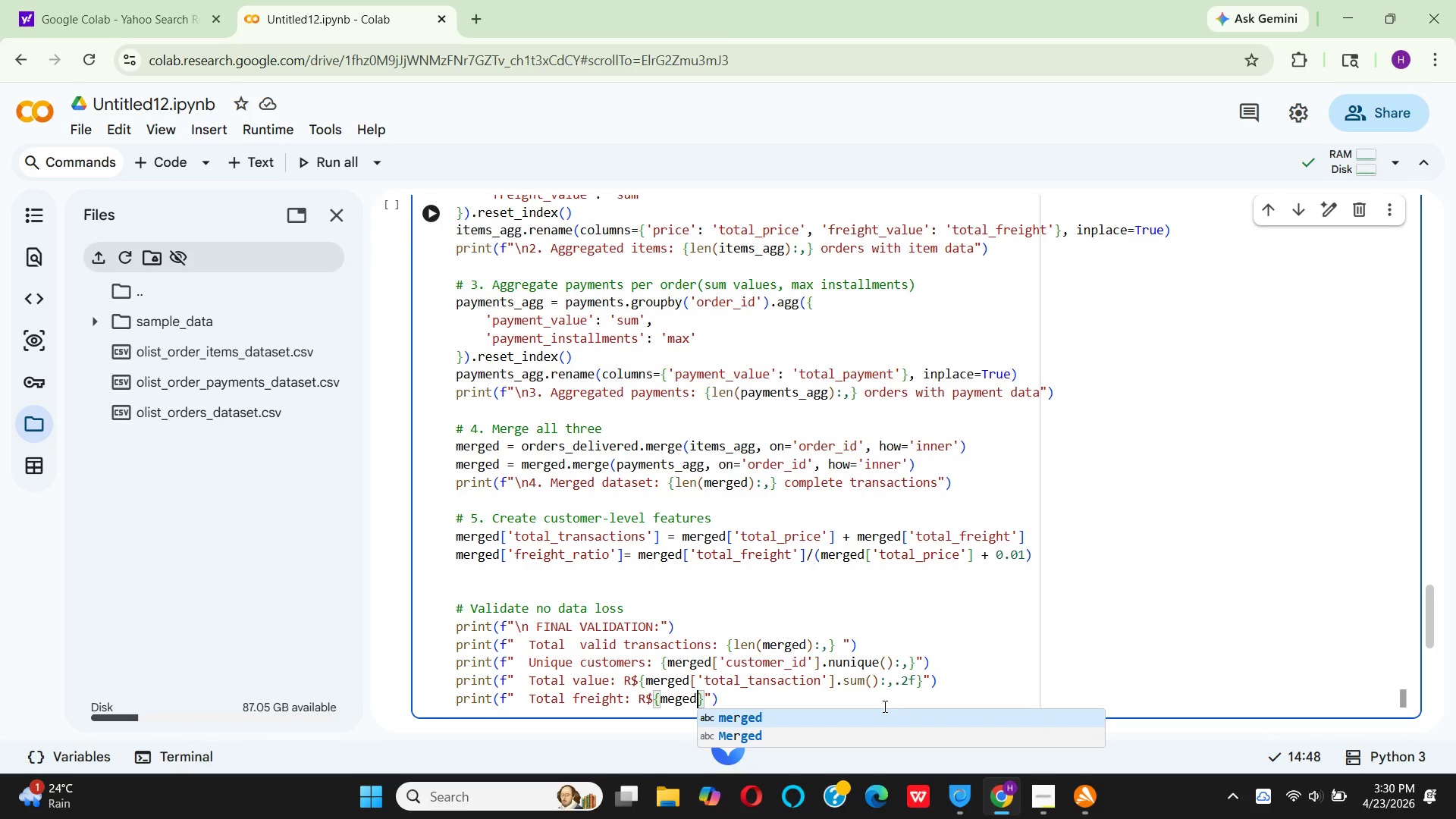 
key(Enter)
 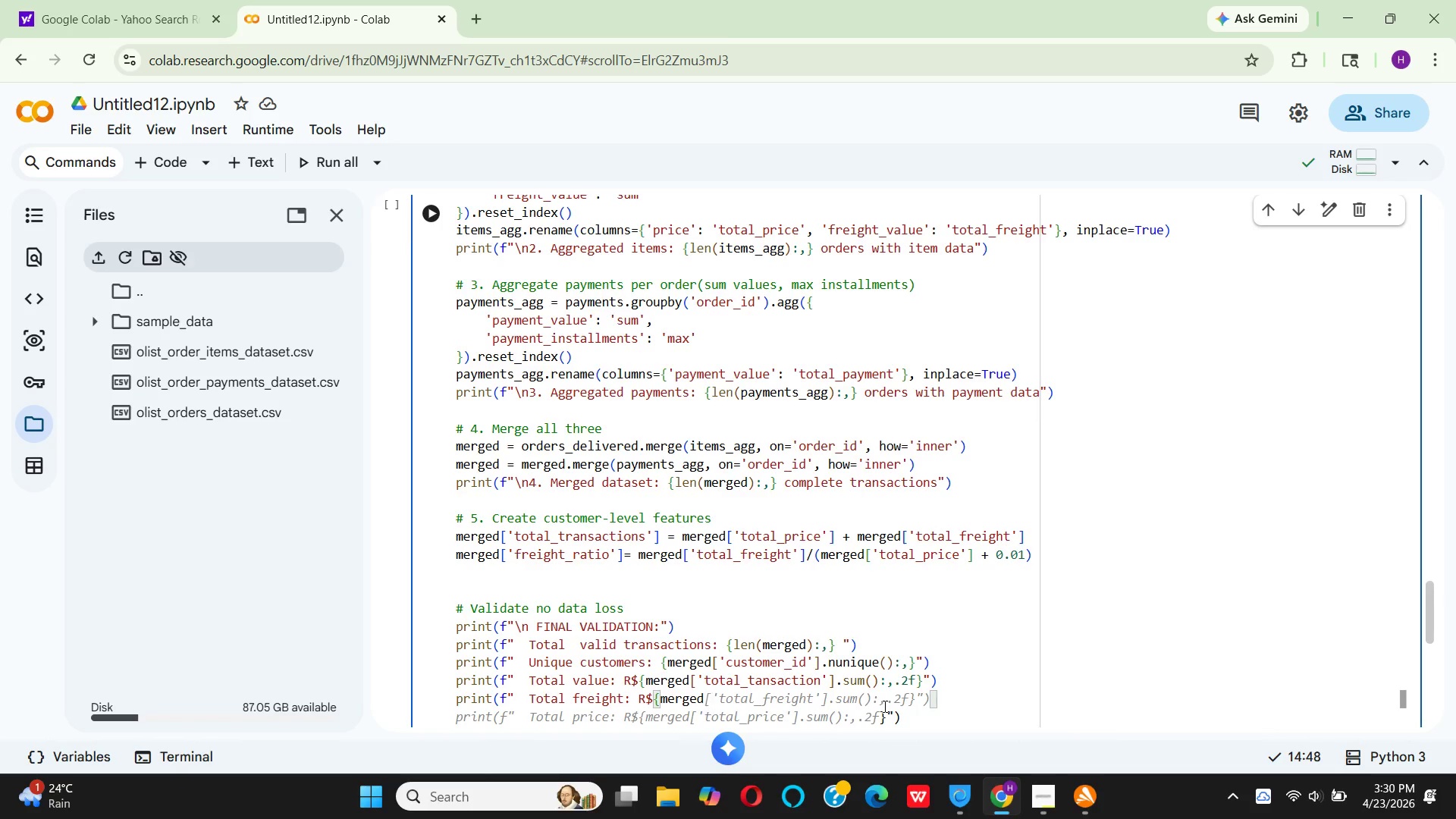 
type(['ta)
key(Backspace)
type(otal)
 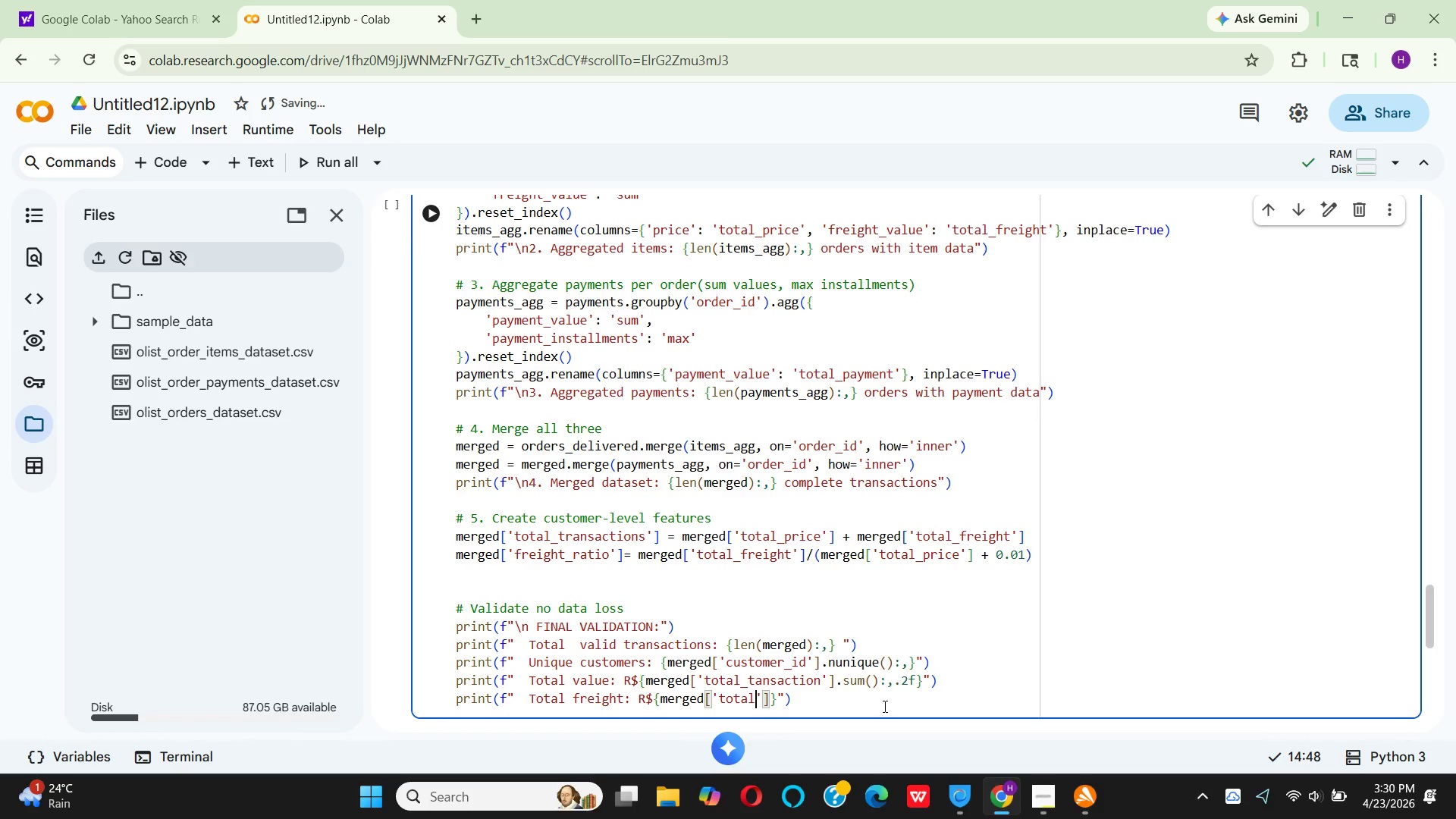 
type(_freight)
 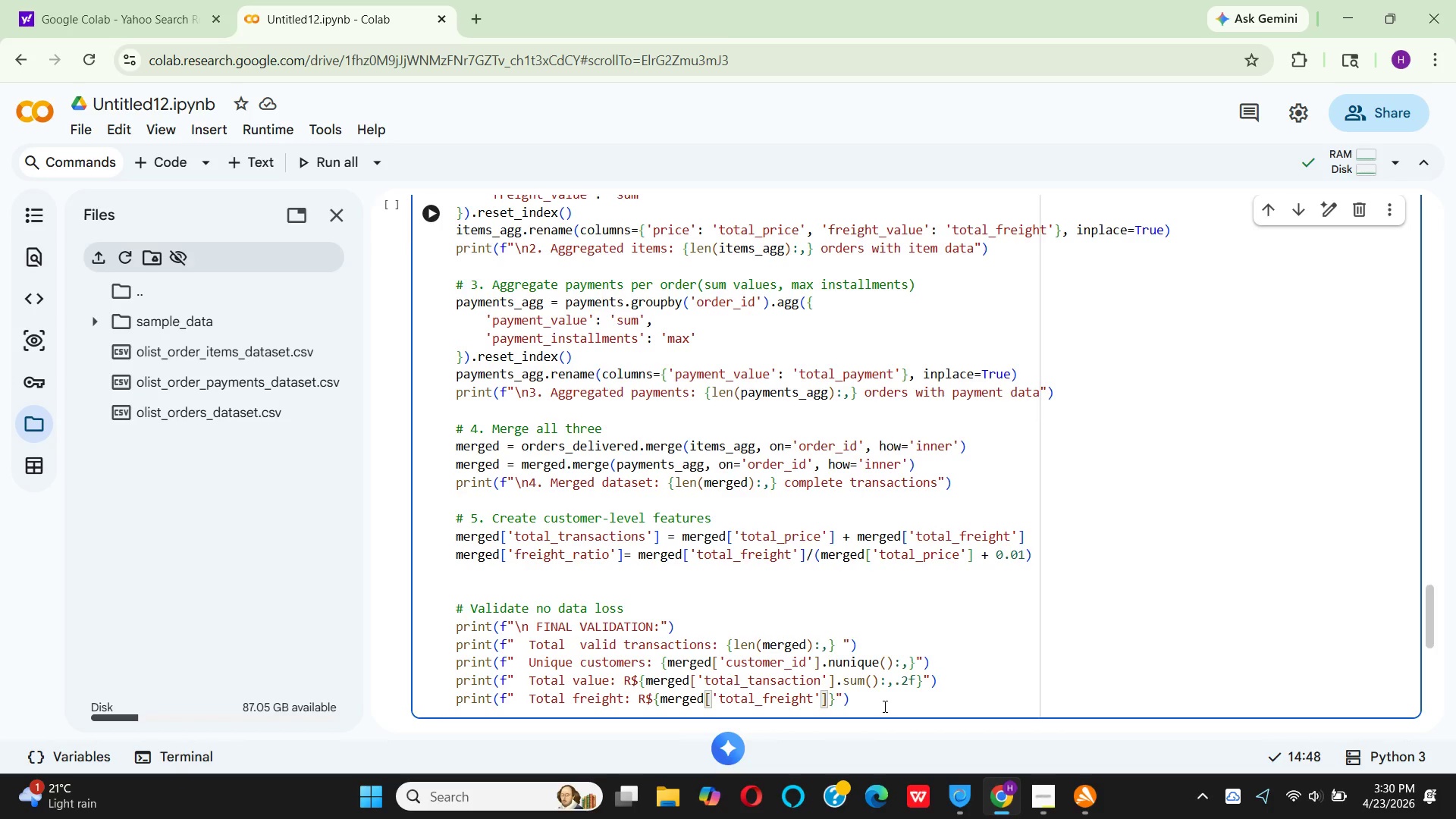 
key(ArrowRight)
 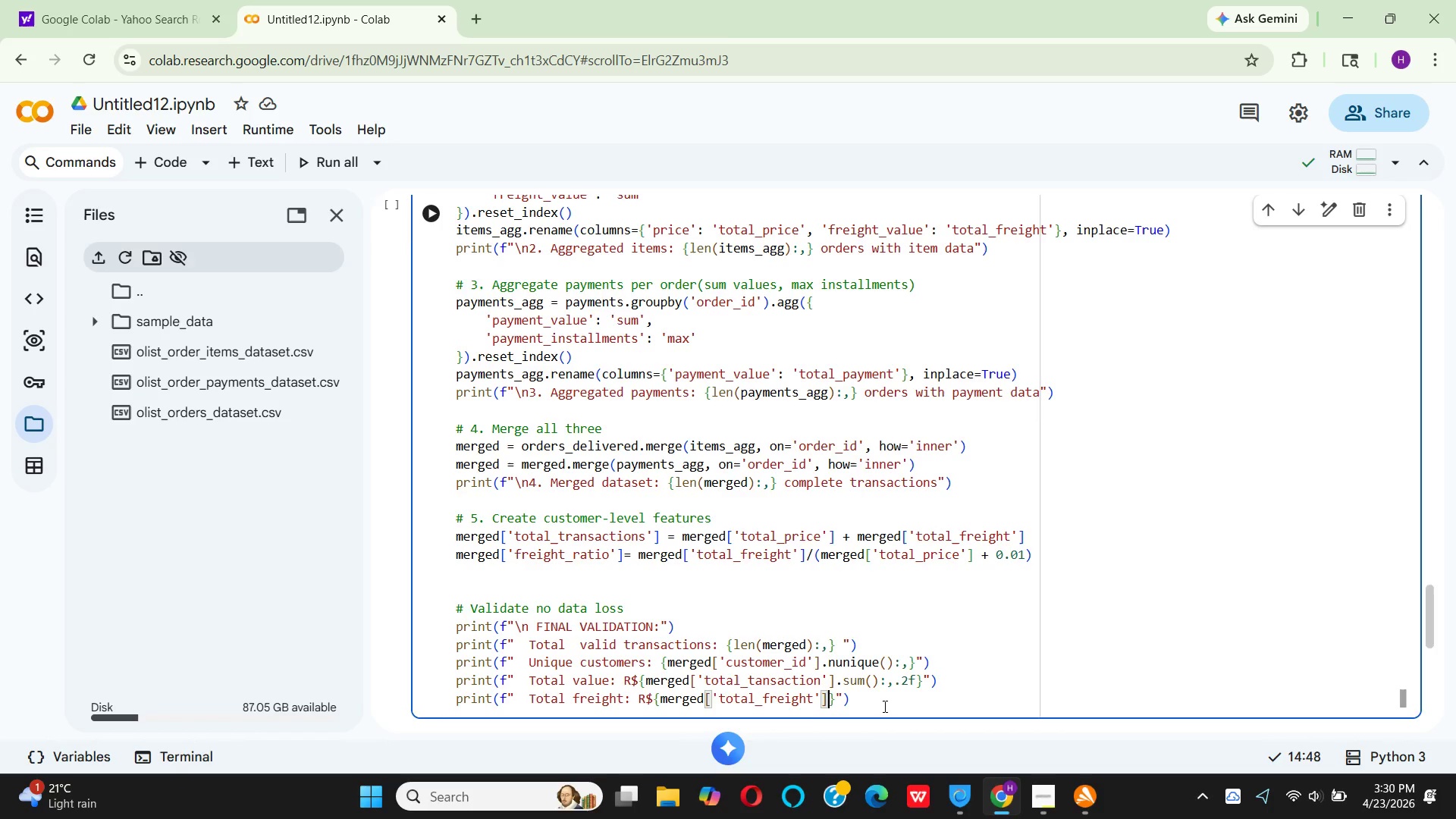 
key(ArrowRight)
 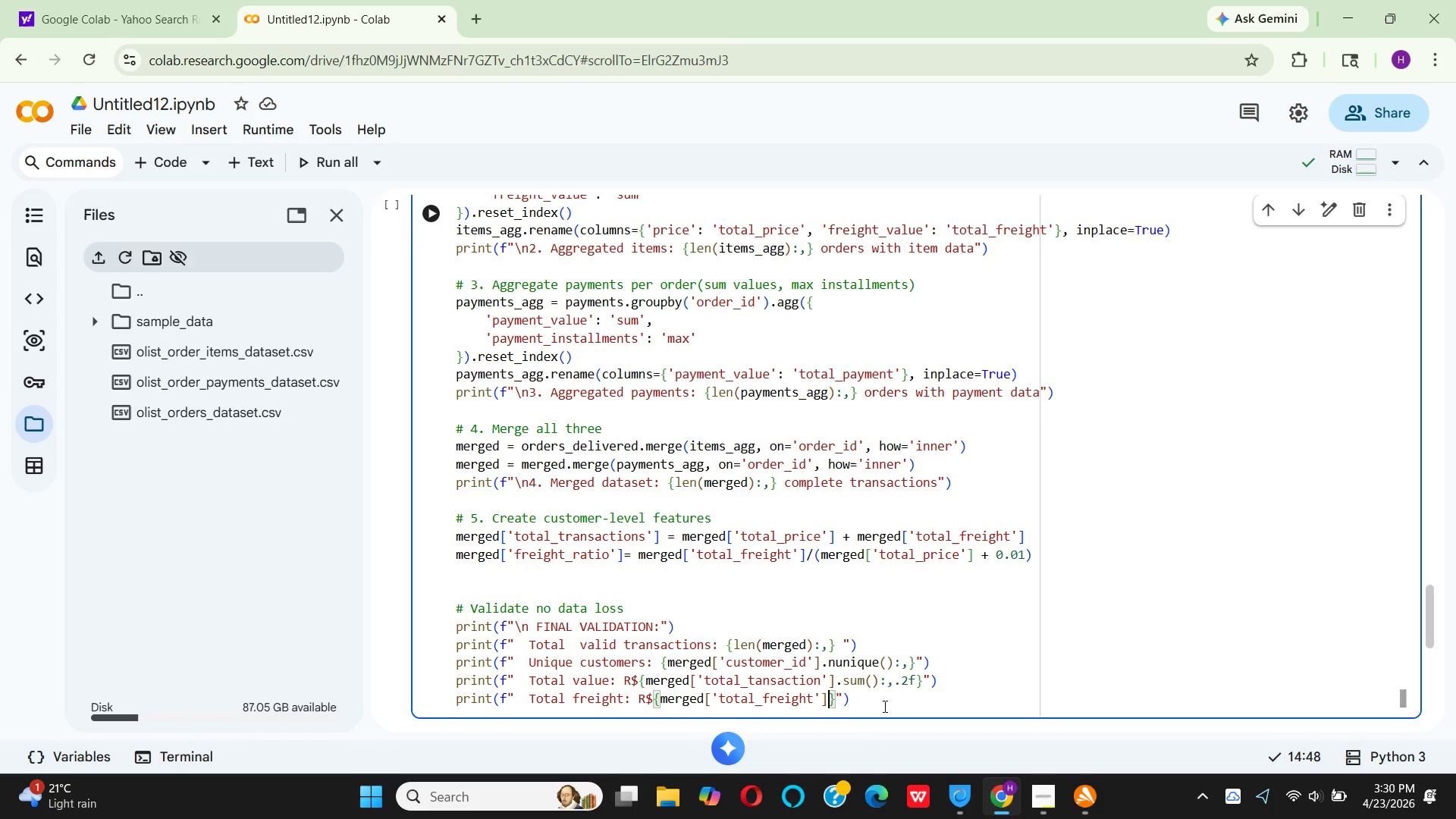 
type(.sum()
 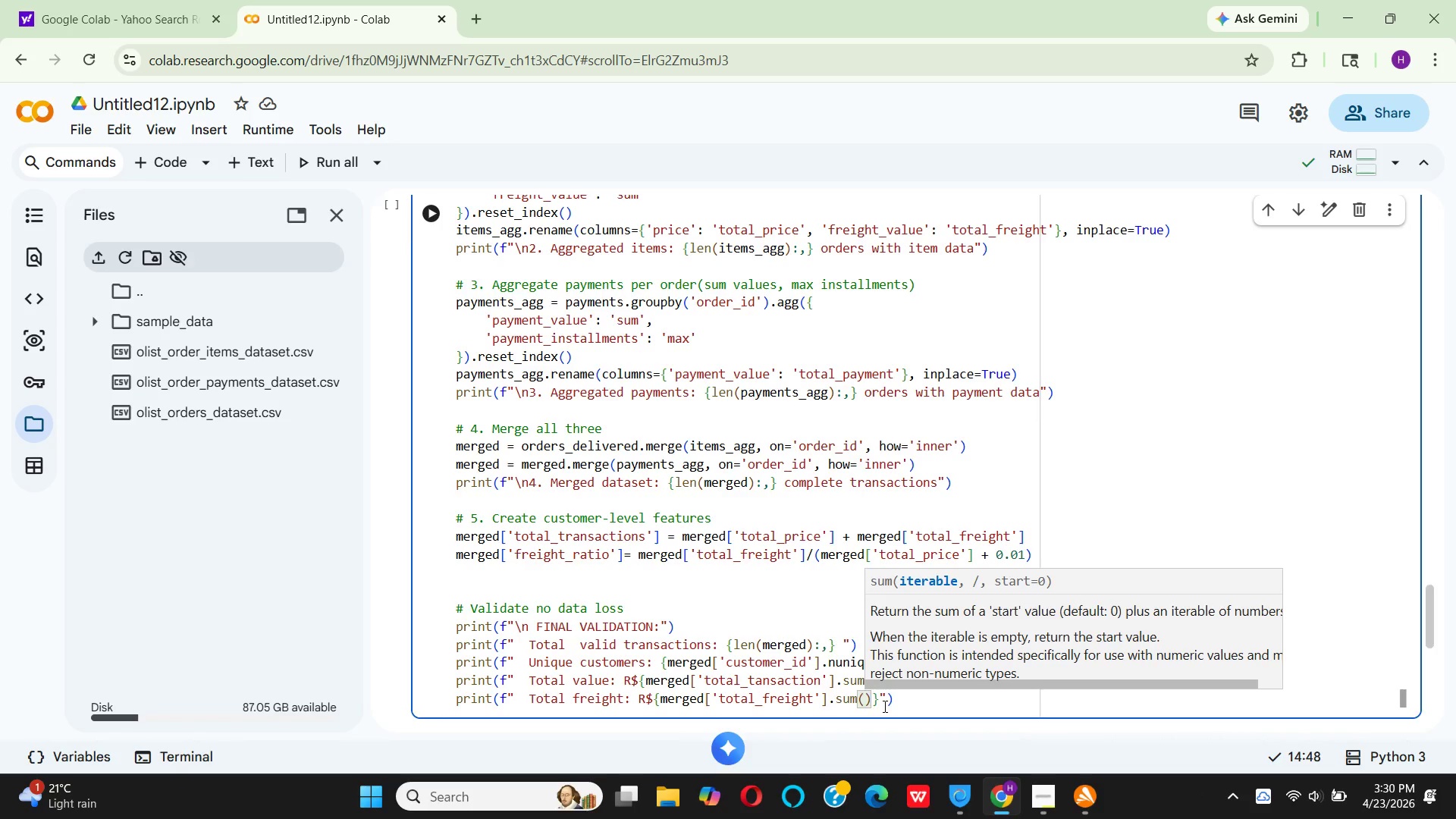 
key(ArrowRight)
 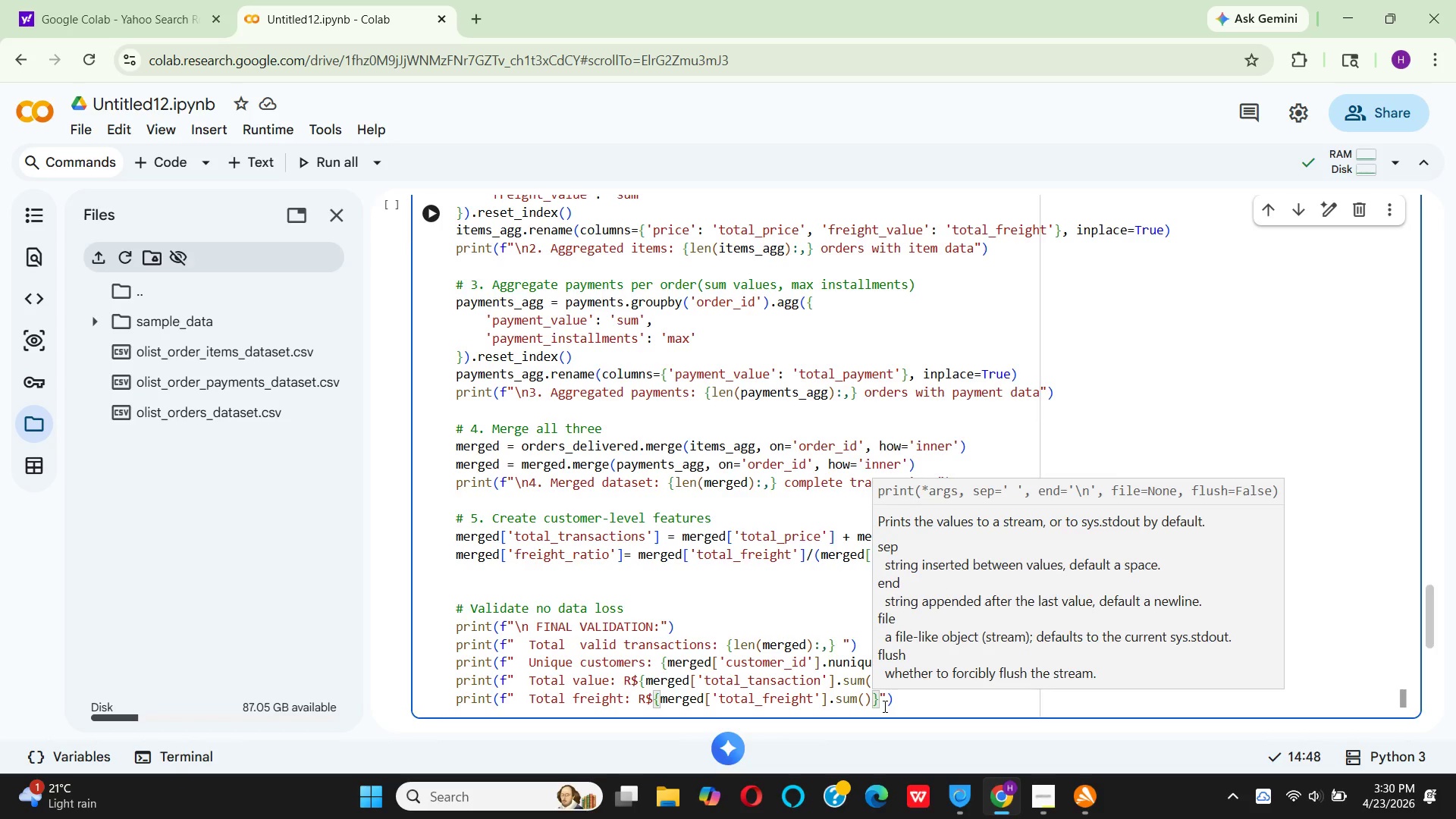 
type(:,.2f)
 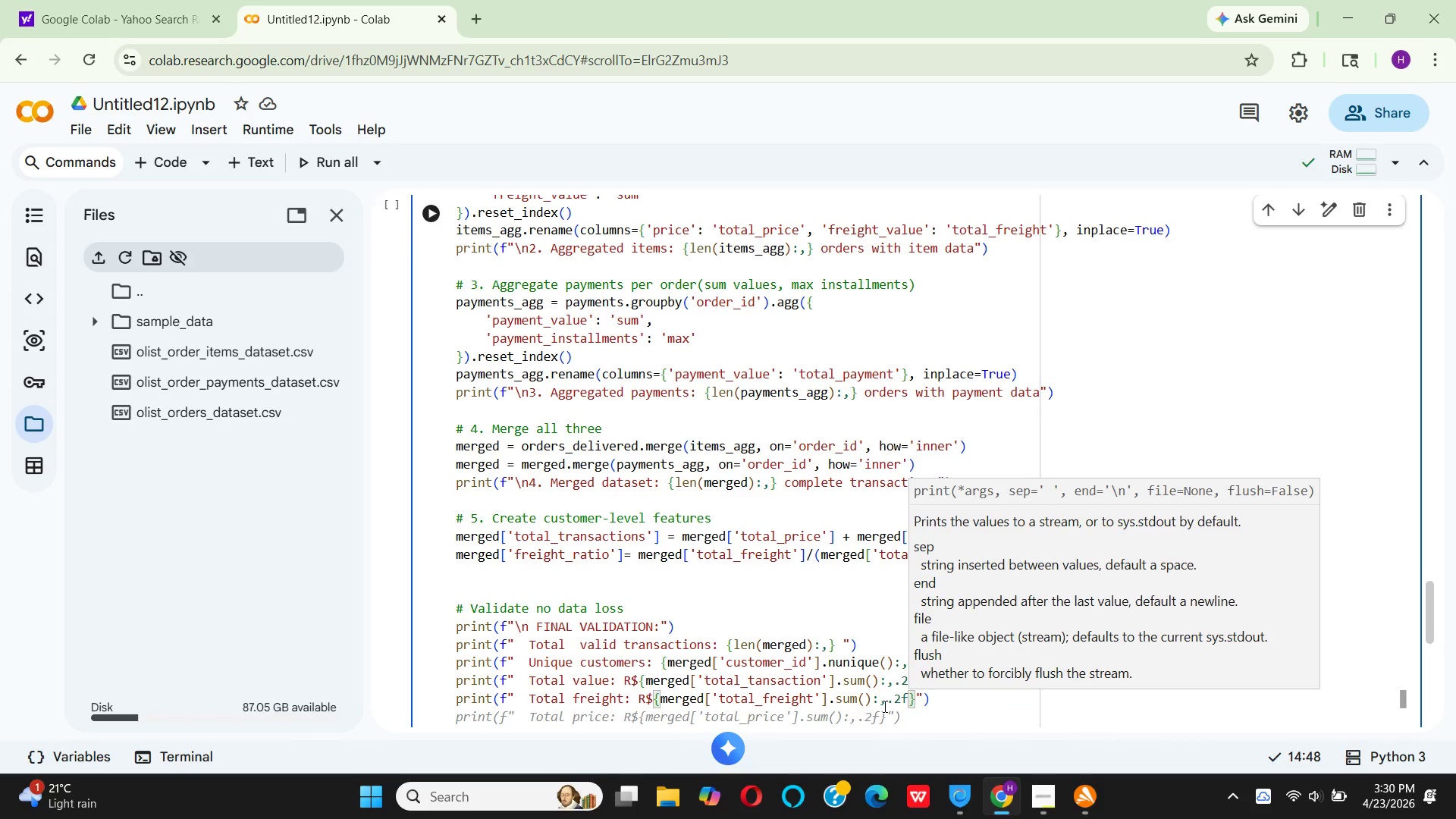 
key(ArrowRight)
 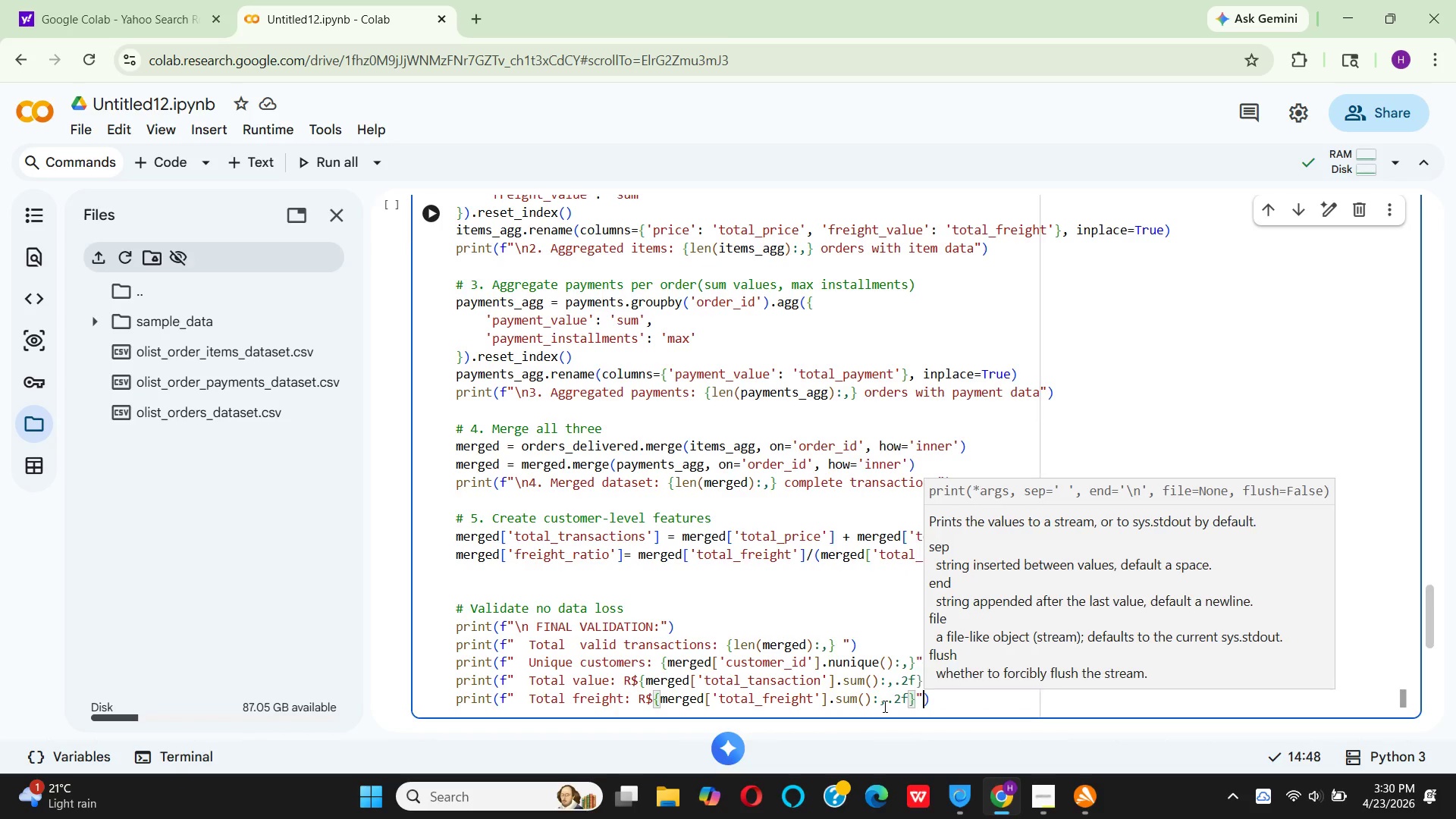 
key(ArrowRight)
 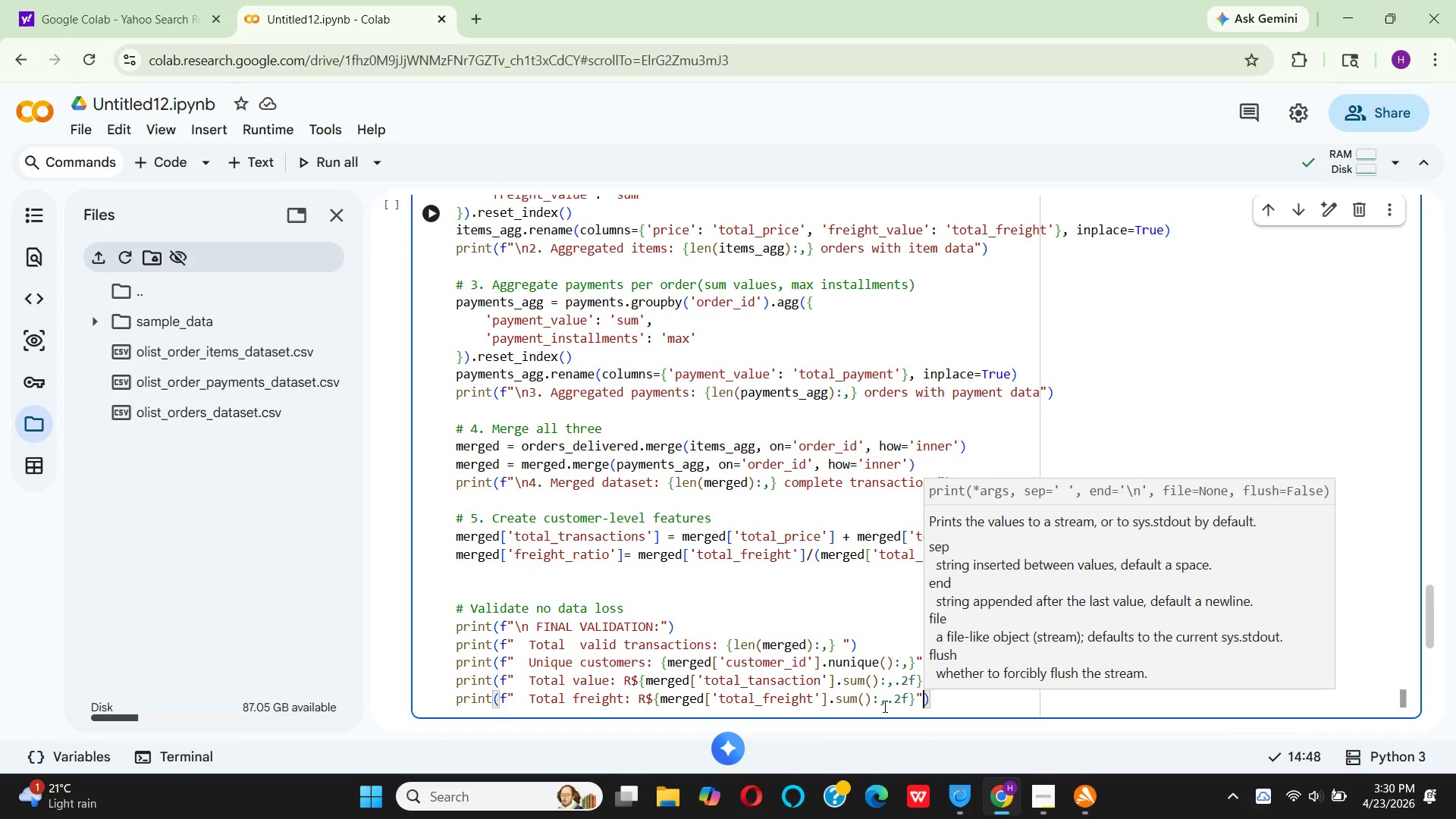 
key(ArrowRight)
 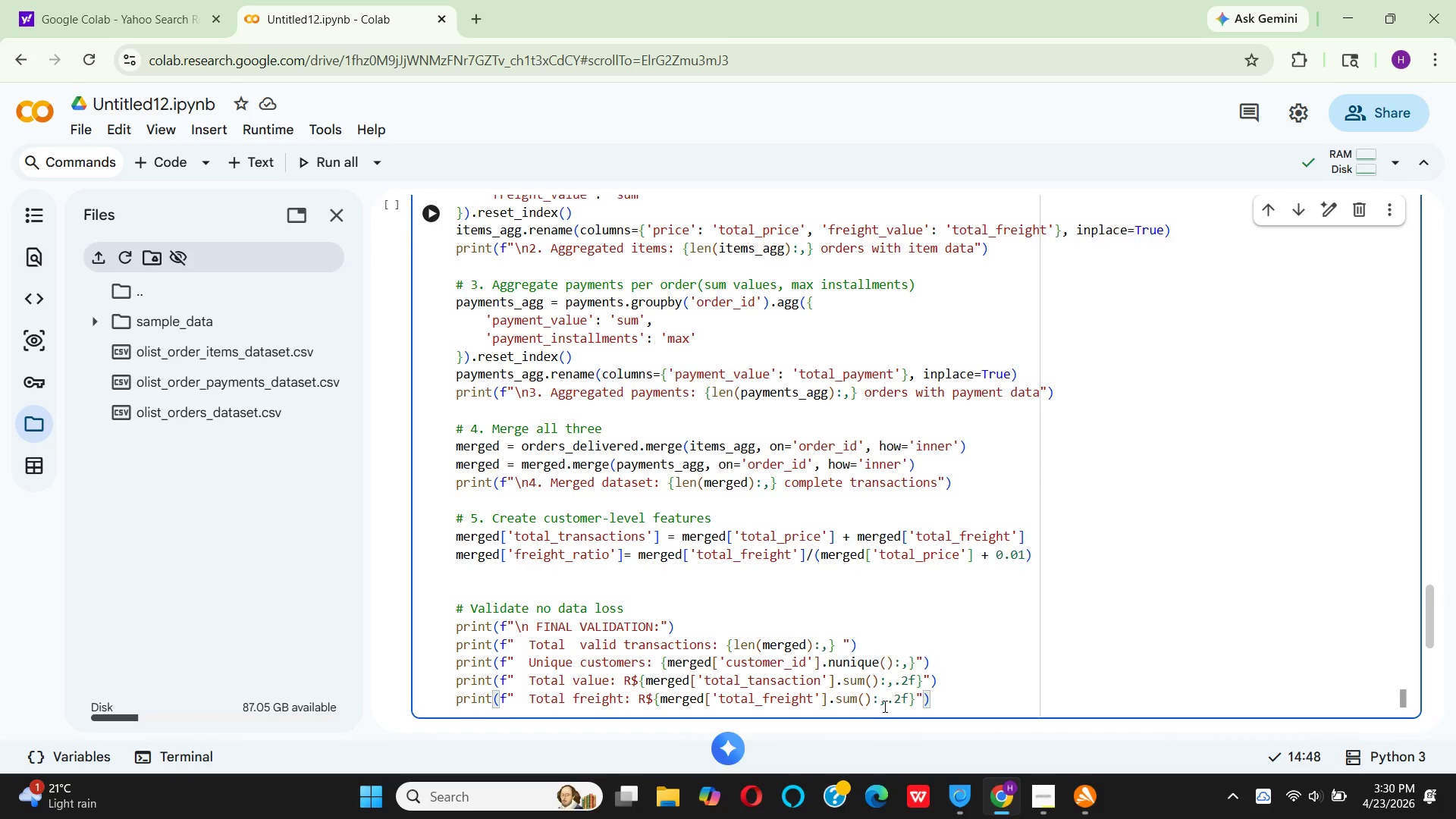 
key(Enter)
 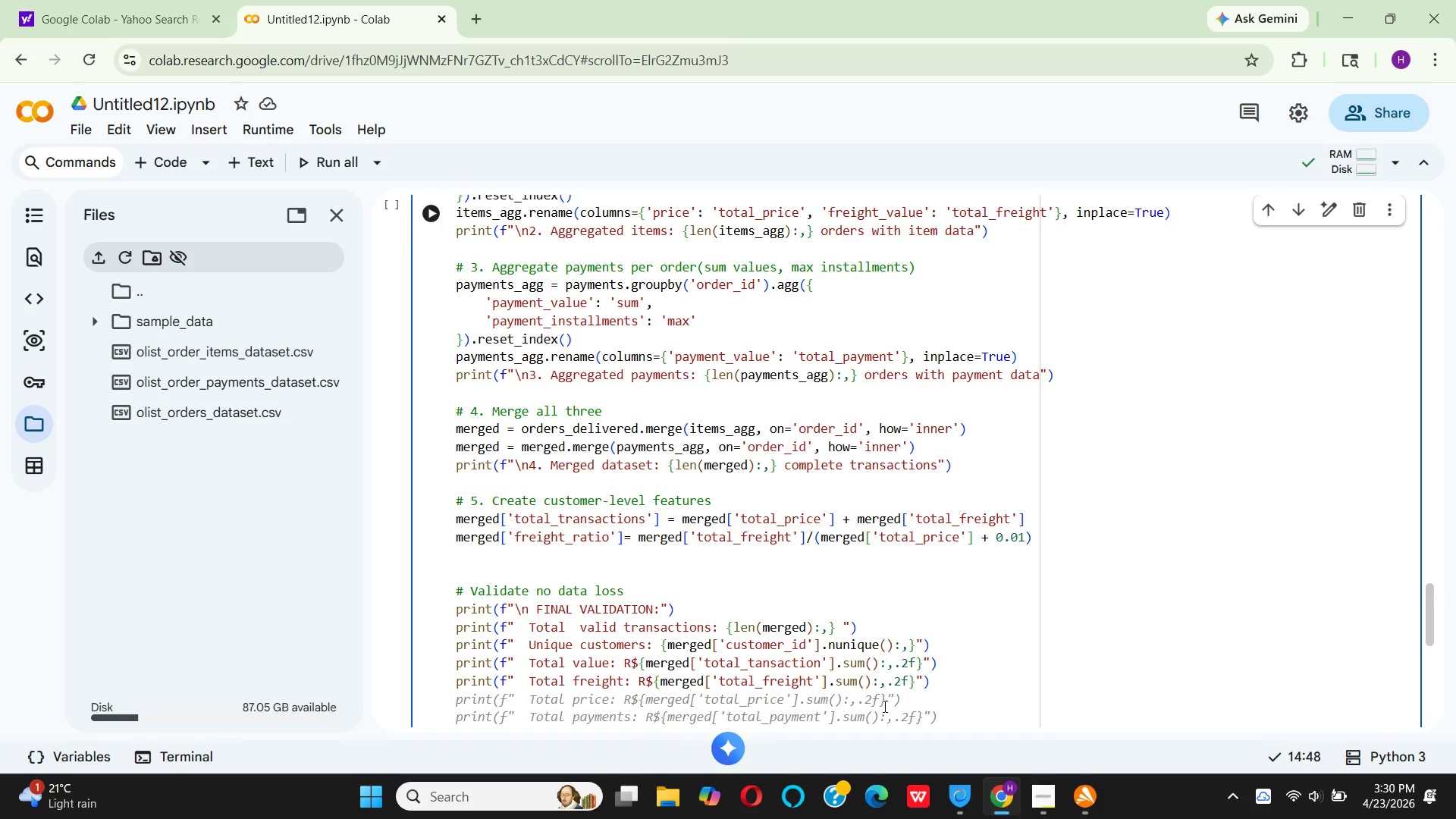 
wait(7.91)
 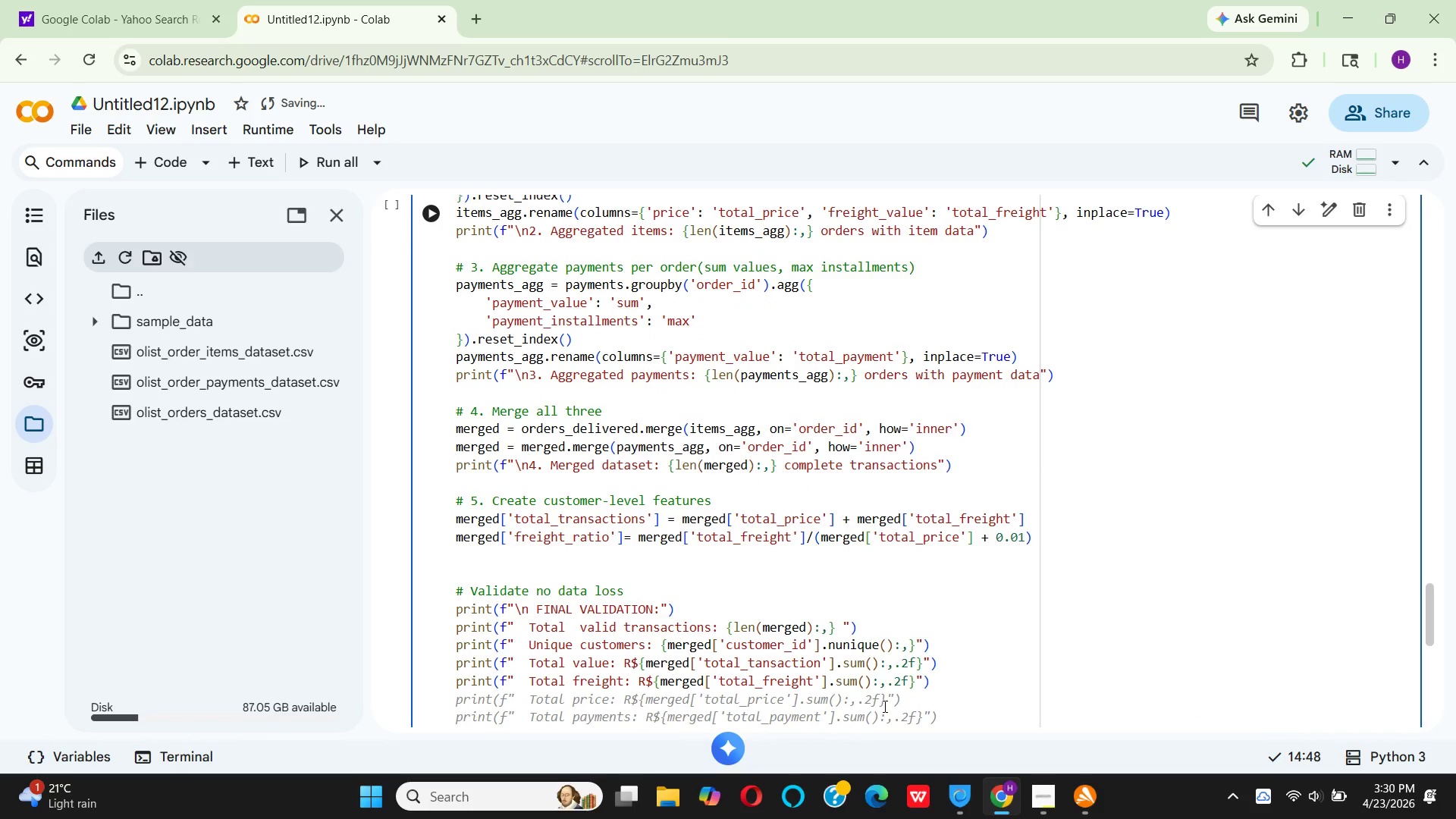 
key(Enter)
 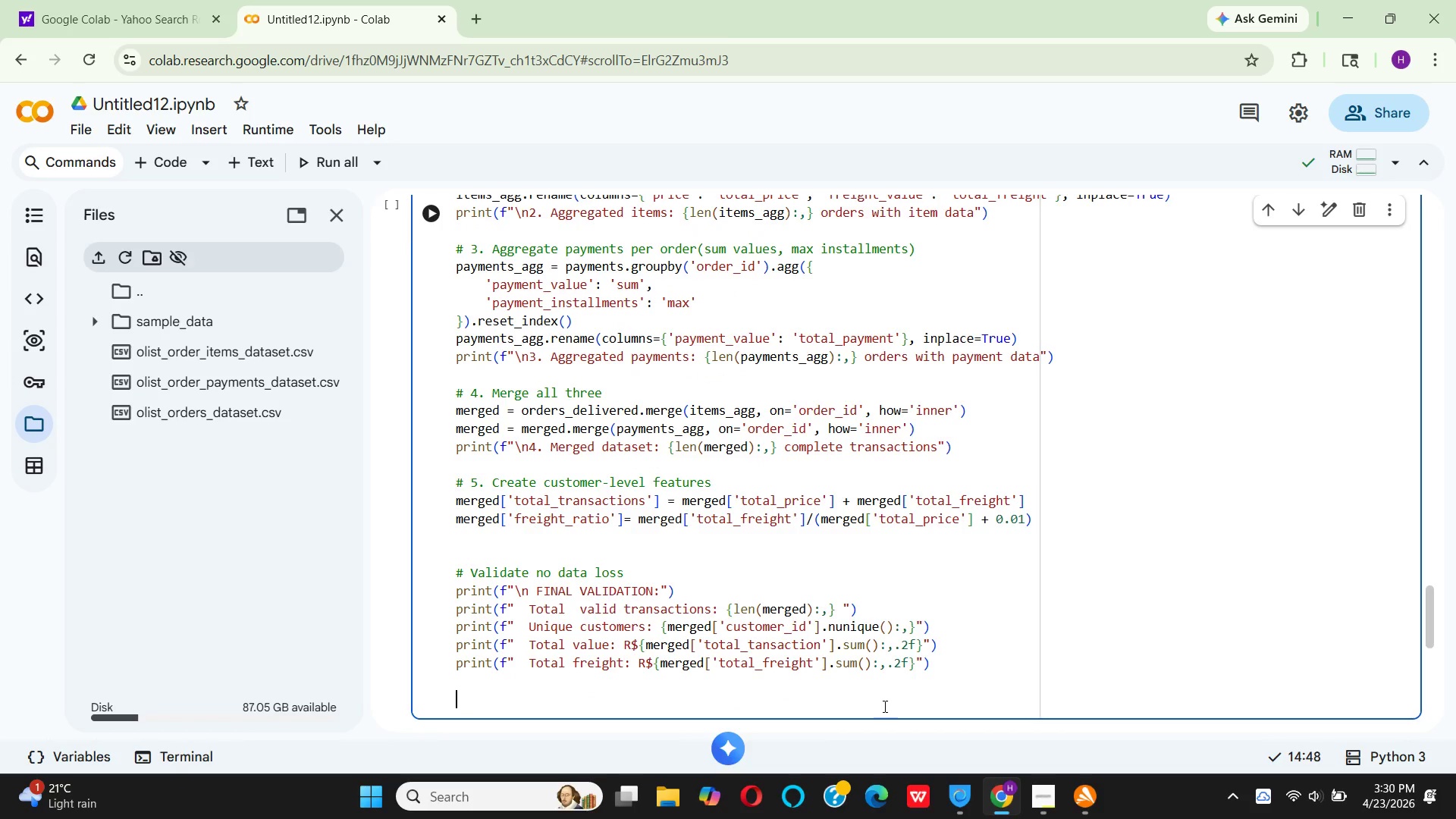 
type(ass)
 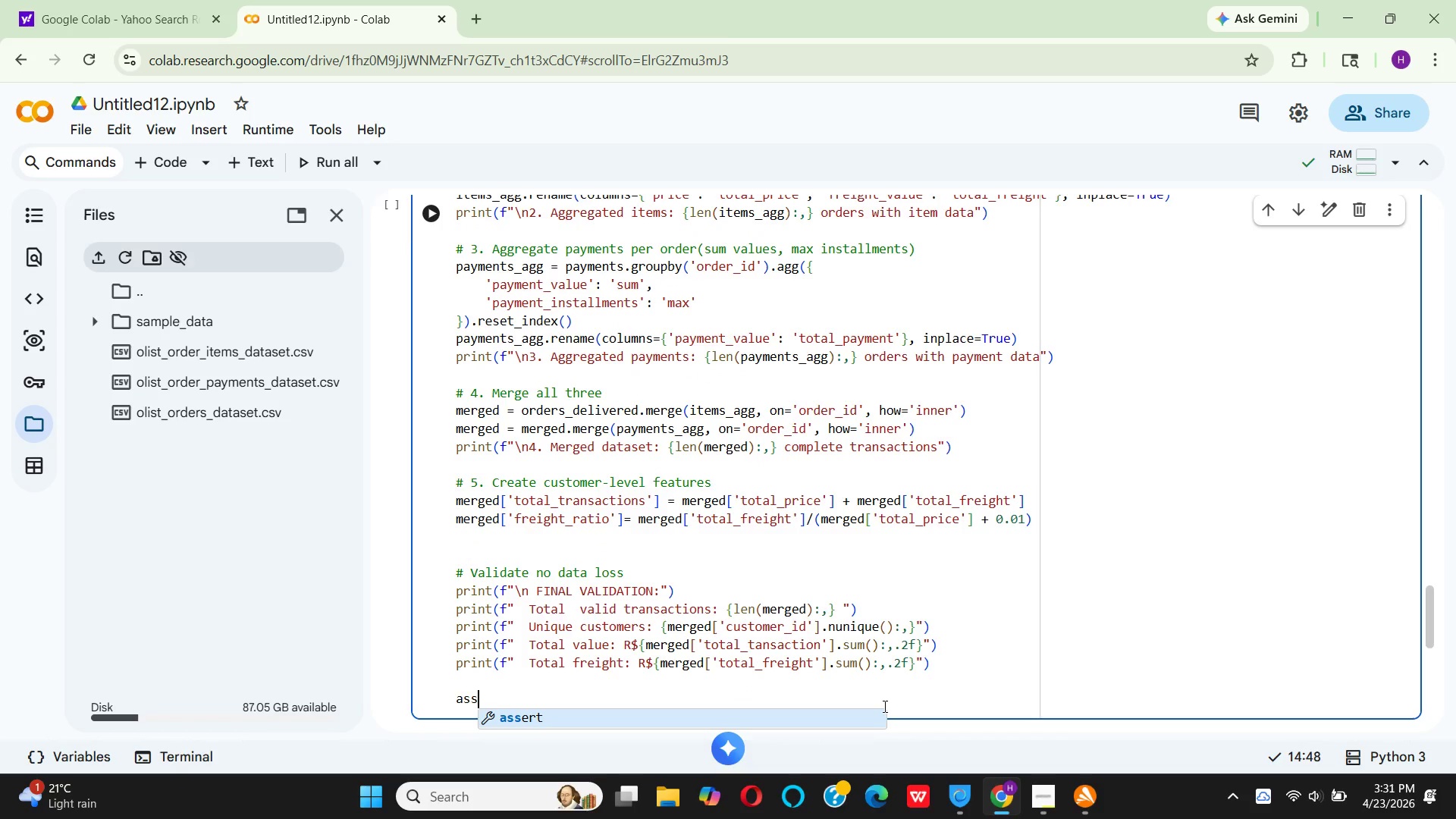 
key(E)
 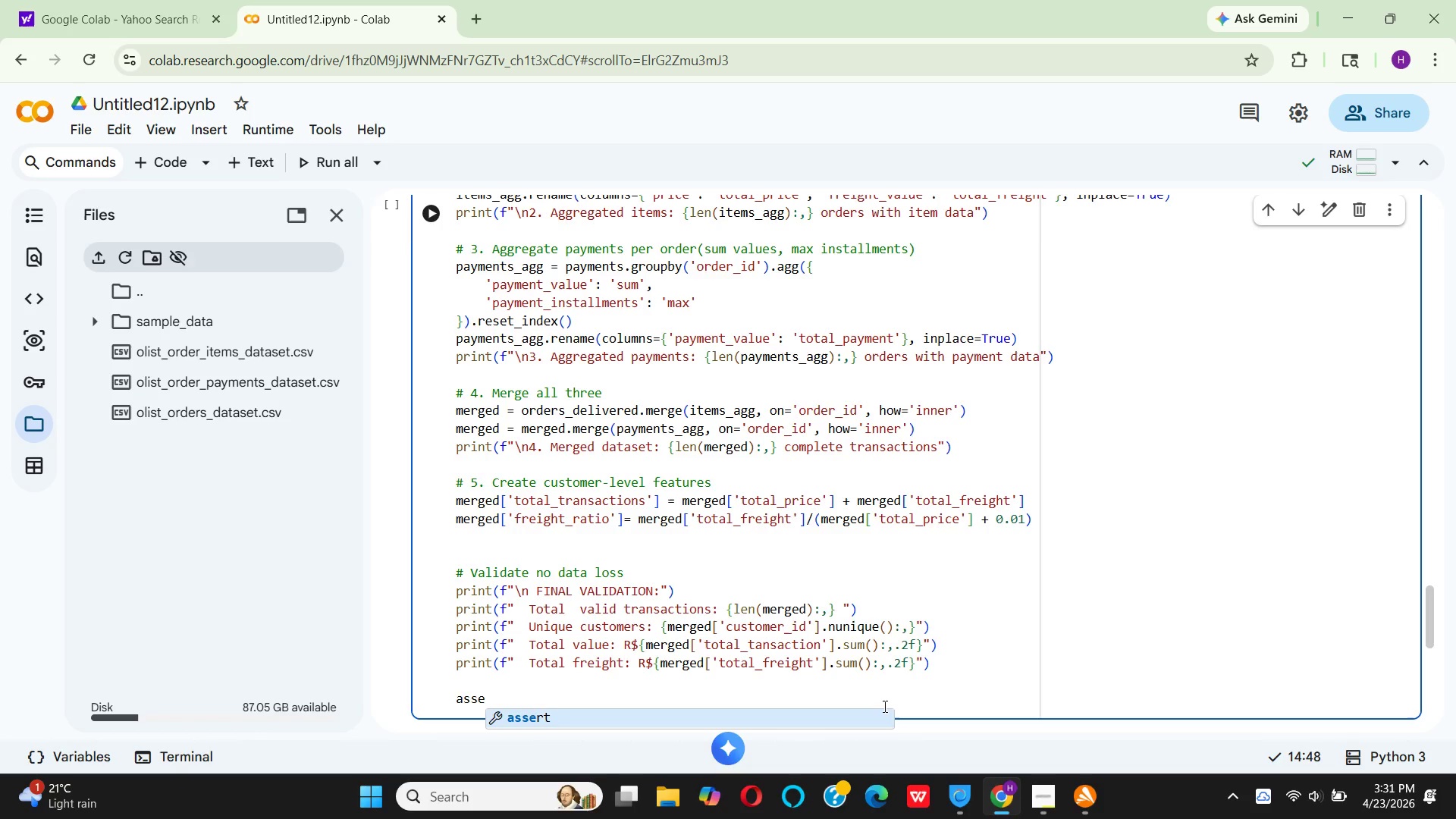 
key(Enter)
 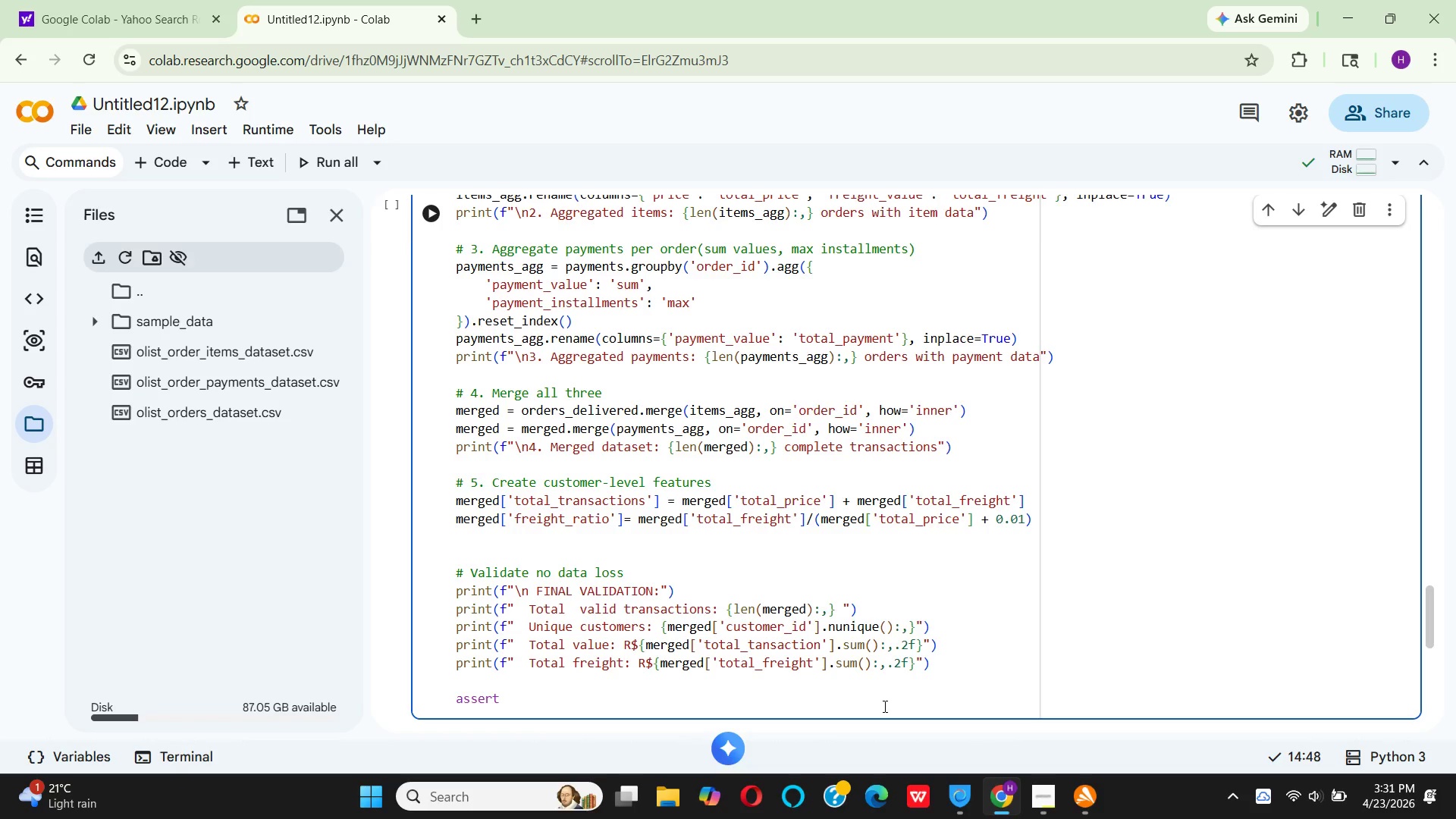 
wait(9.59)
 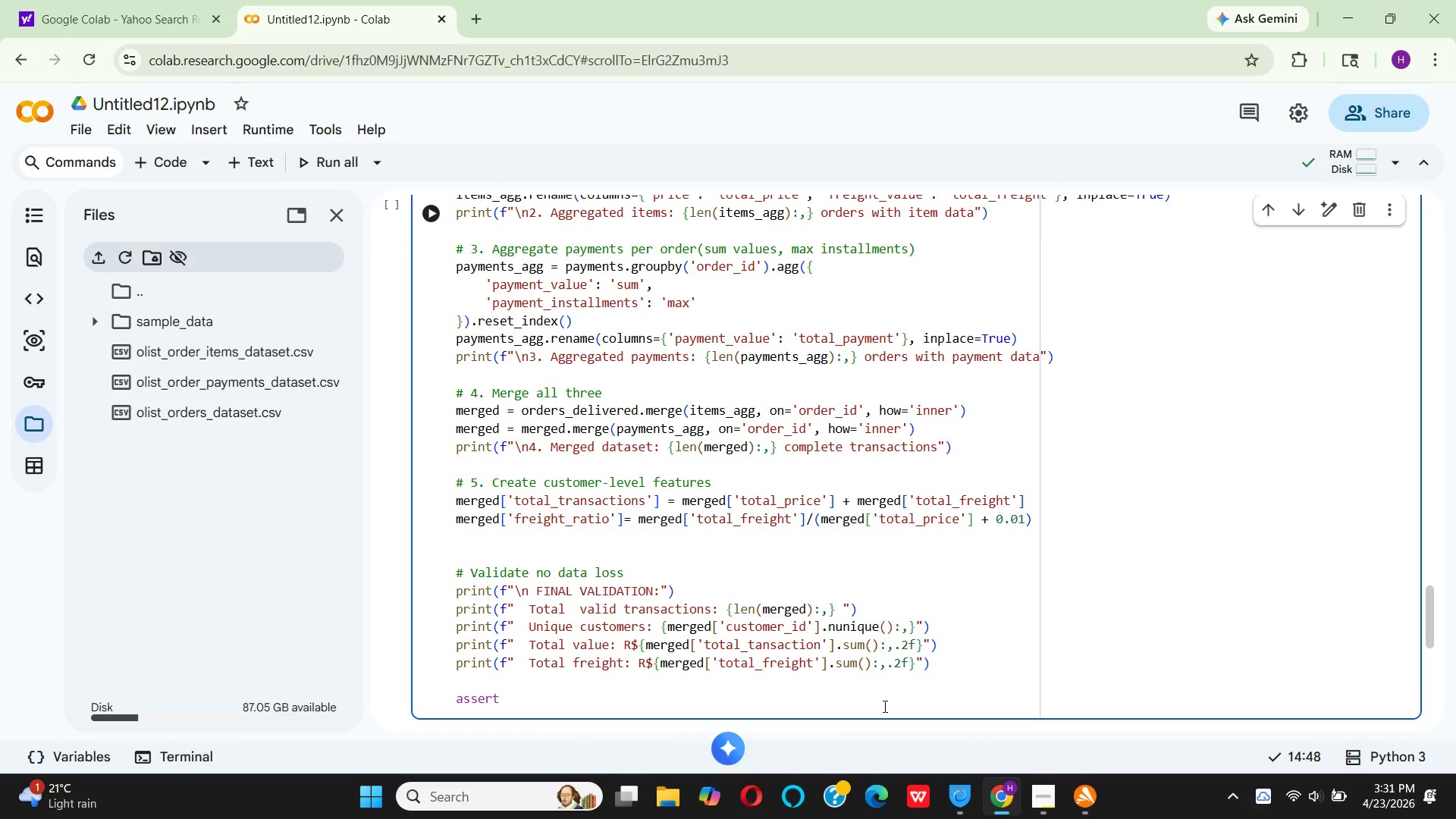 
type( len )
key(Backspace)
 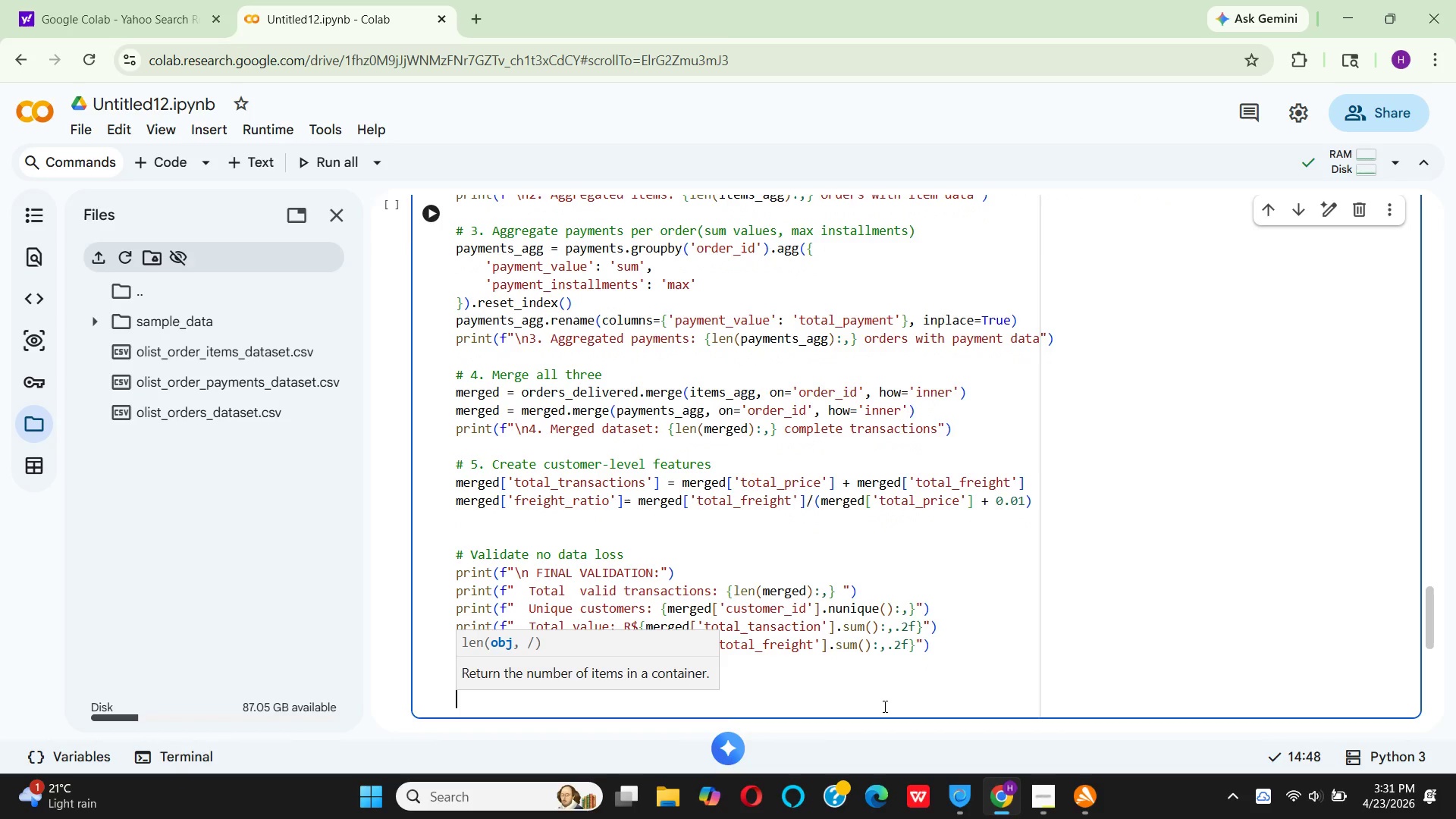 
key(Enter)
 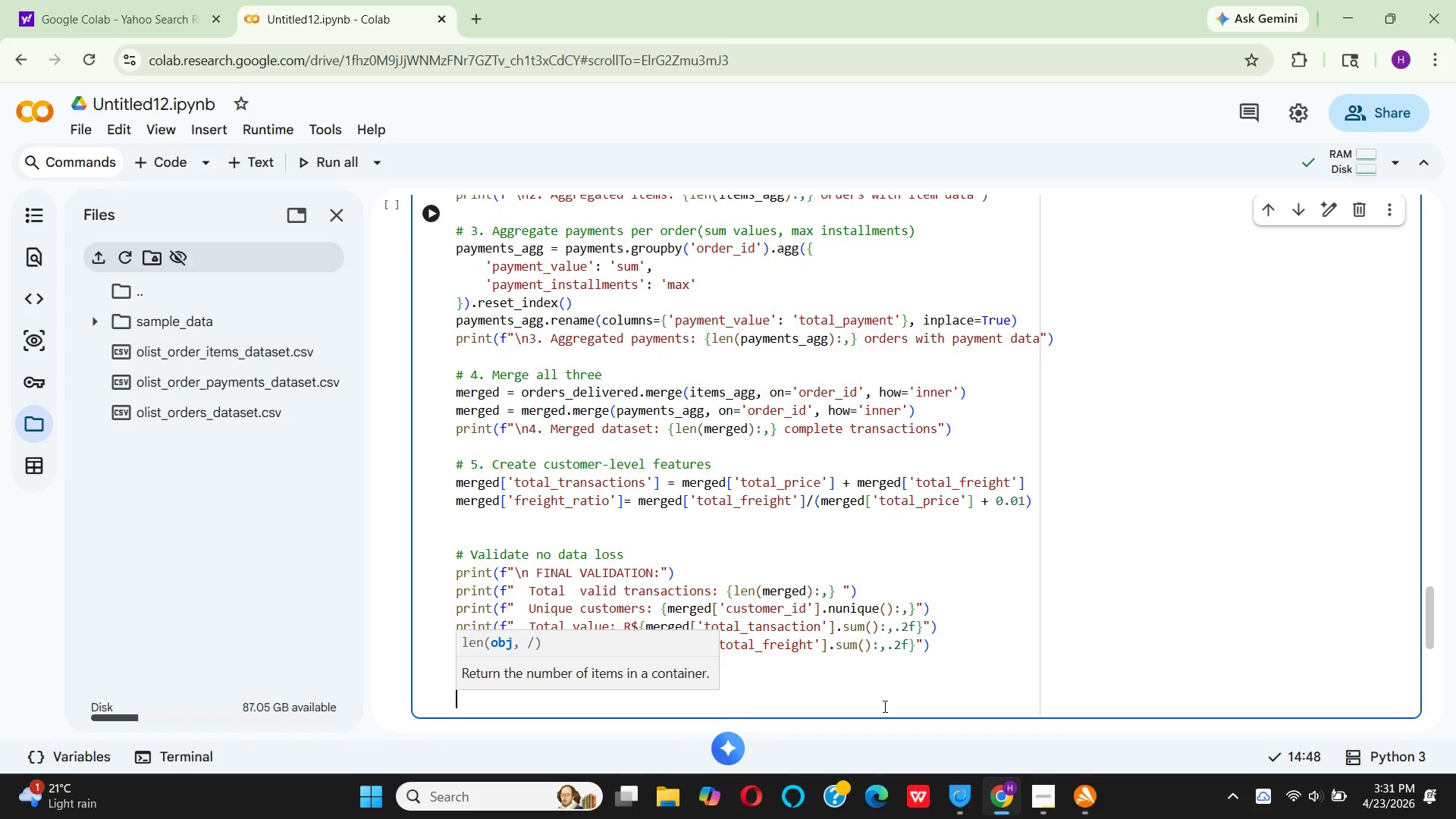 
key(Shift+ShiftRight)
 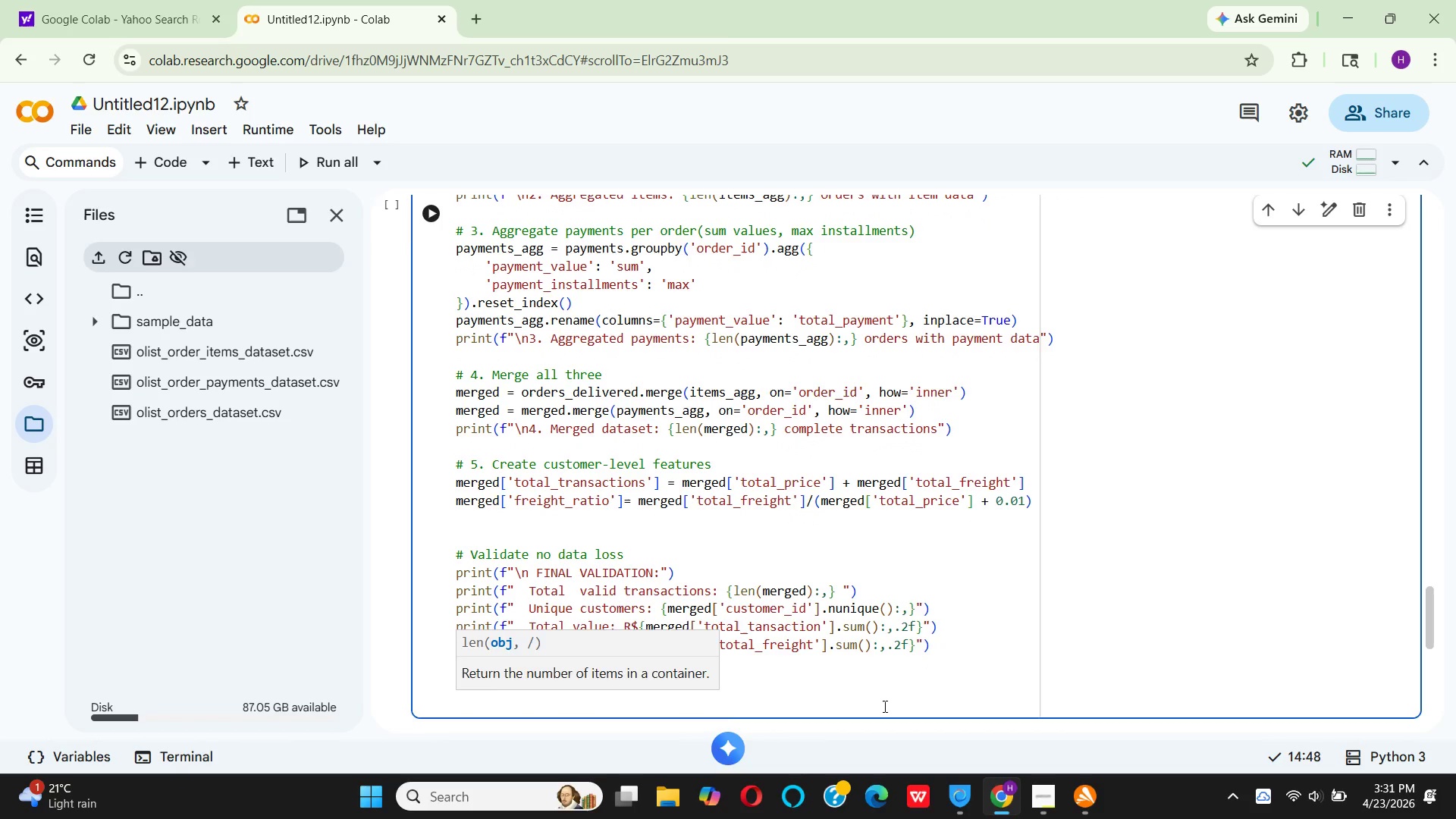 
key(Backspace)
 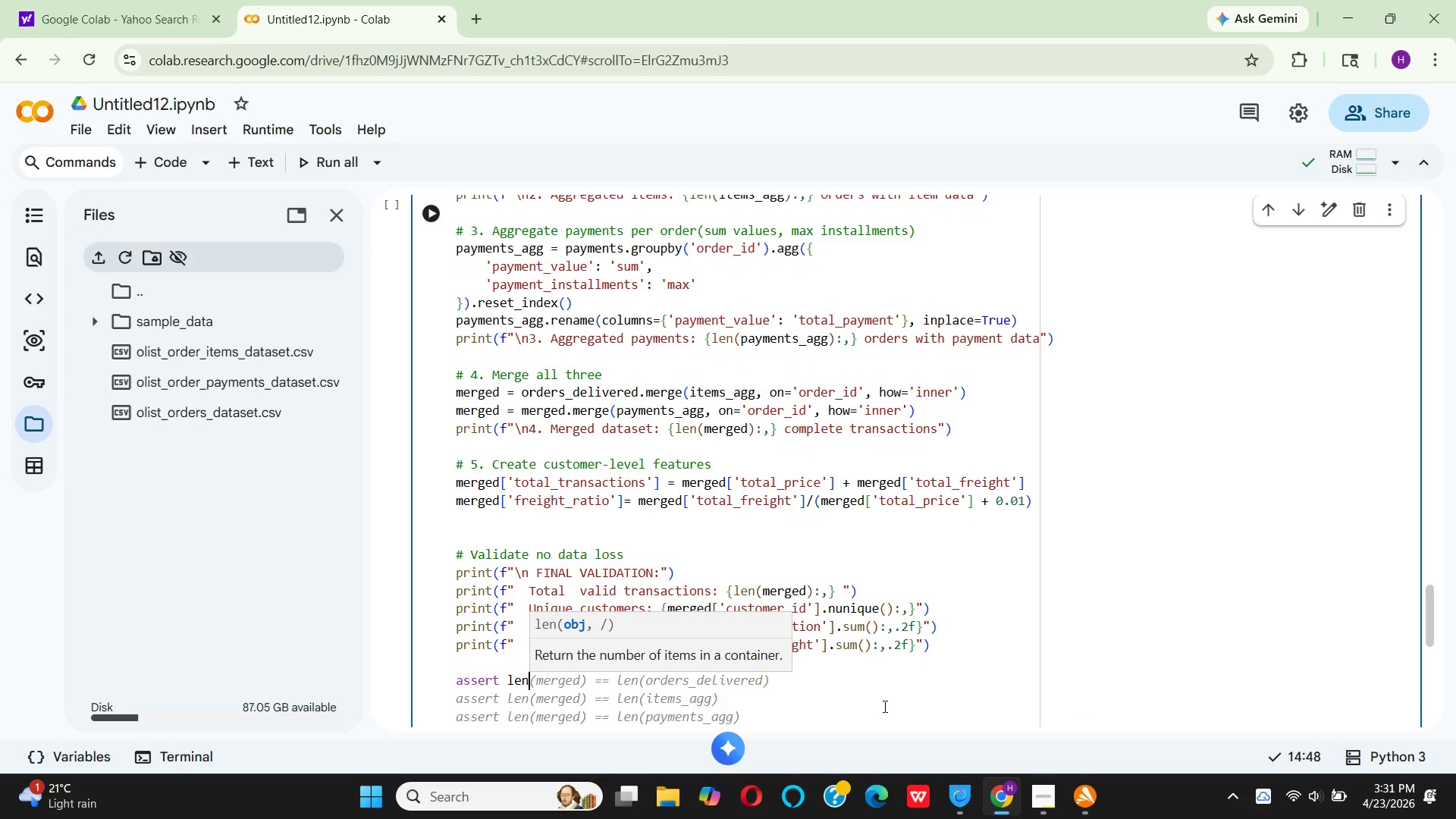 
key(Shift+9)
 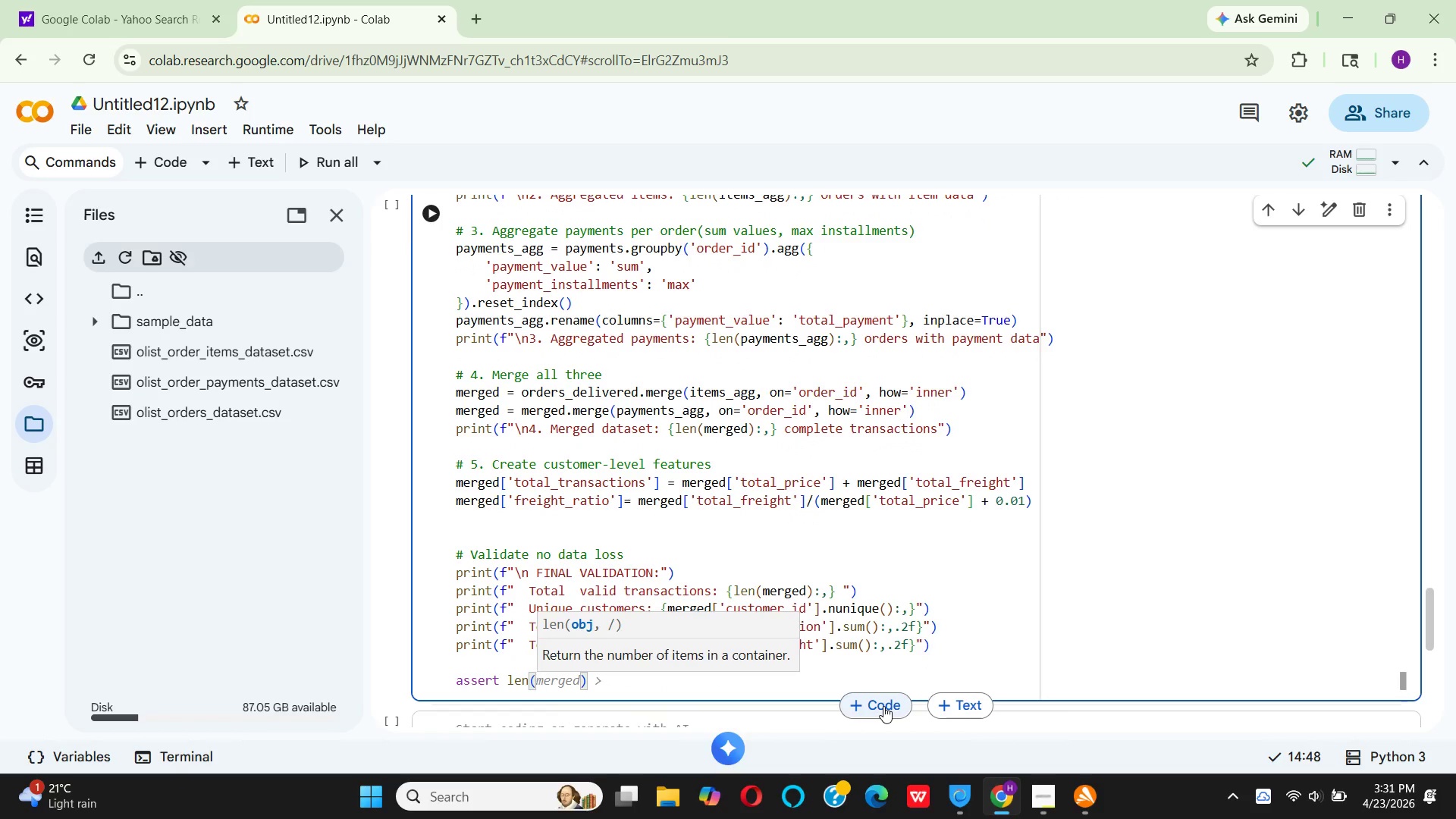 
type(merged)
 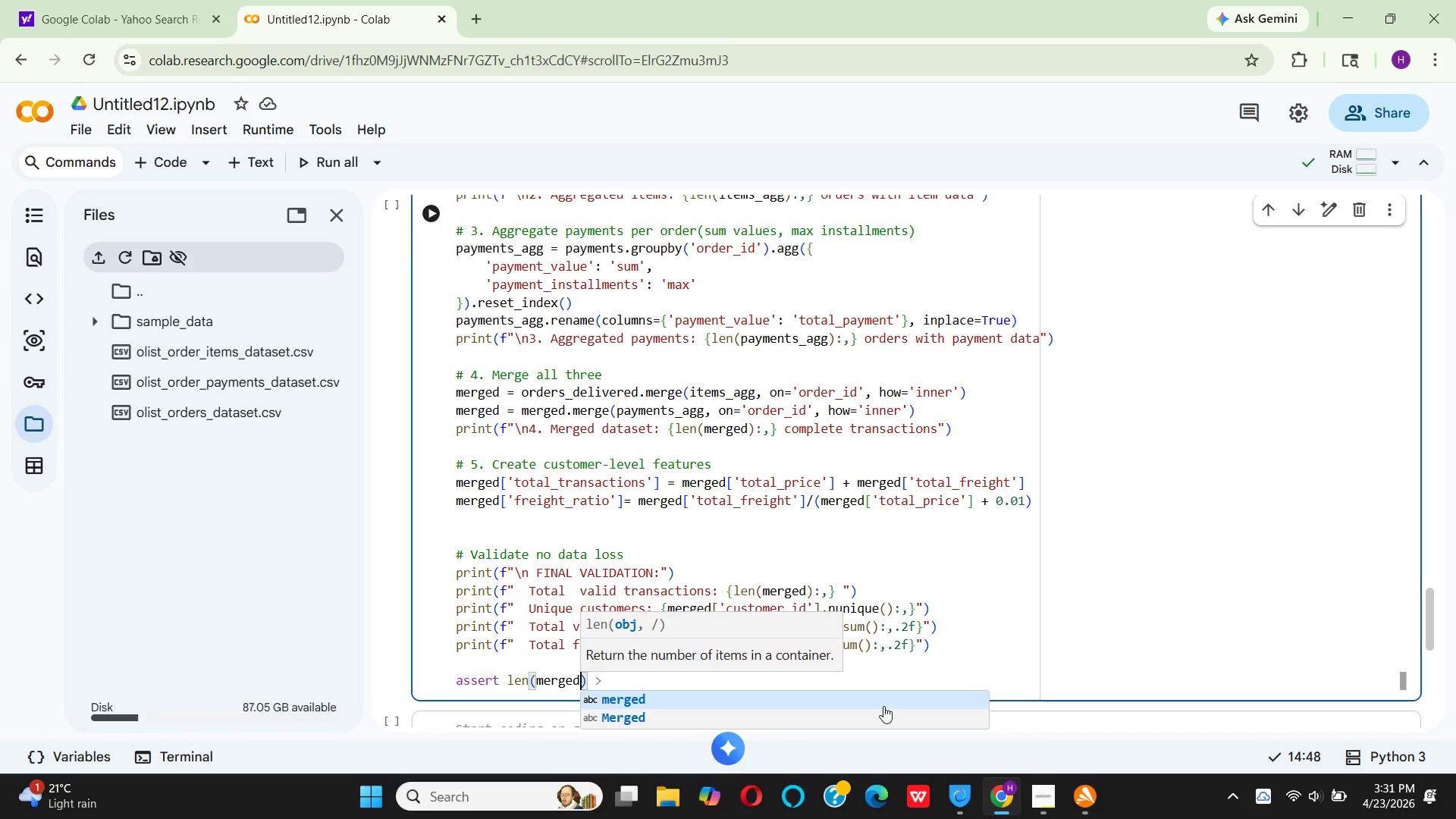 
key(ArrowRight)
 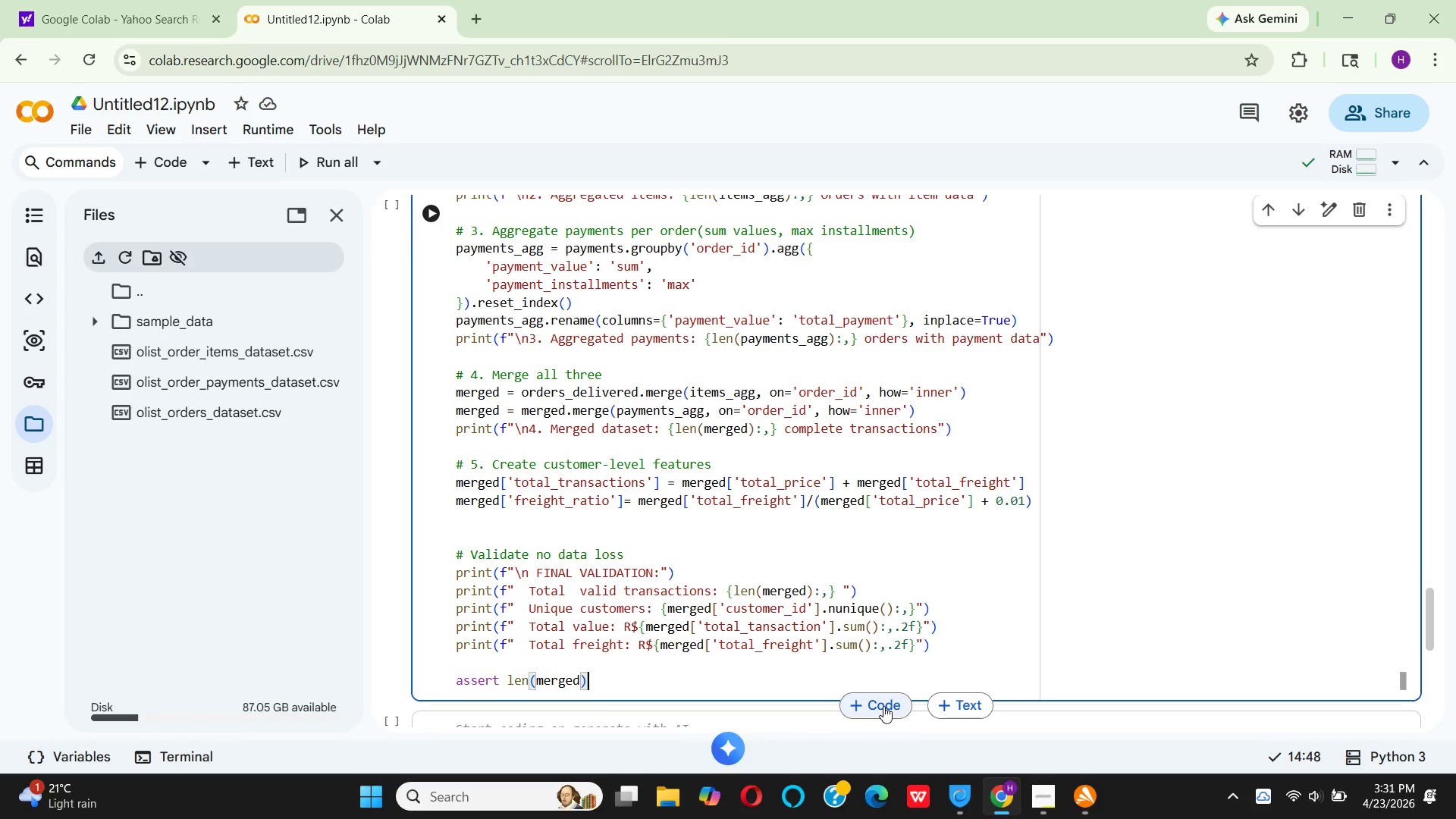 
type( >  )
key(Backspace)
type(0, "CRITICAL: Meg)
key(Backspace)
type(rged dataset is r)
key(Backspace)
type(emp)
 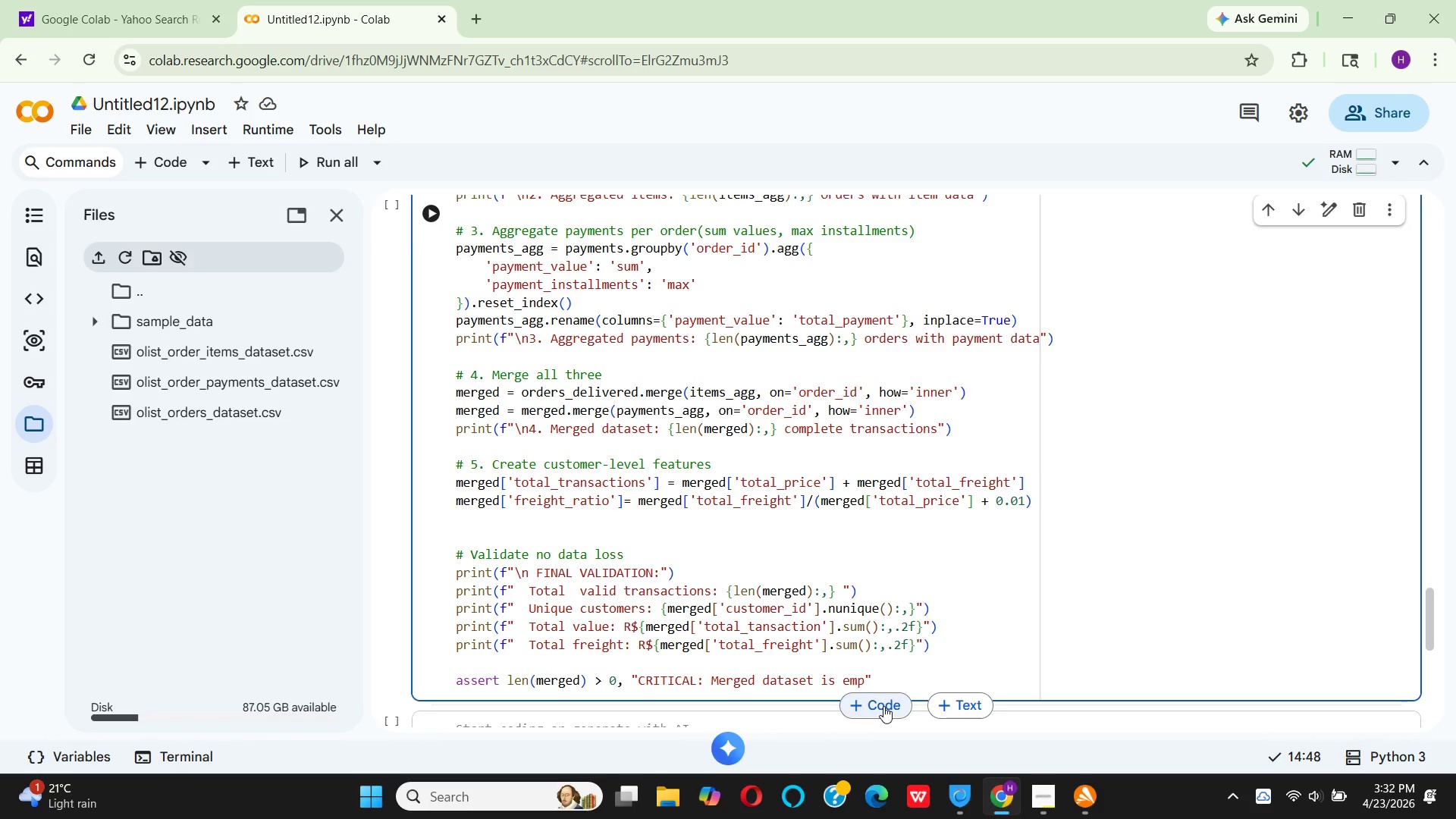 
type(ty!)
 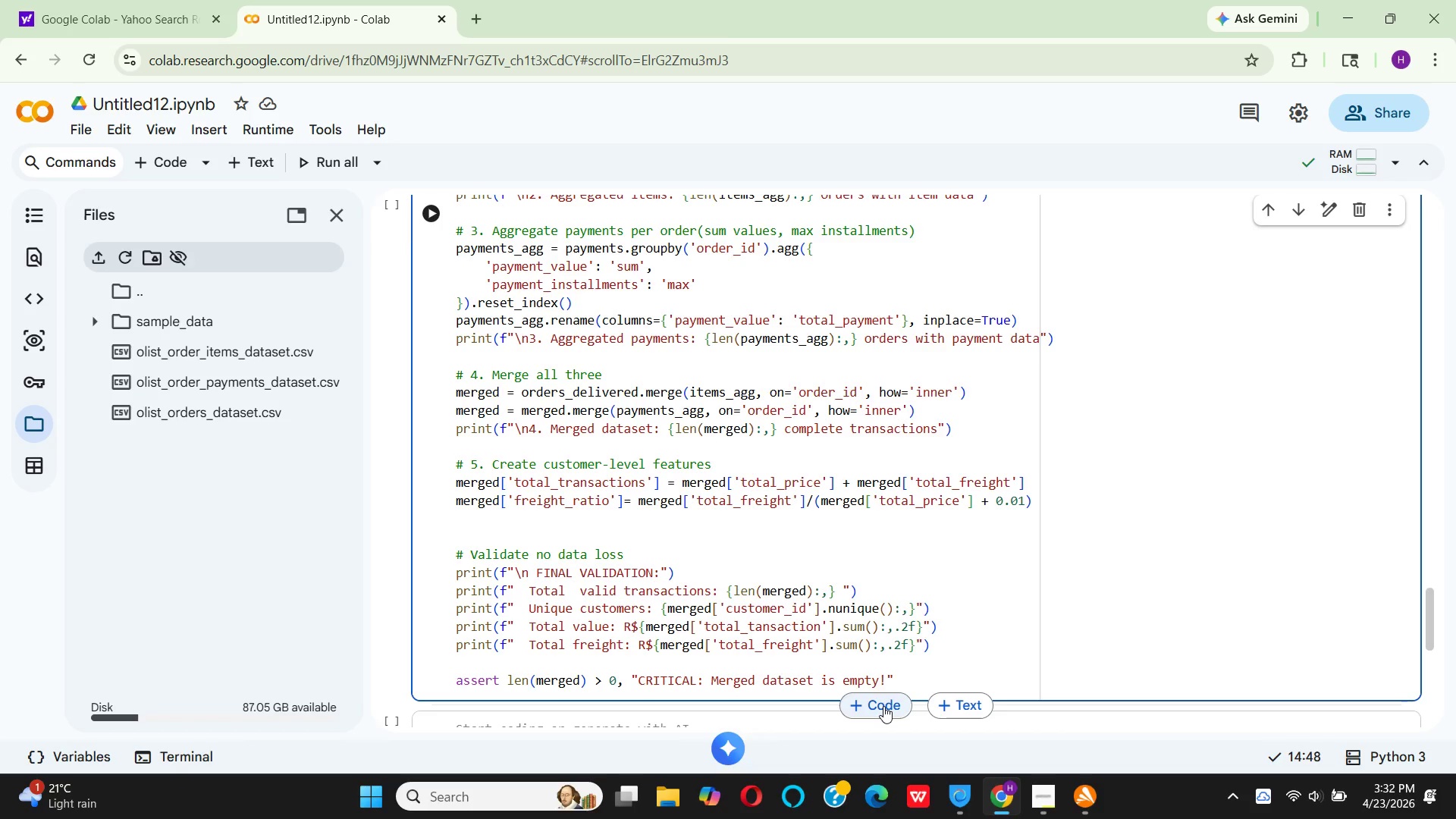 
key(ArrowRight)
 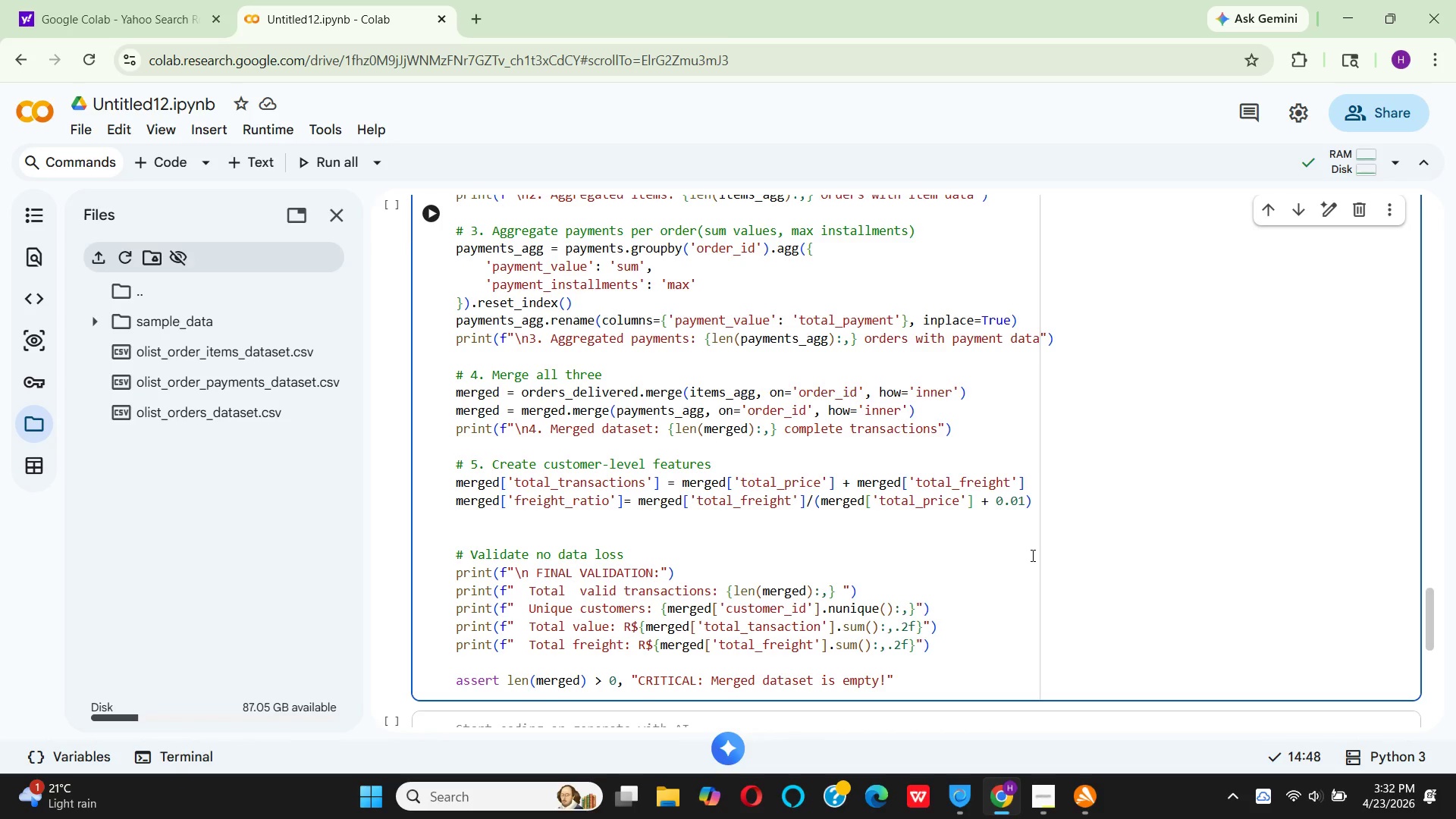 
scroll: coordinate [1044, 589], scroll_direction: up, amount: 6.0
 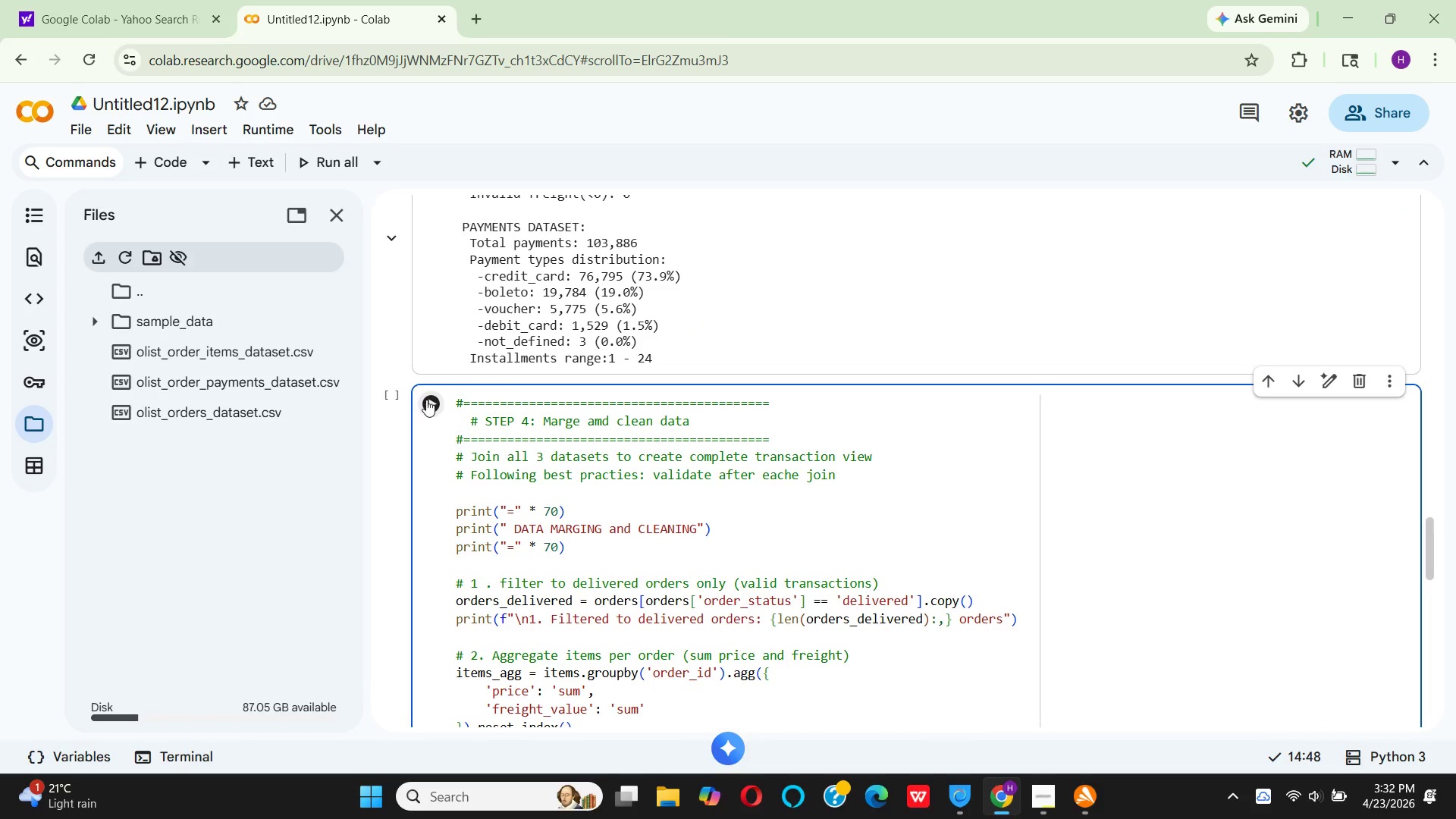 
left_click([431, 405])
 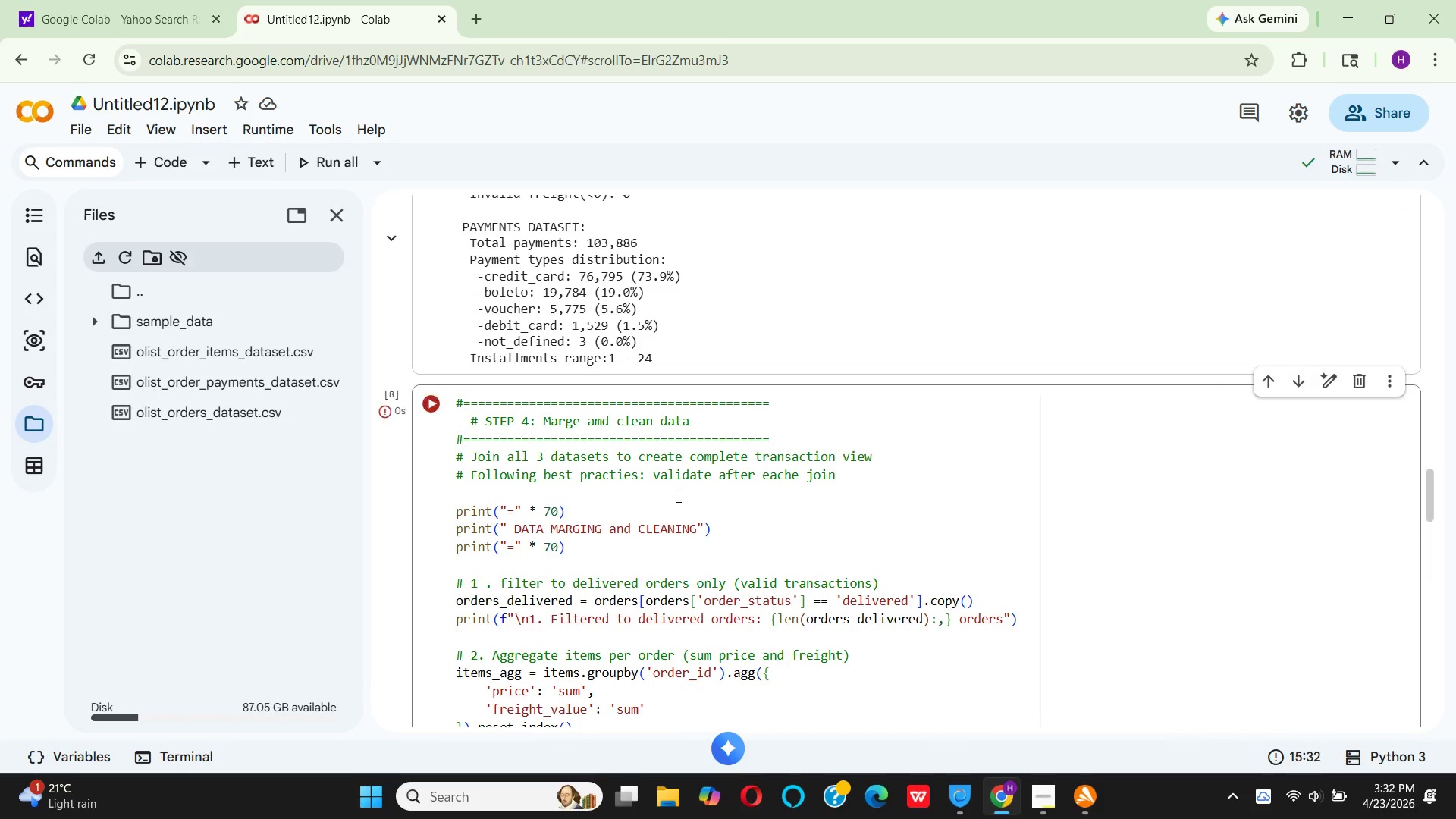 
scroll: coordinate [686, 528], scroll_direction: down, amount: 7.0
 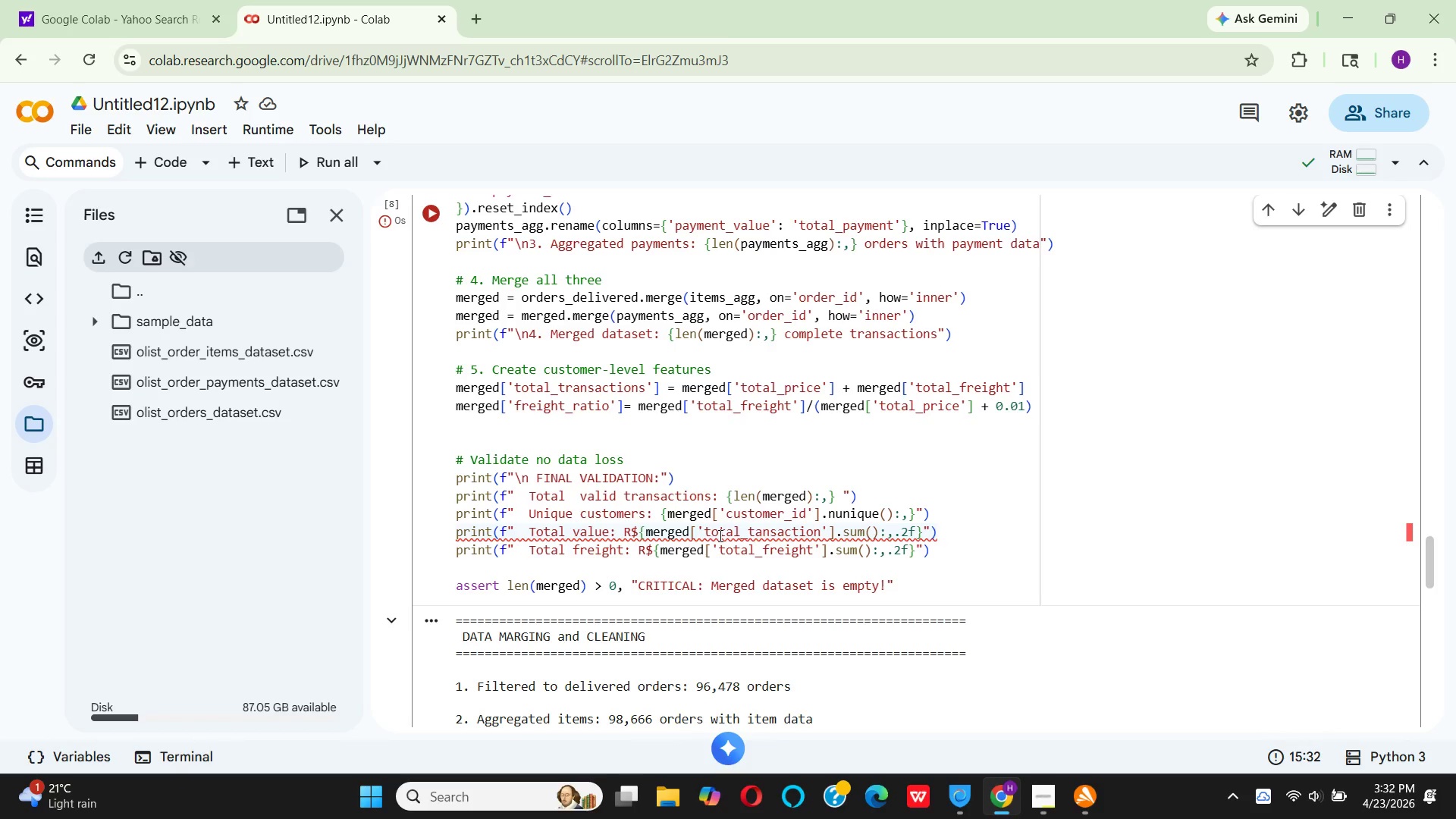 
wait(40.17)
 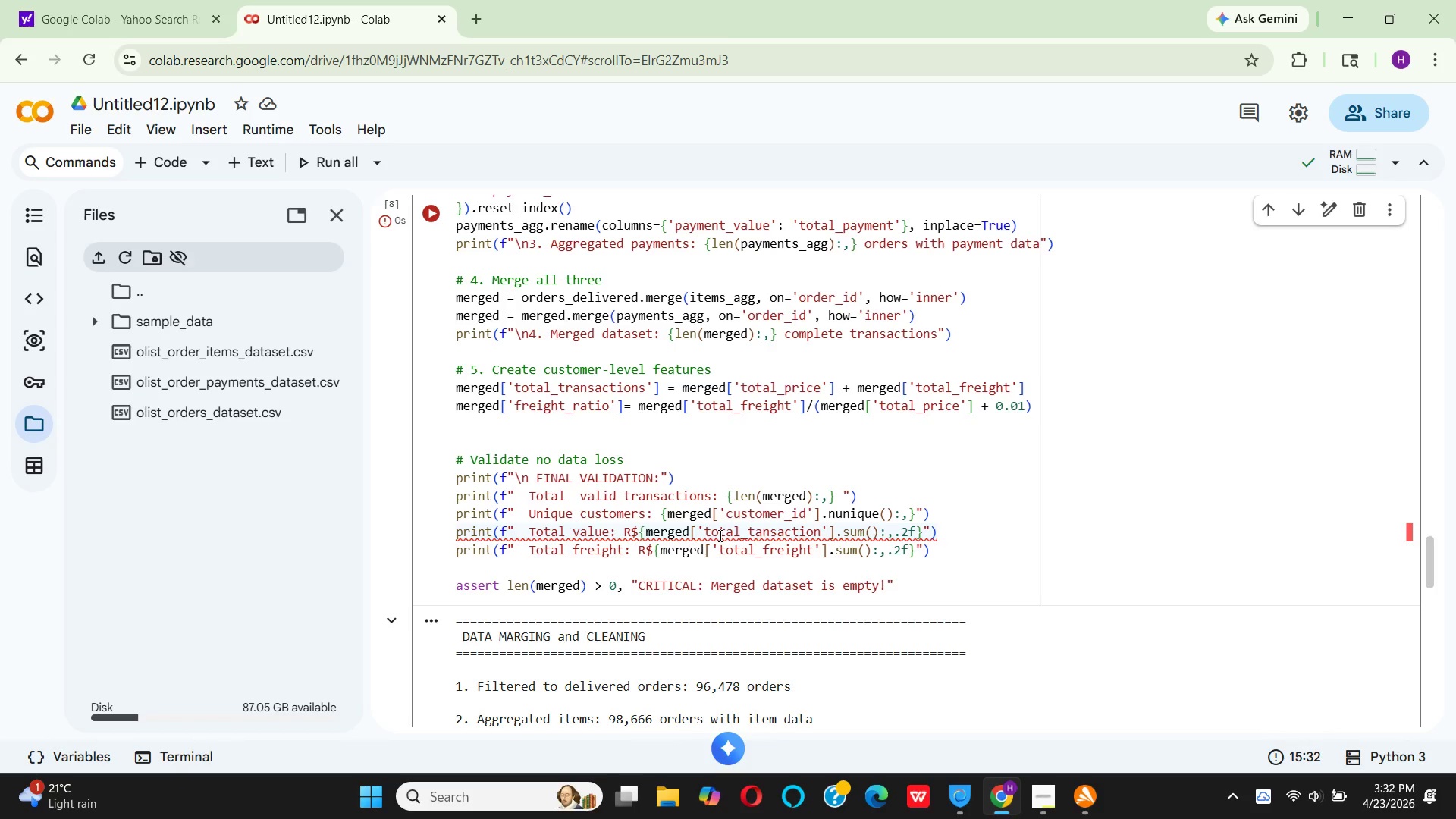 
left_click([756, 538])
 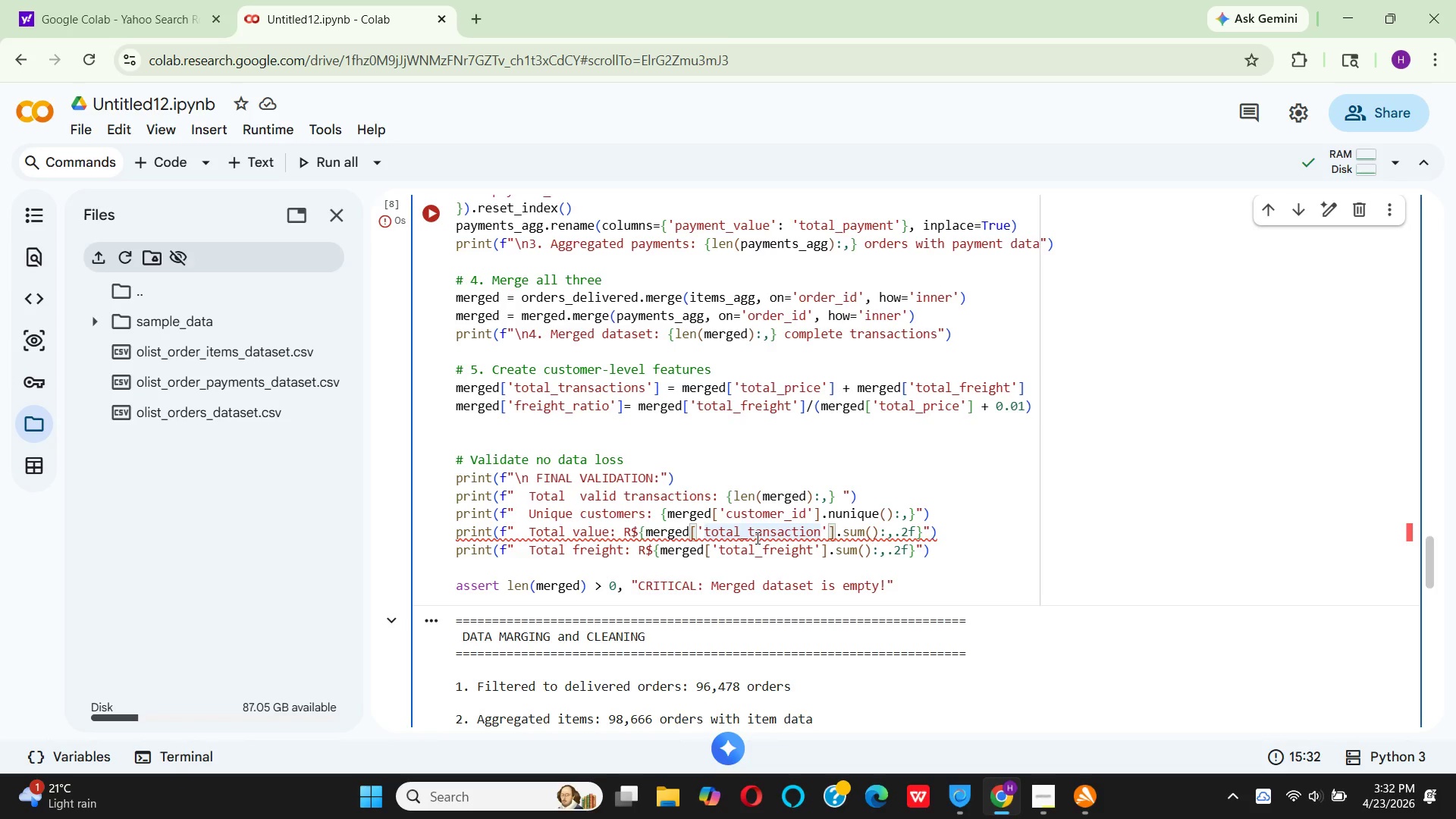 
key(R)
 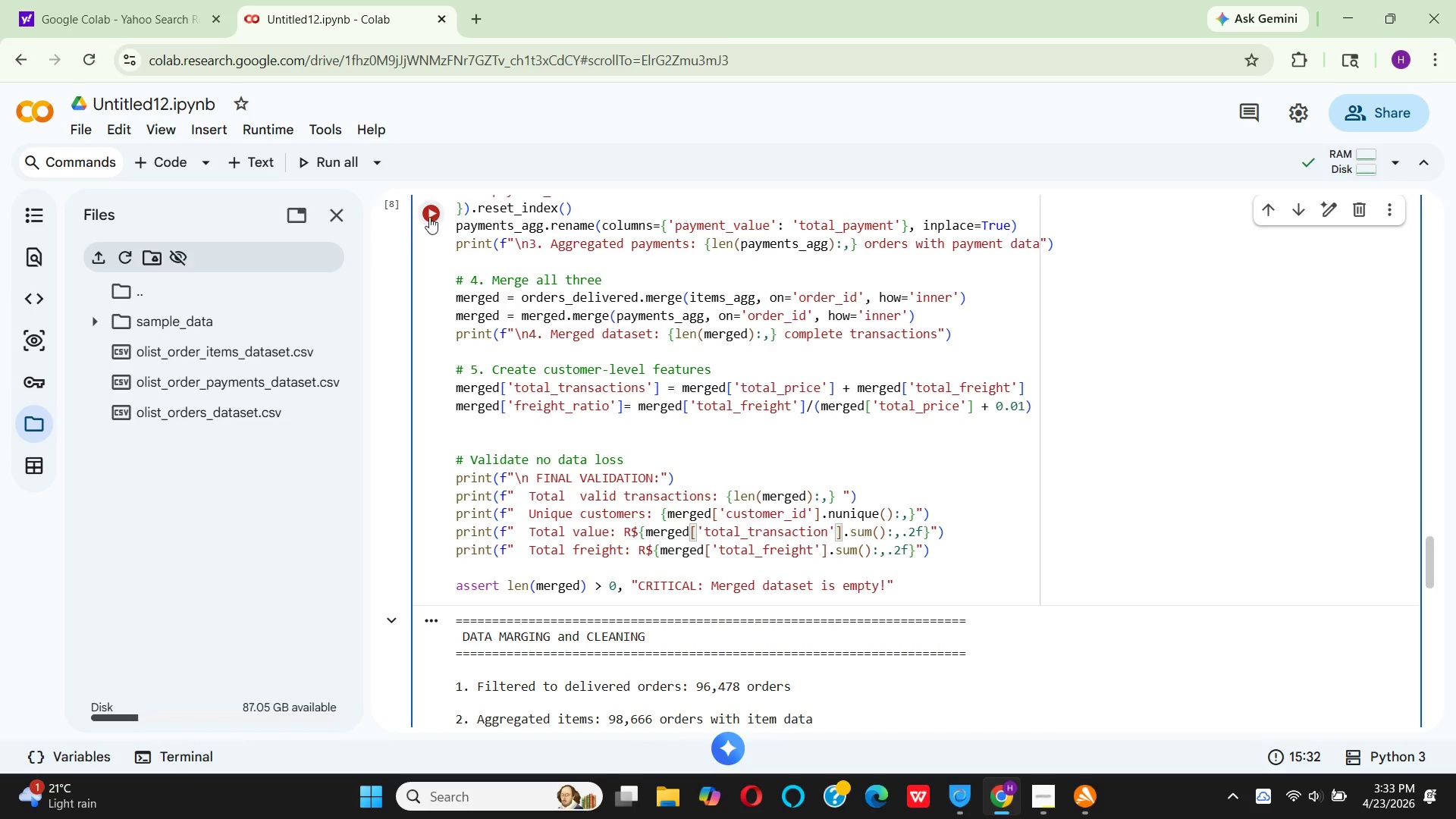 
left_click([426, 215])
 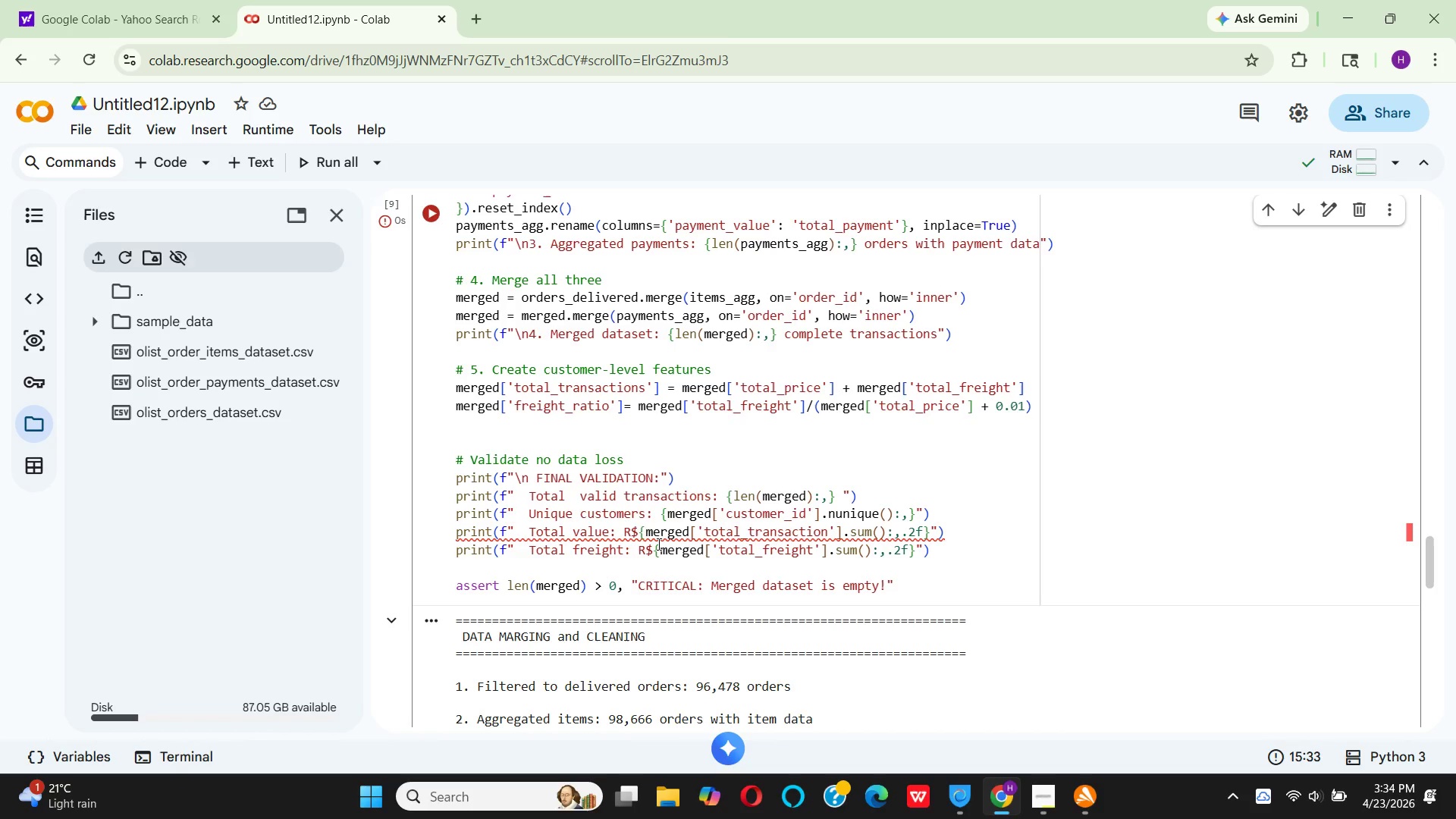 
wait(73.42)
 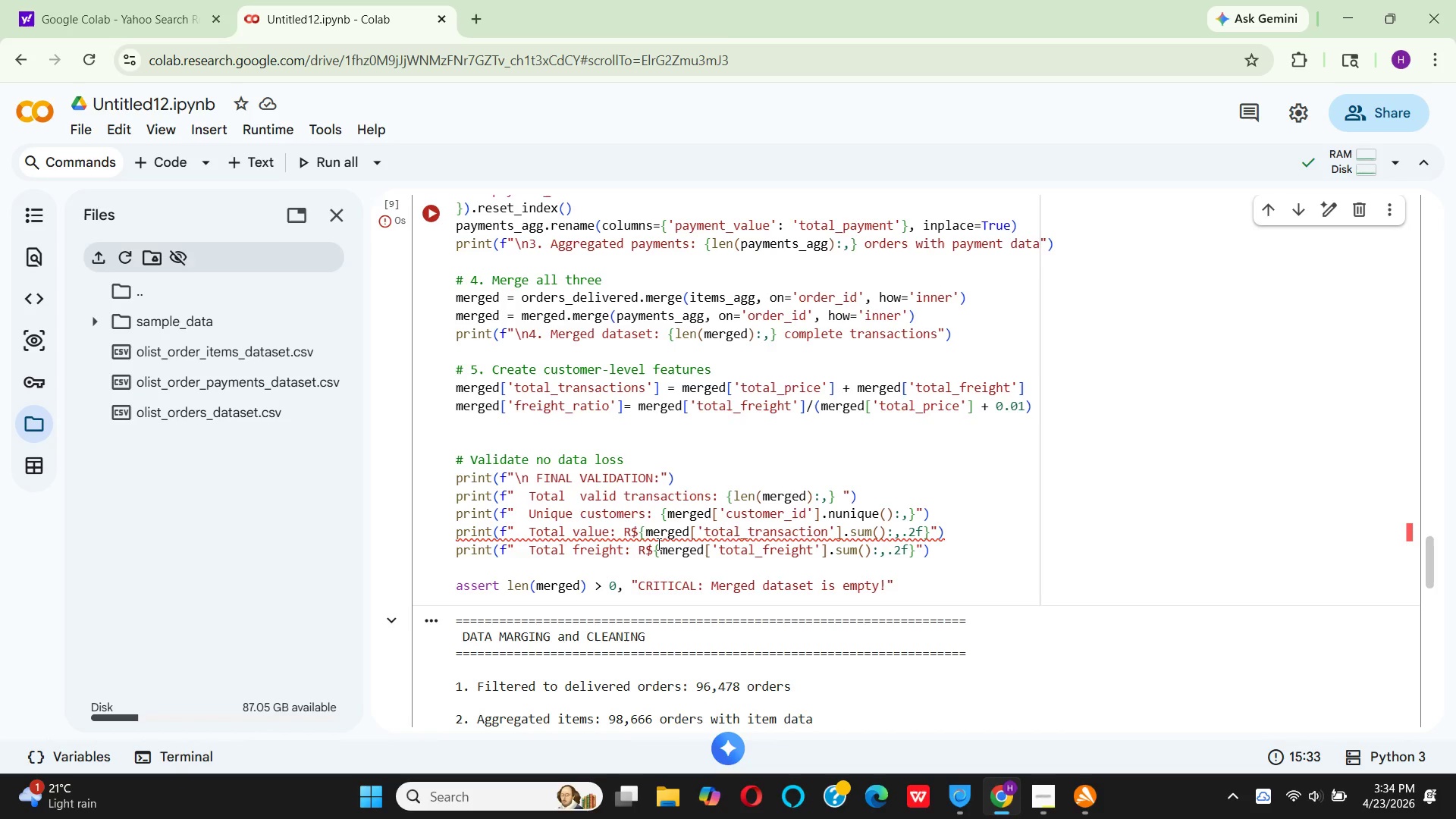 
scroll: coordinate [726, 501], scroll_direction: down, amount: 8.0
 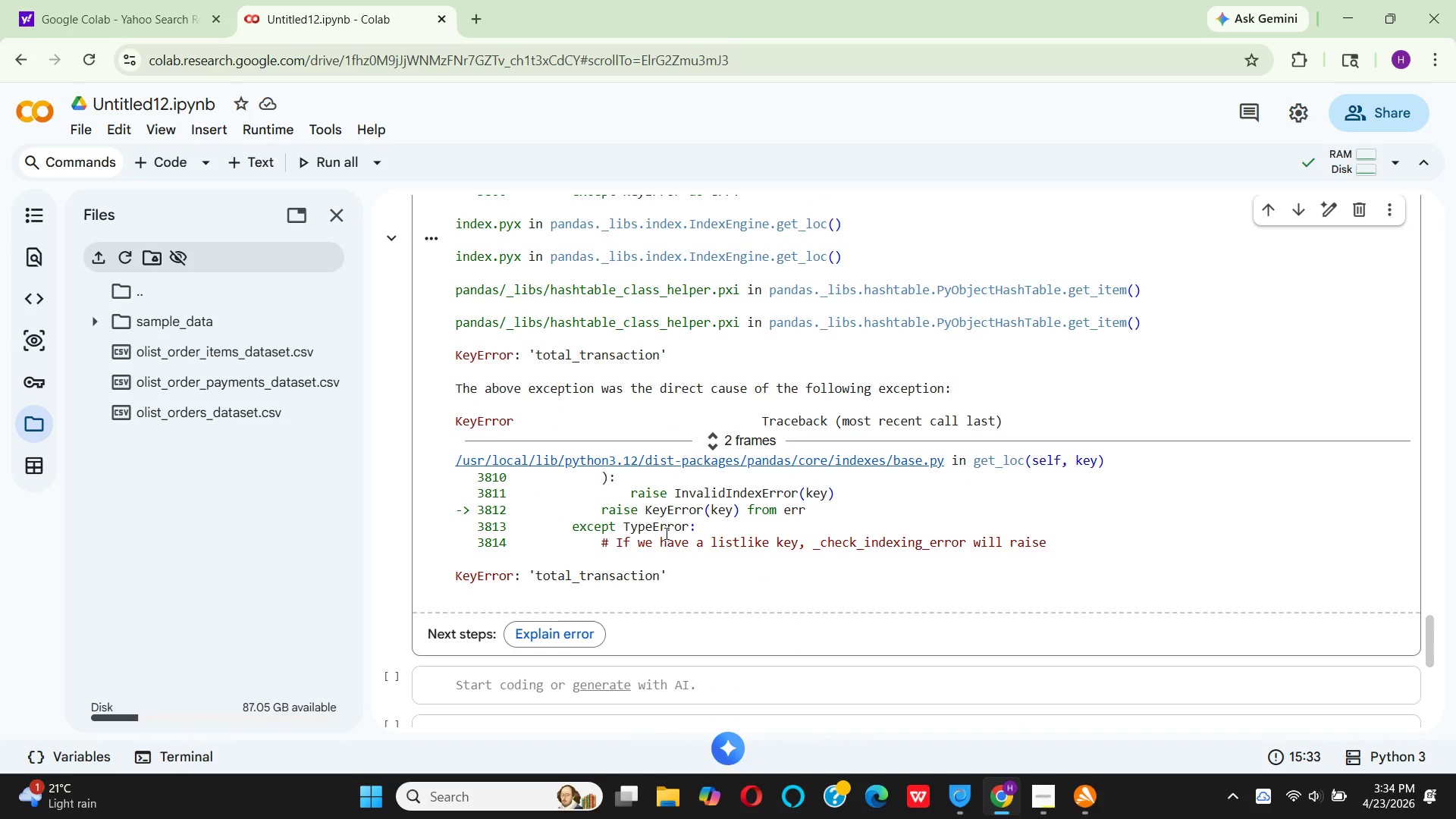 
scroll: coordinate [638, 513], scroll_direction: up, amount: 7.0
 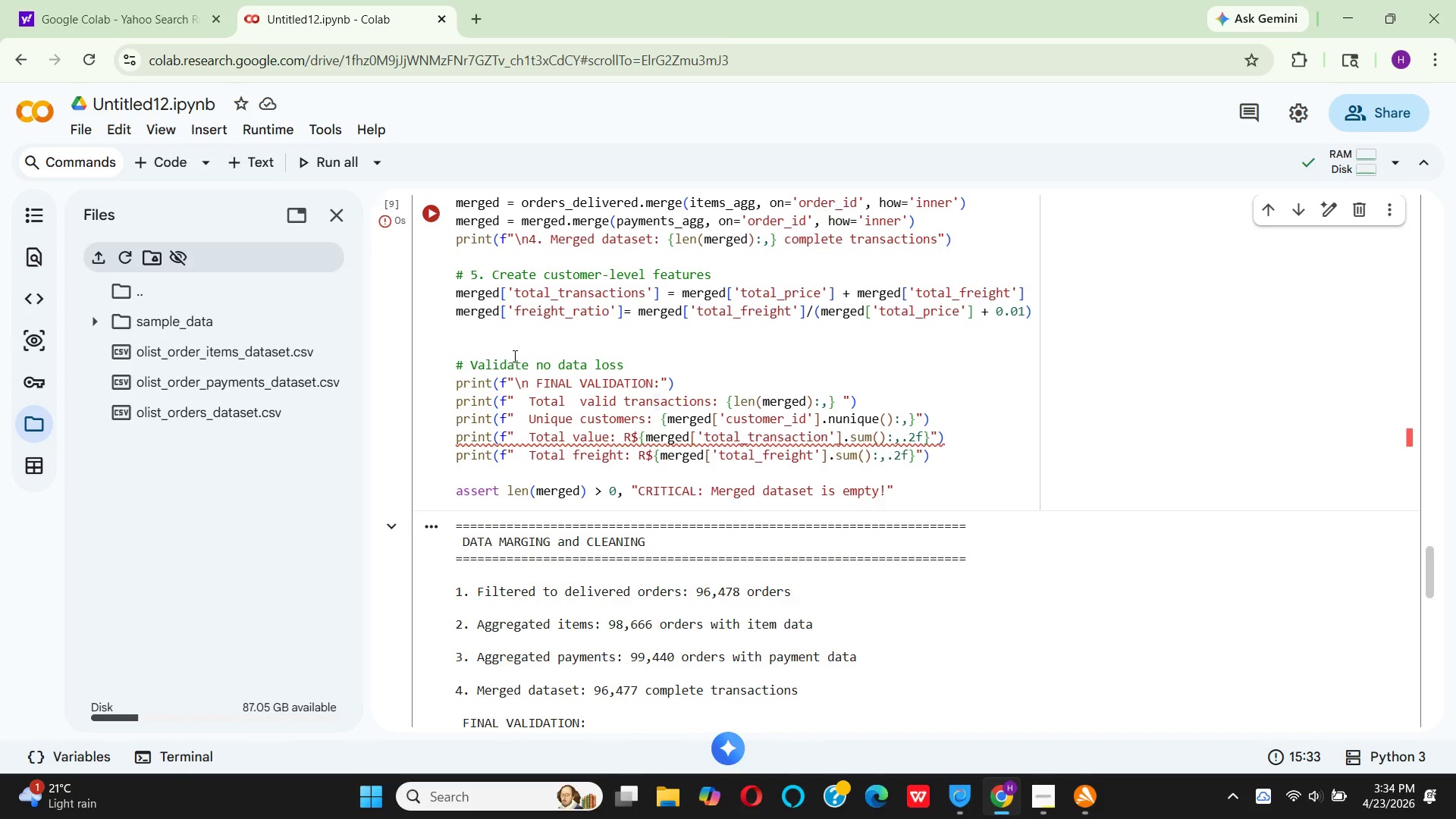 
wait(9.05)
 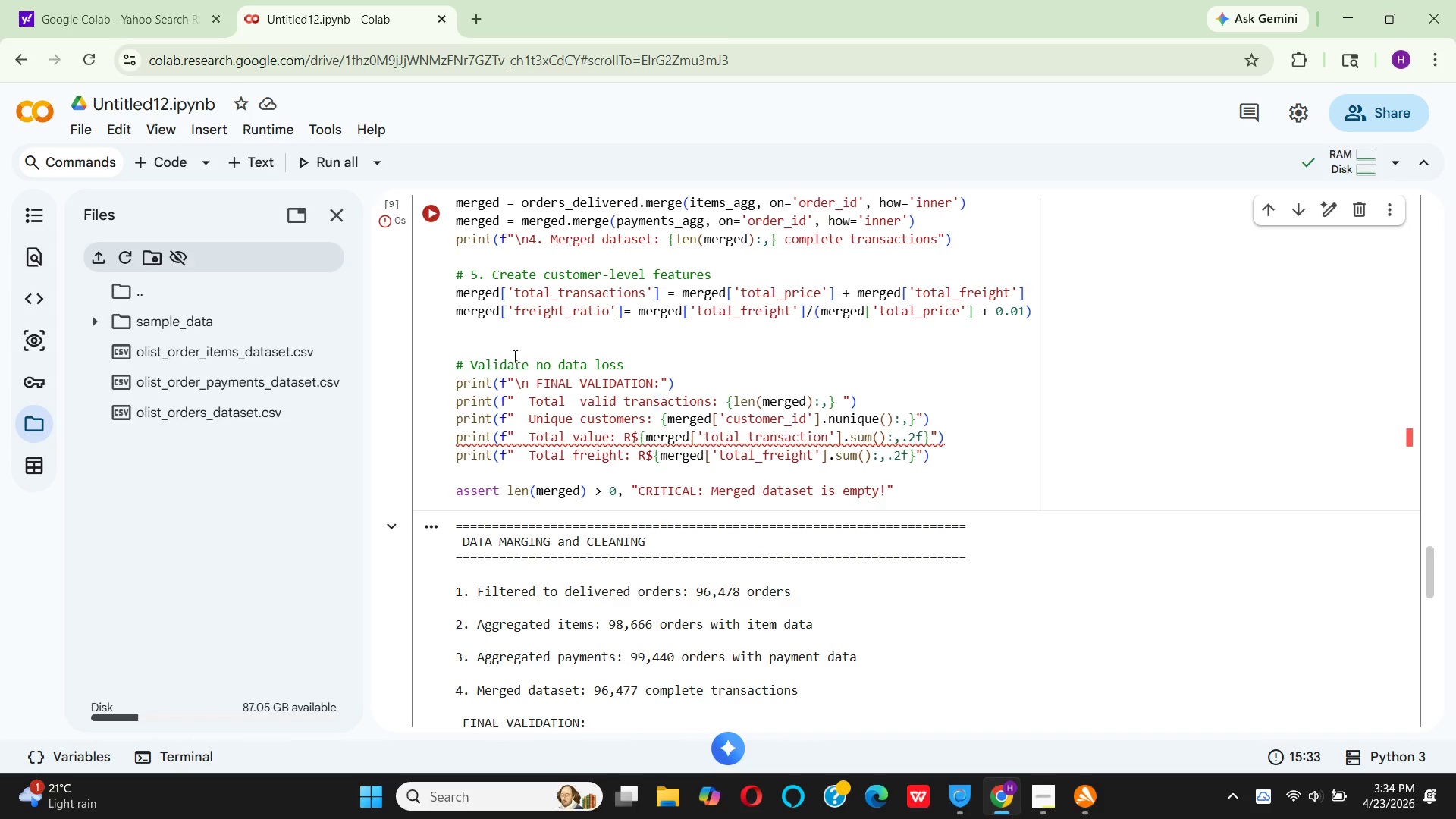 
left_click([815, 435])
 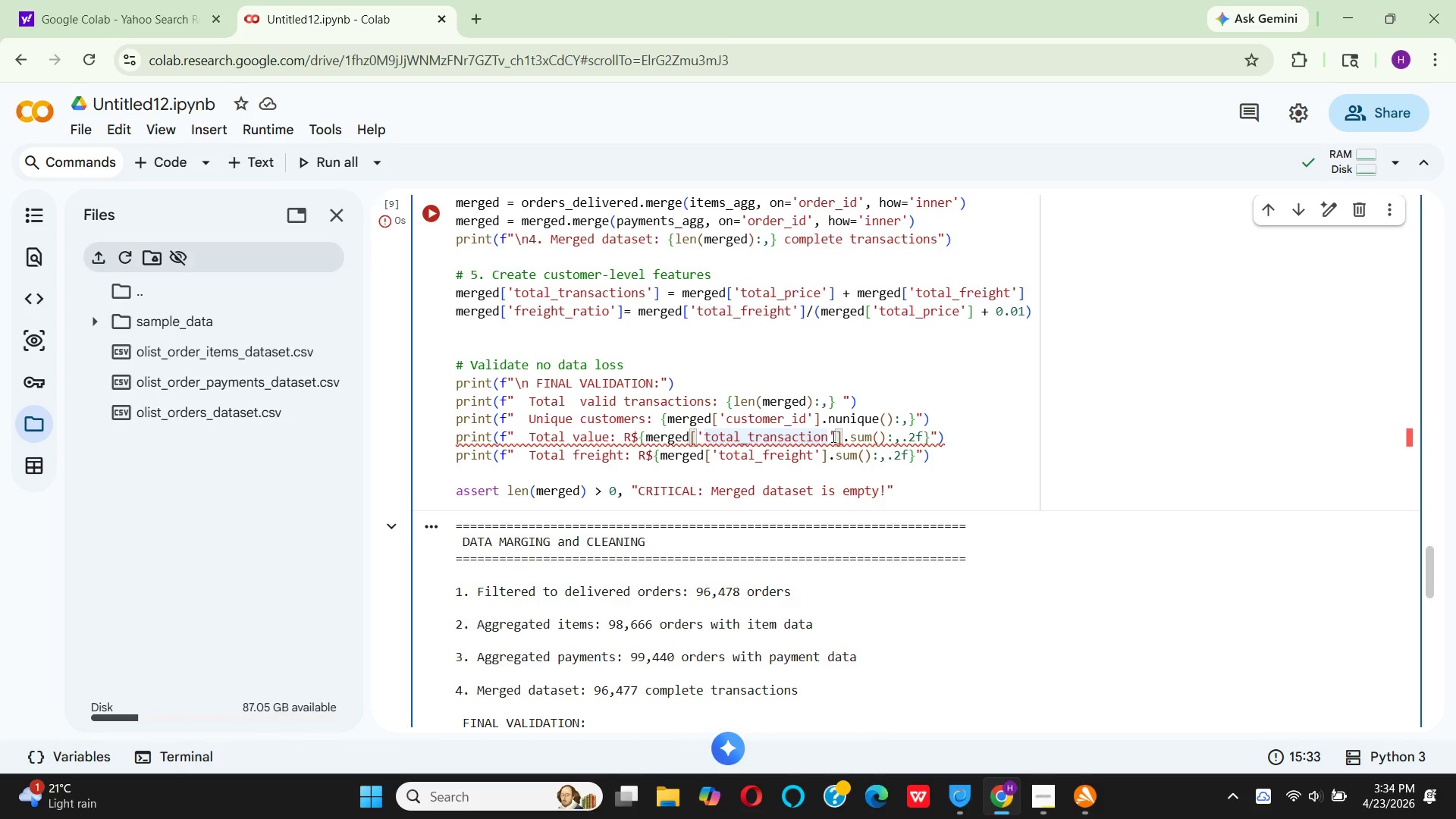 
left_click([832, 436])
 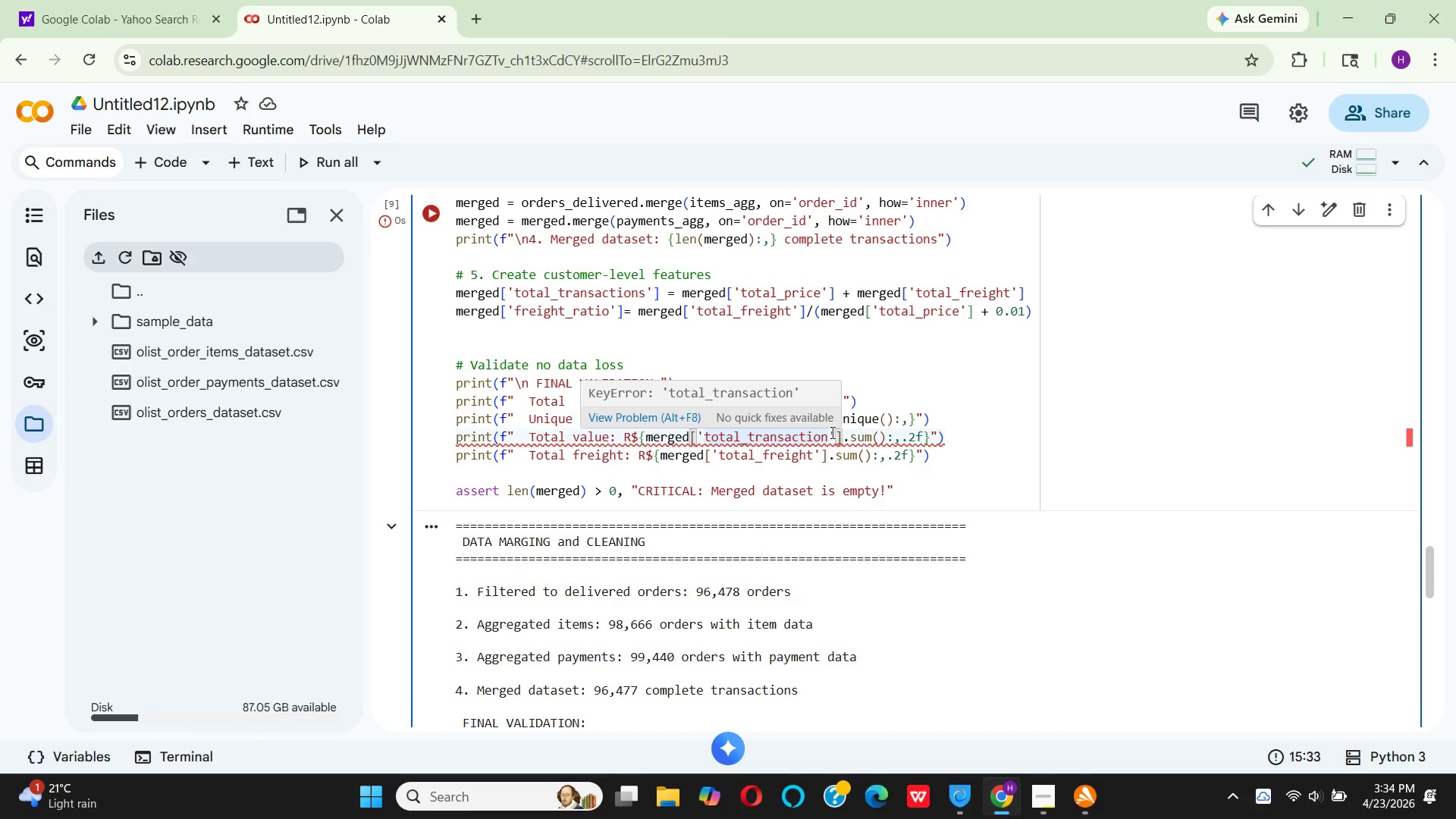 
key(S)
 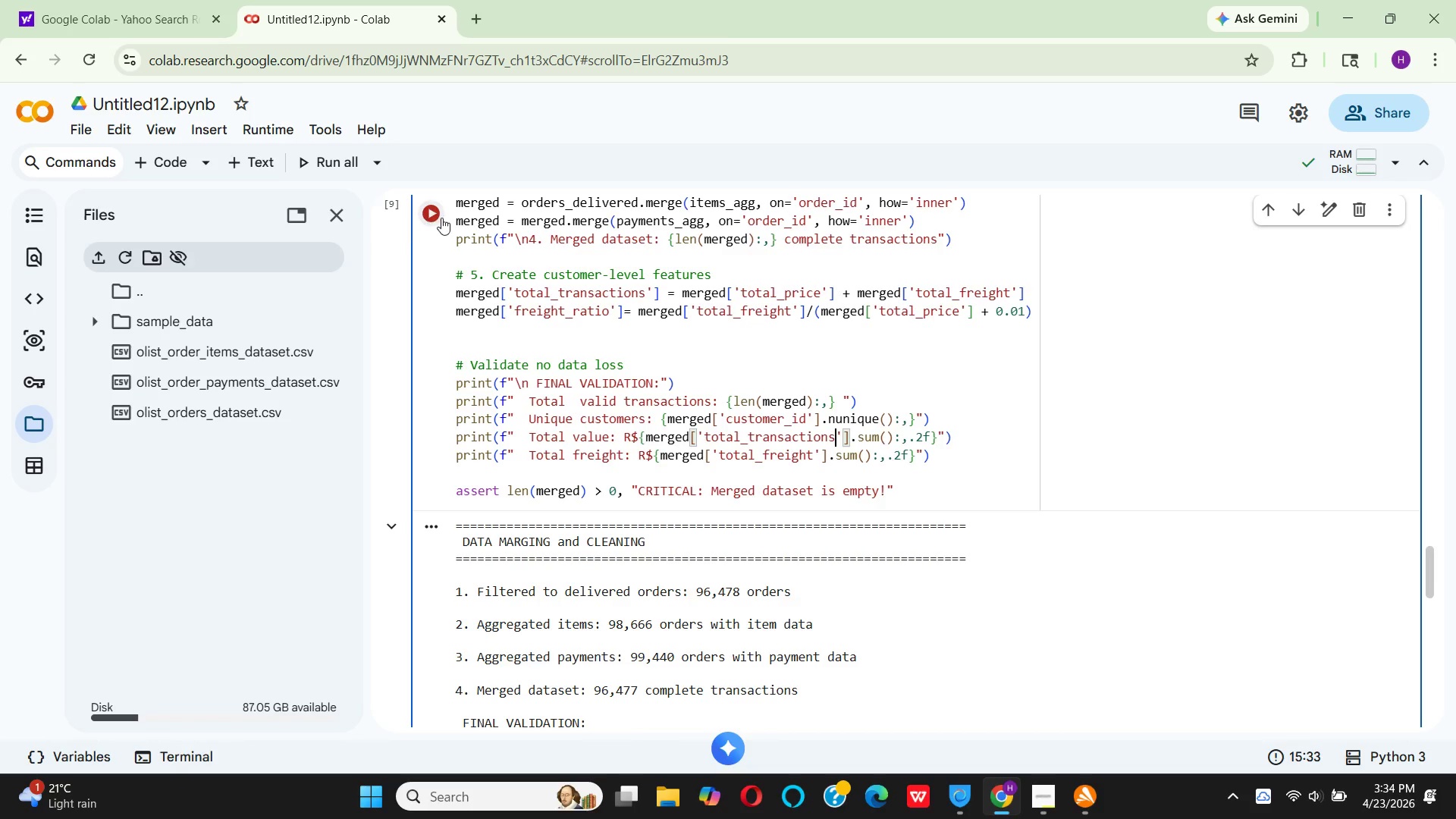 
left_click([438, 218])
 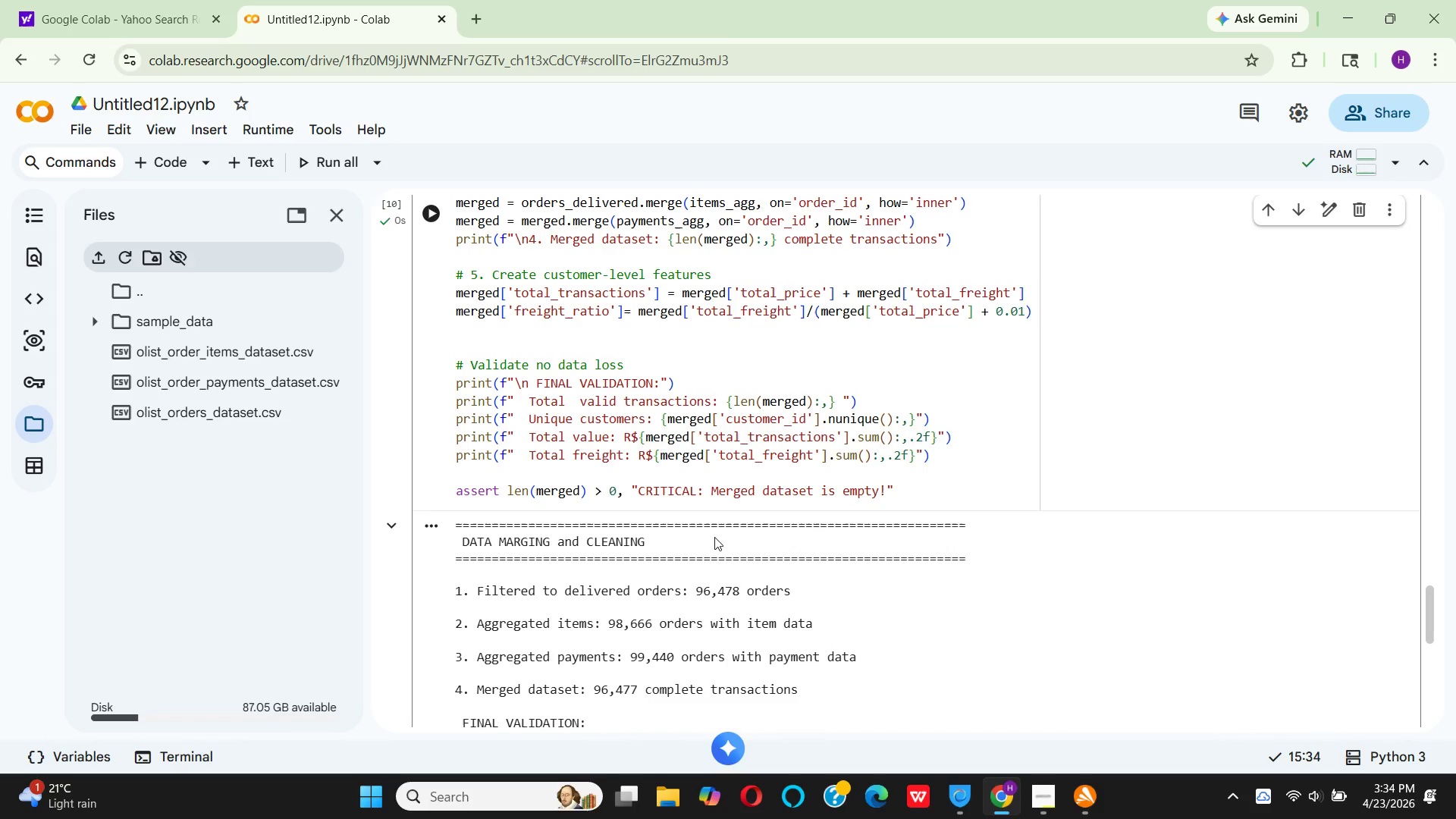 
wait(5.92)
 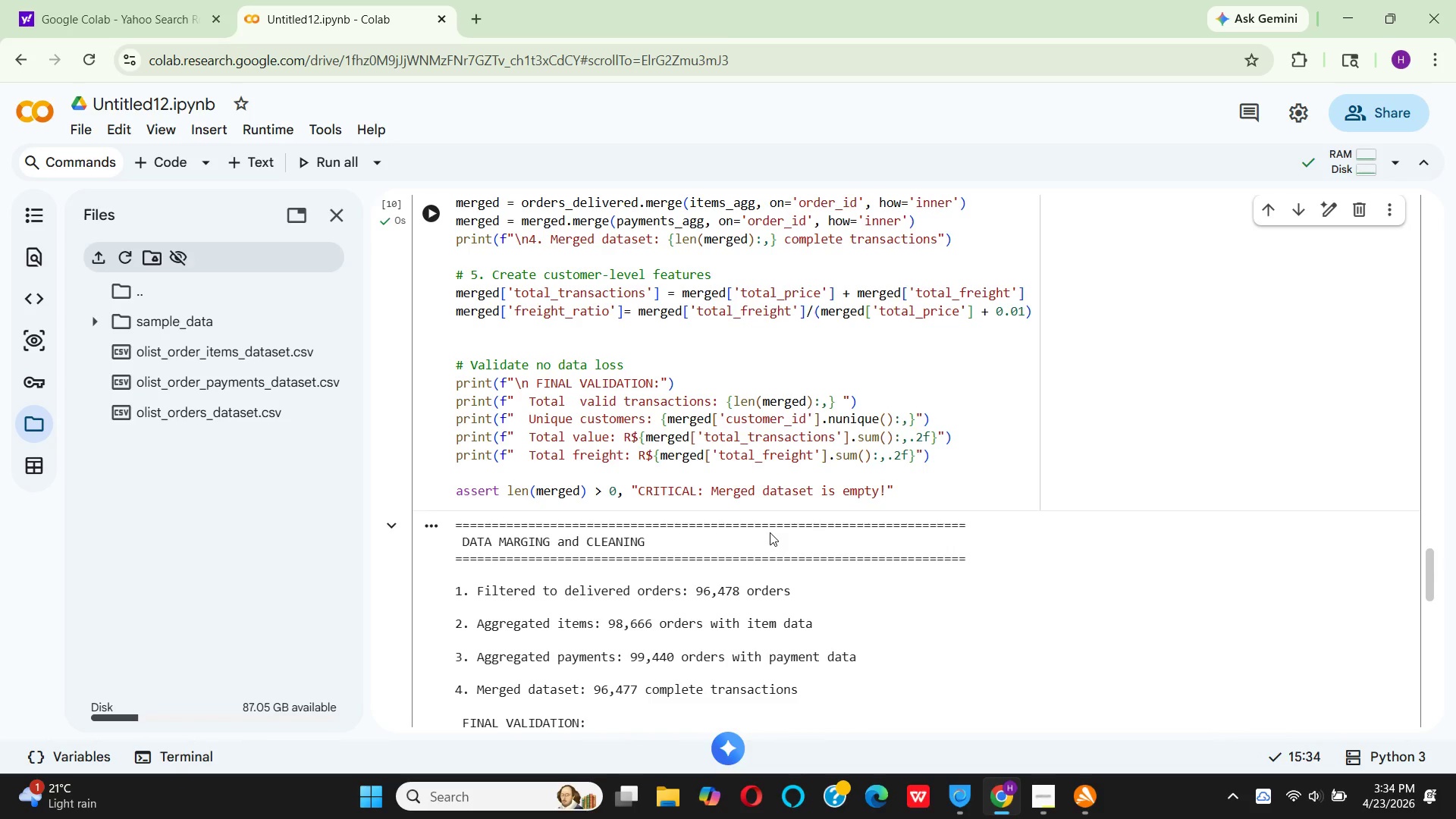 
left_click([647, 290])
 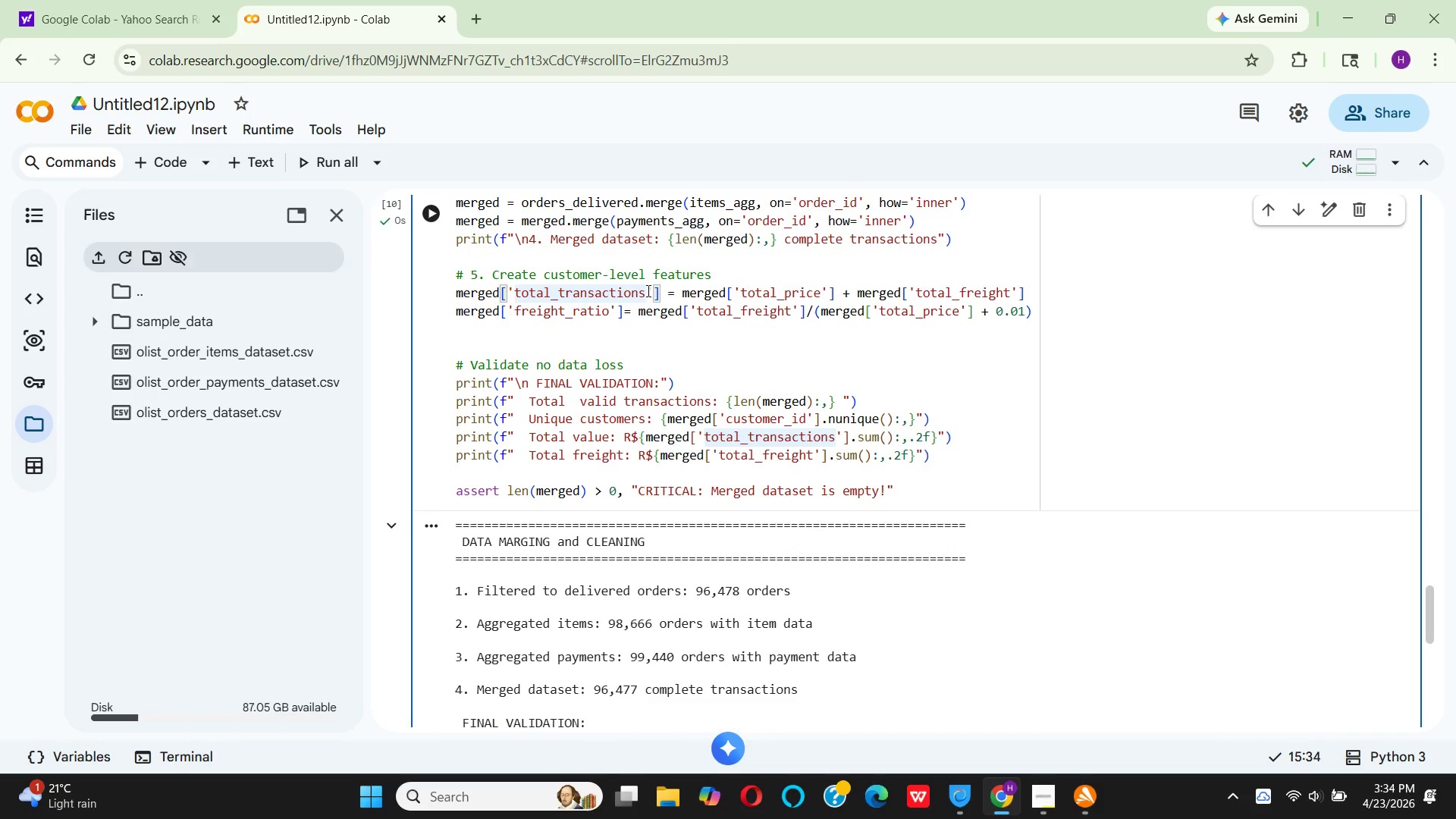 
key(Backspace)
 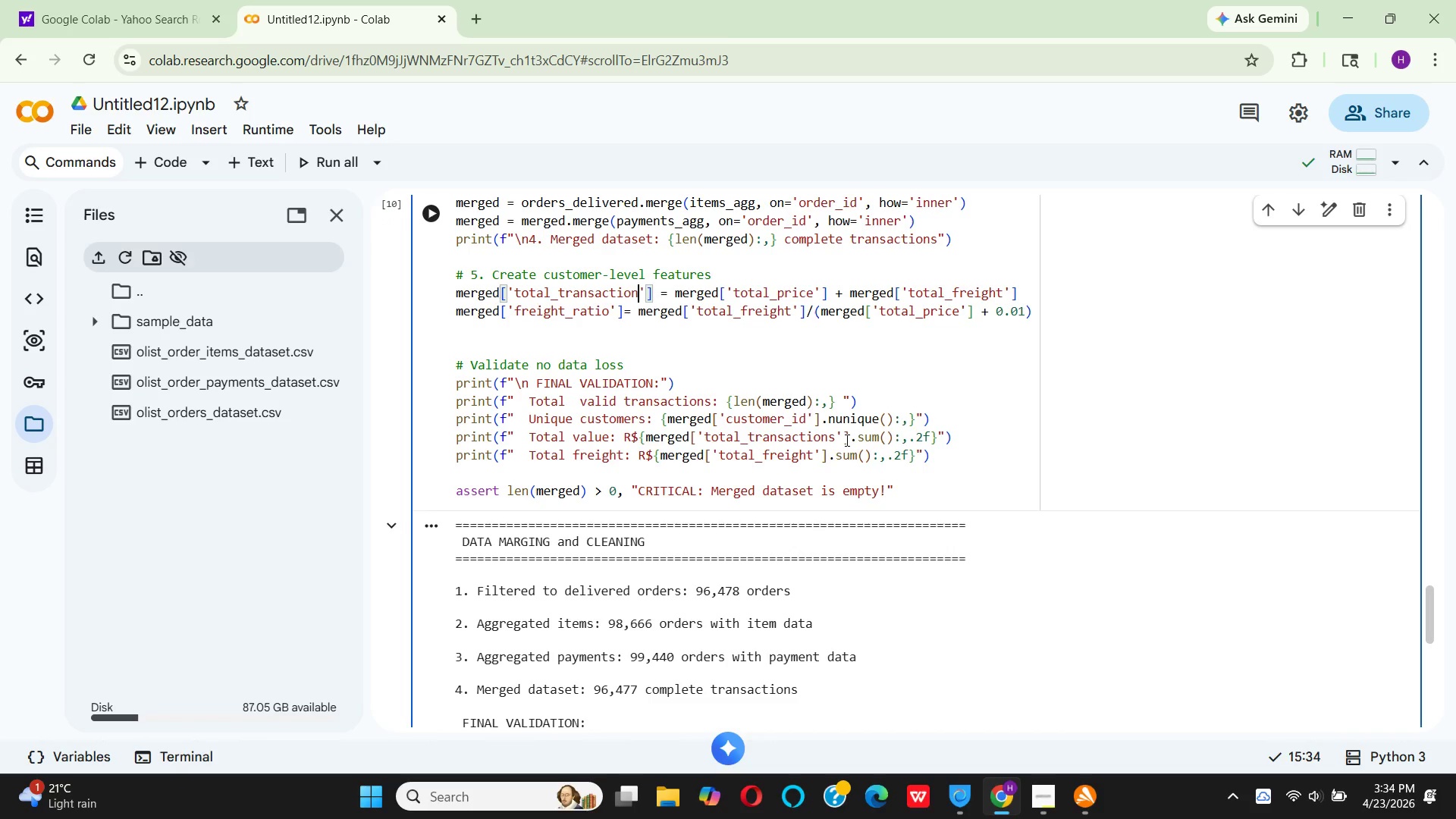 
left_click([834, 440])
 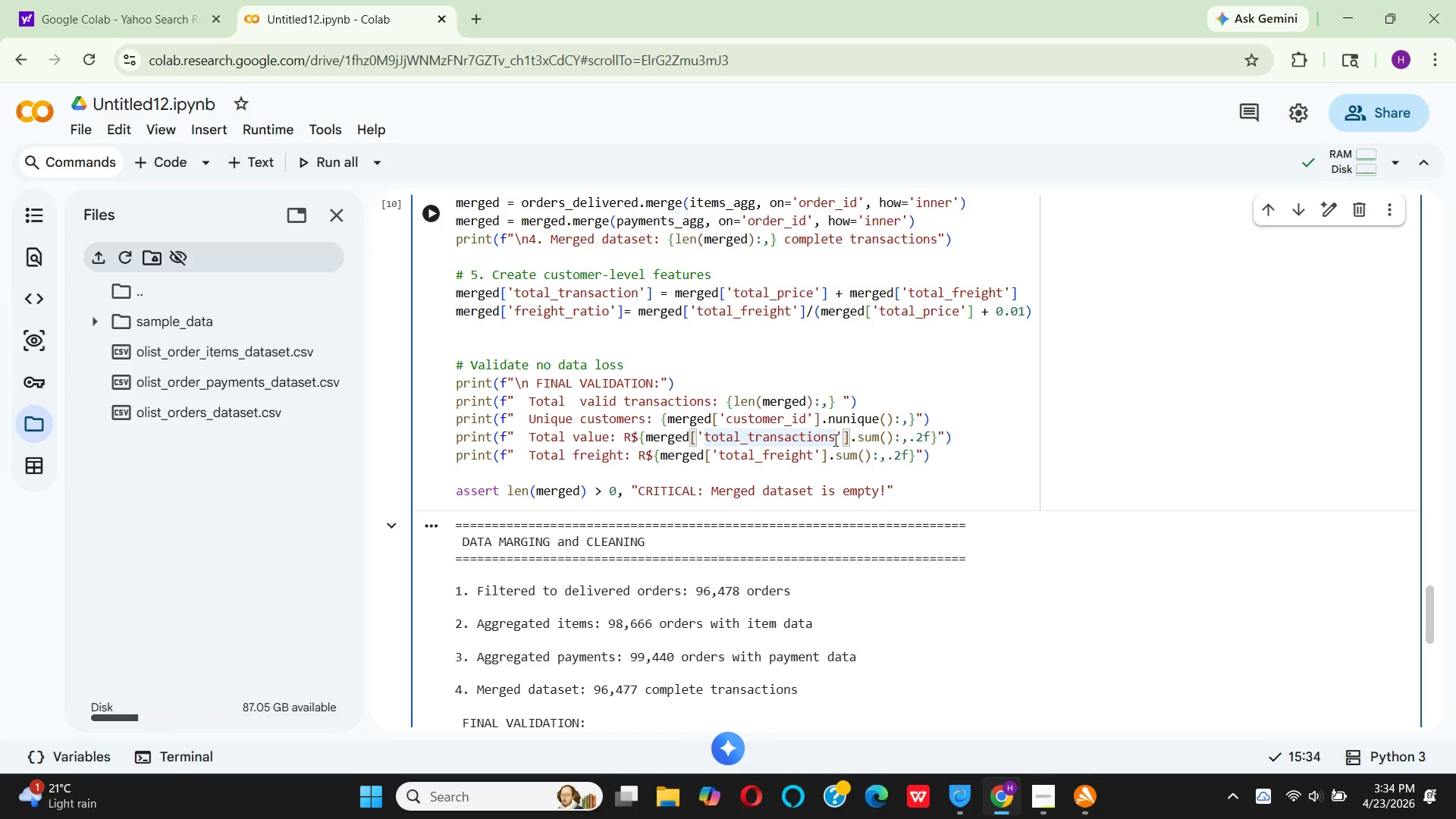 
key(Backspace)
 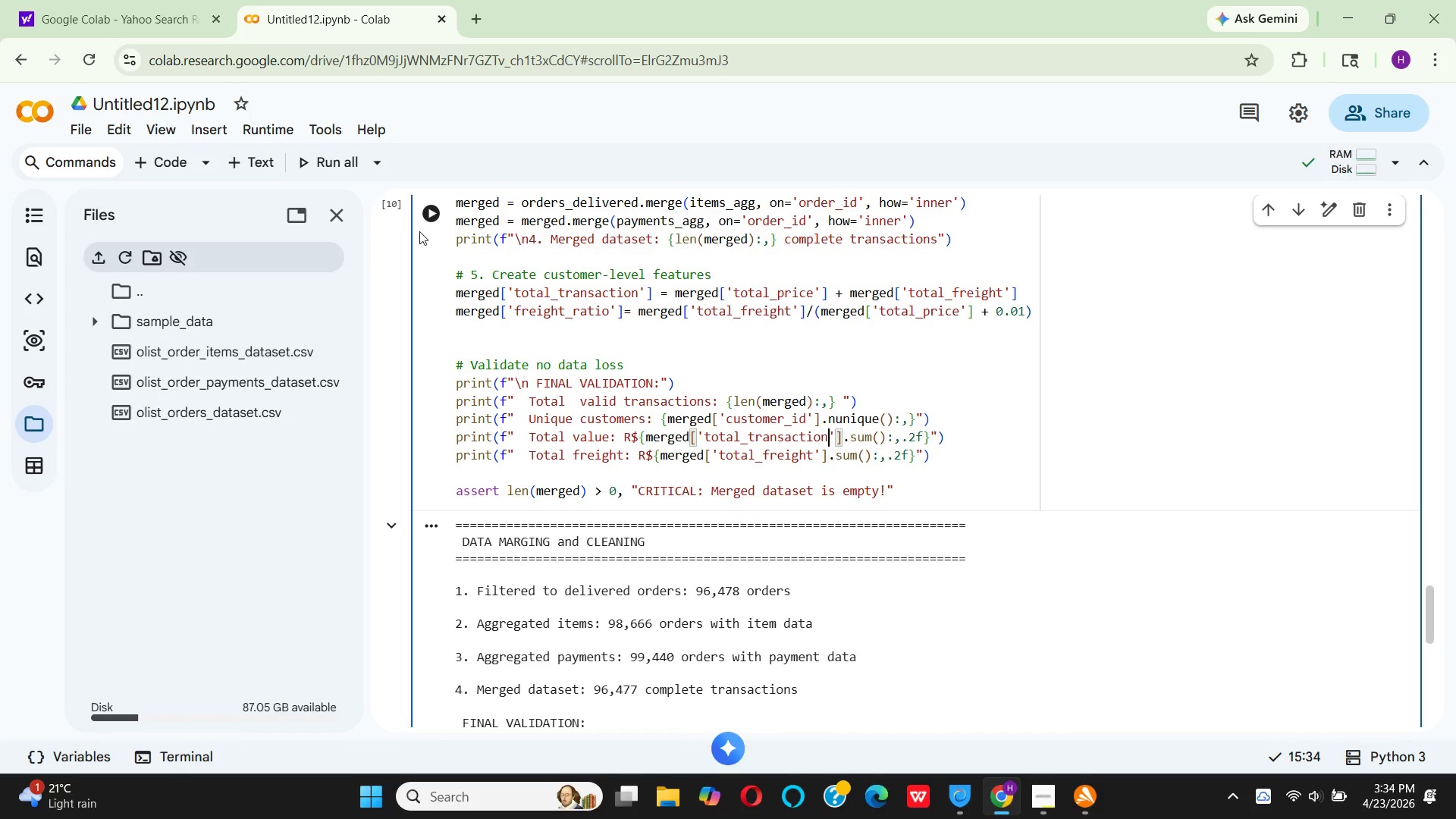 
left_click([425, 221])
 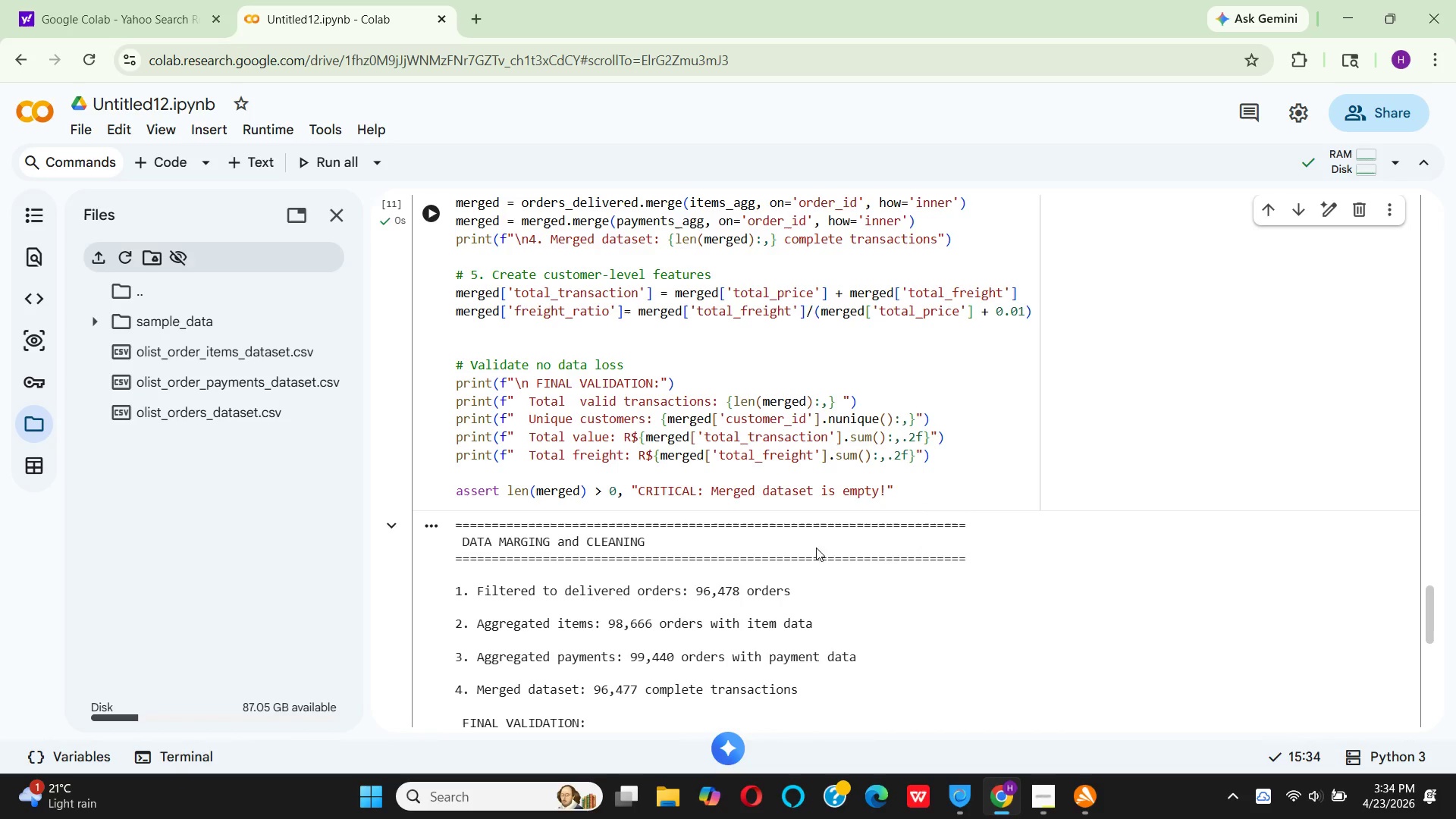 
scroll: coordinate [833, 538], scroll_direction: down, amount: 2.0
 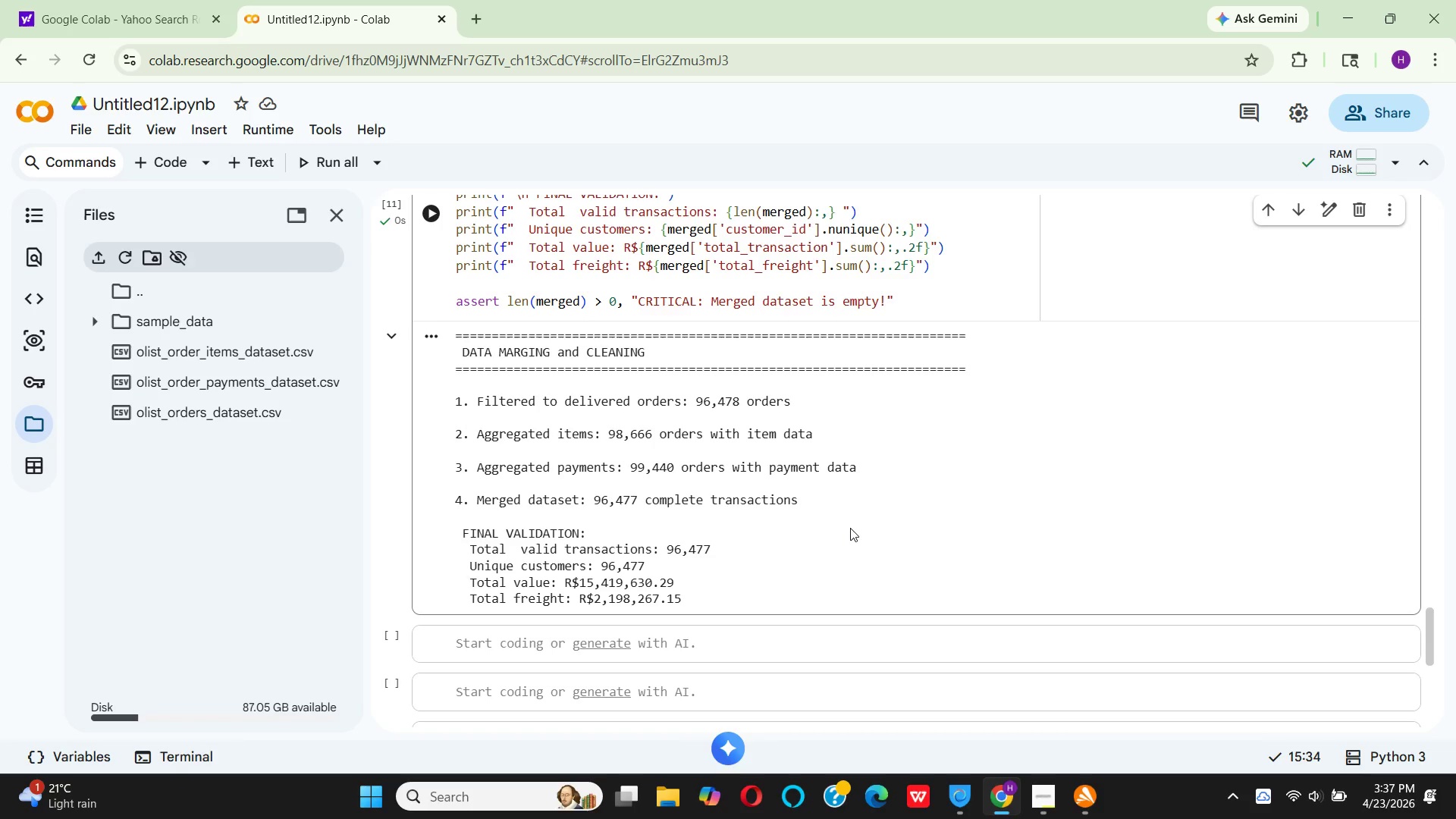 
wait(140.46)
 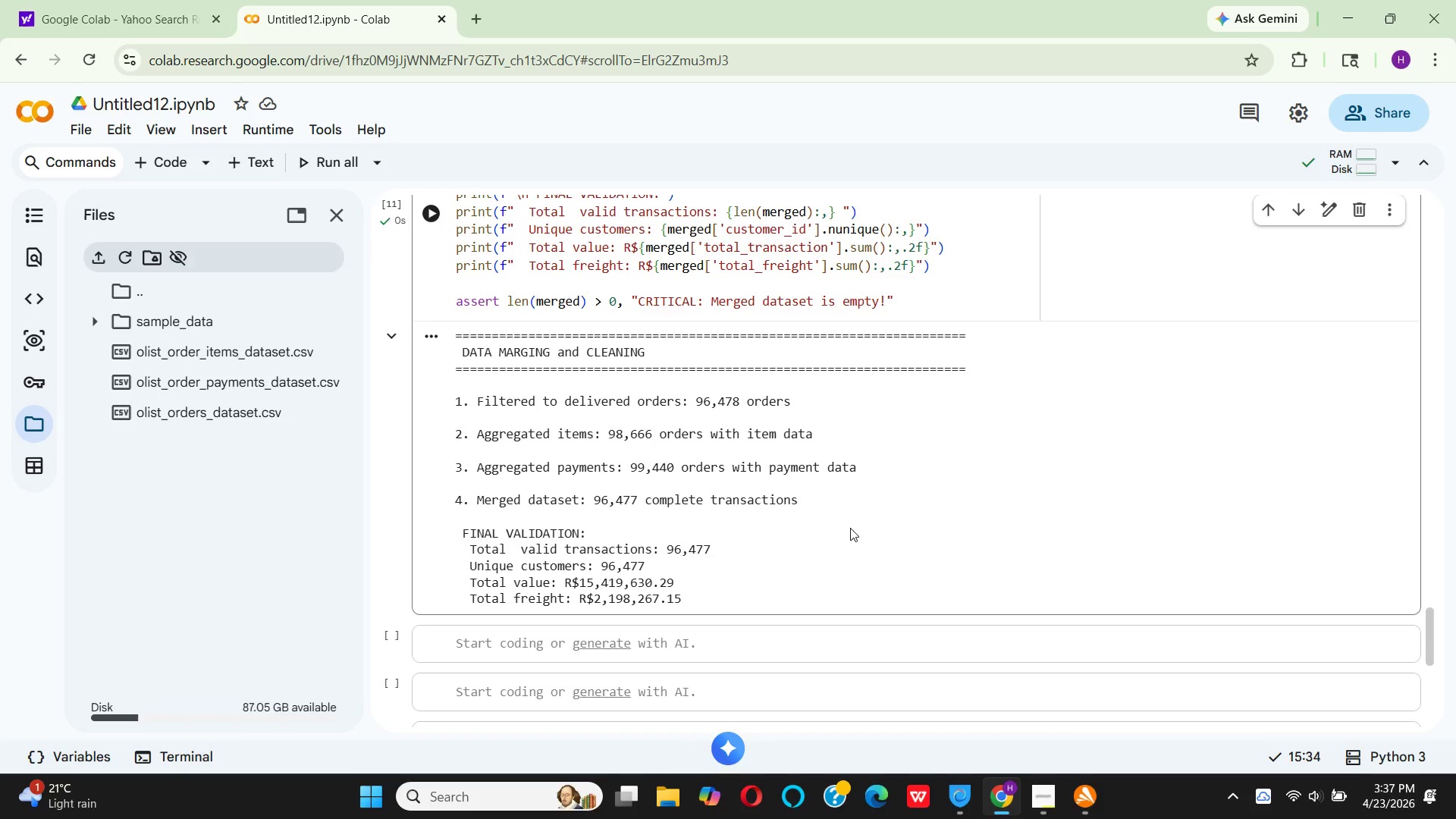 
scroll: coordinate [850, 528], scroll_direction: down, amount: 2.0
 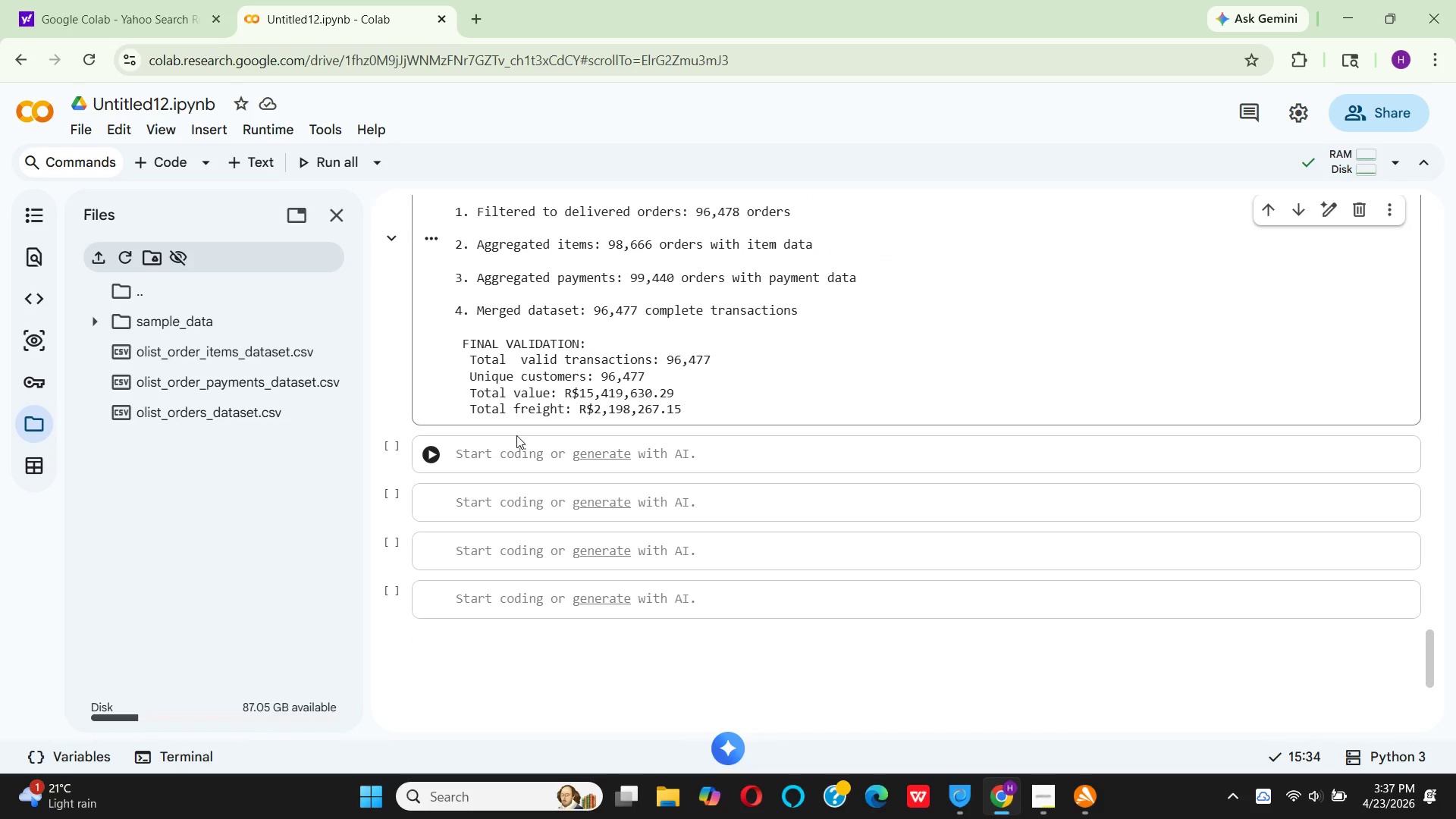 
left_click([520, 469])
 